 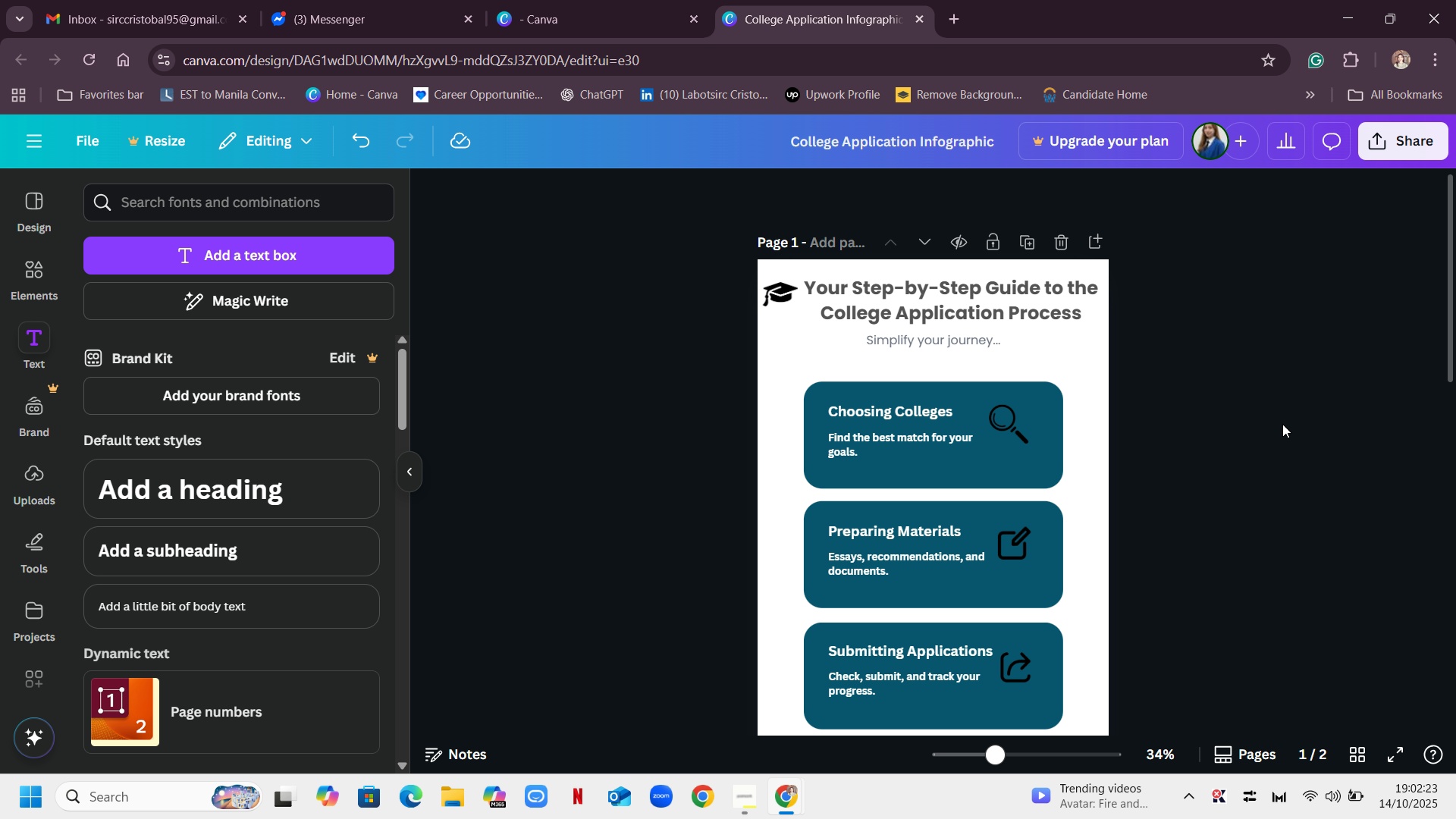 
scroll: coordinate [1282, 424], scroll_direction: down, amount: 7.0
 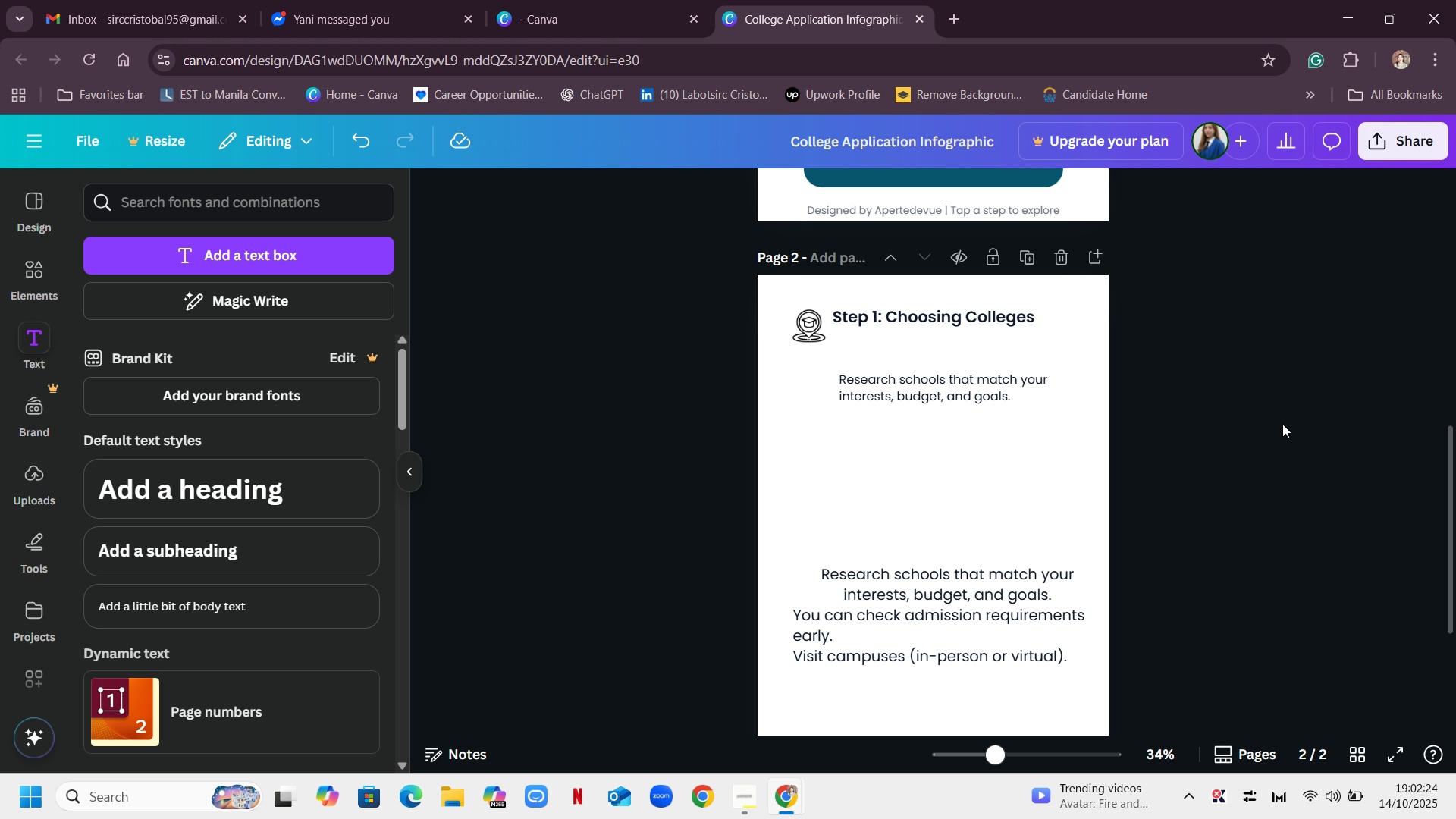 
scroll: coordinate [1282, 424], scroll_direction: none, amount: 0.0
 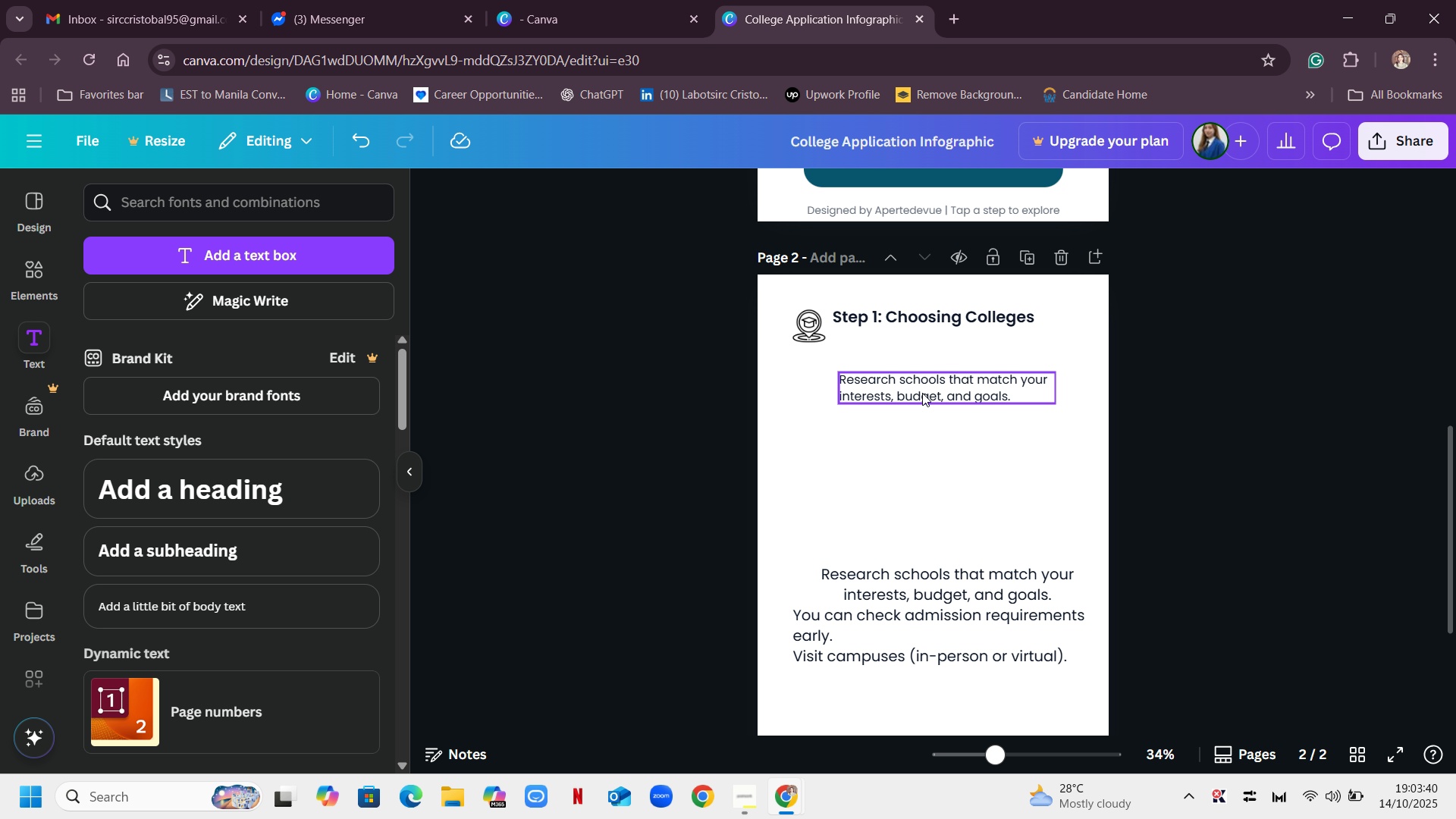 
wait(79.73)
 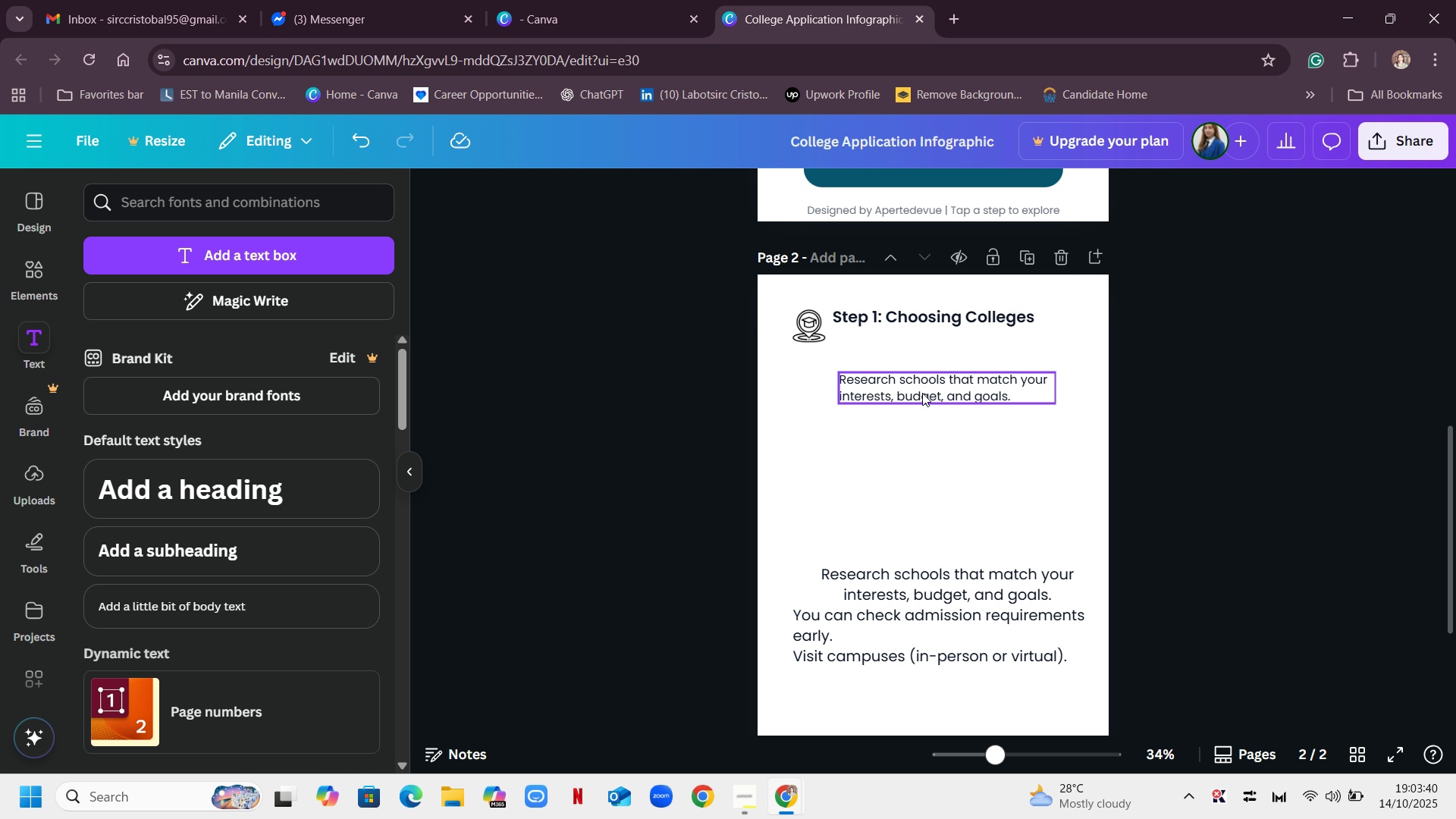 
left_click_drag(start_coordinate=[938, 388], to_coordinate=[943, 393])
 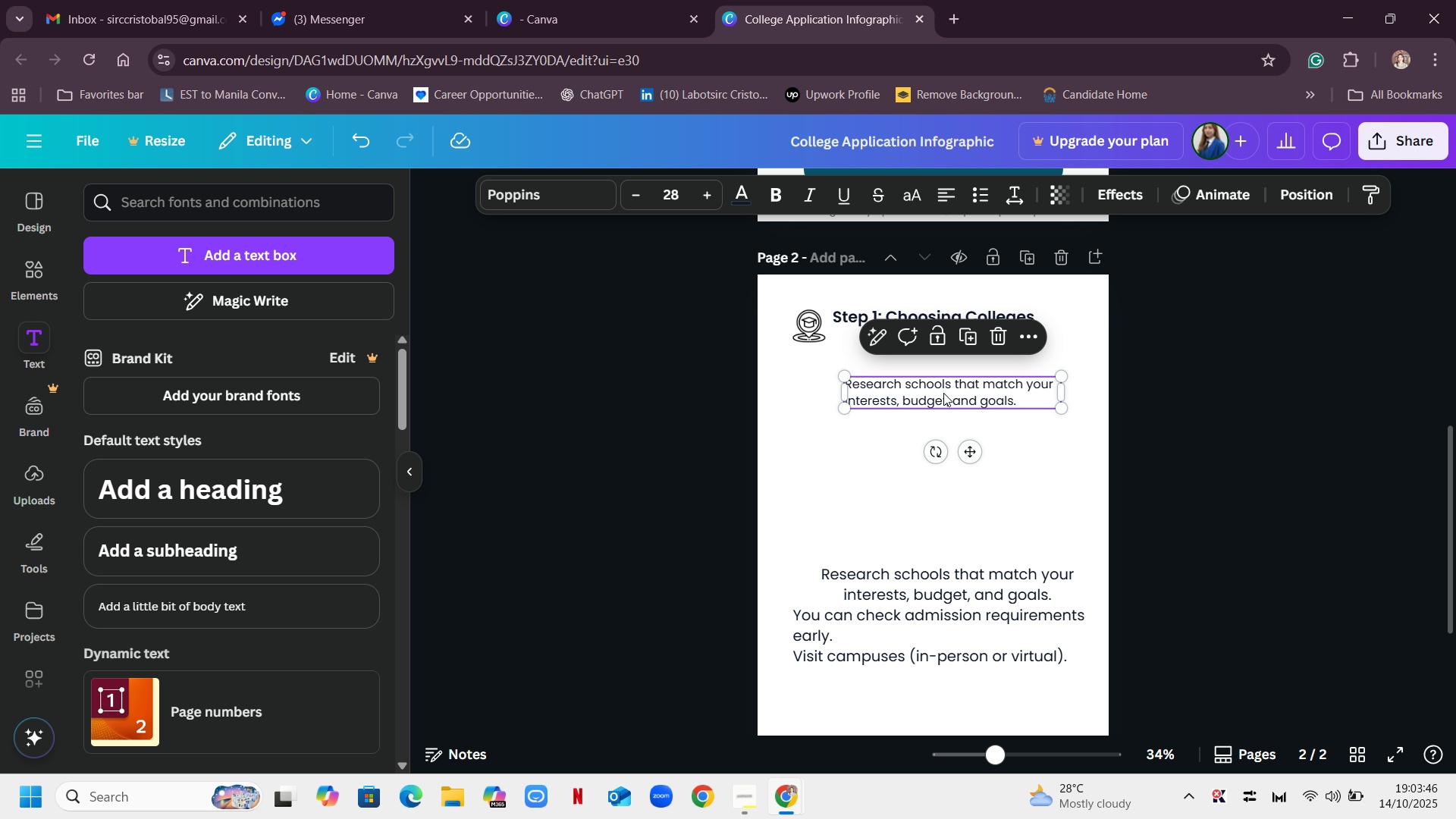 
left_click([943, 393])
 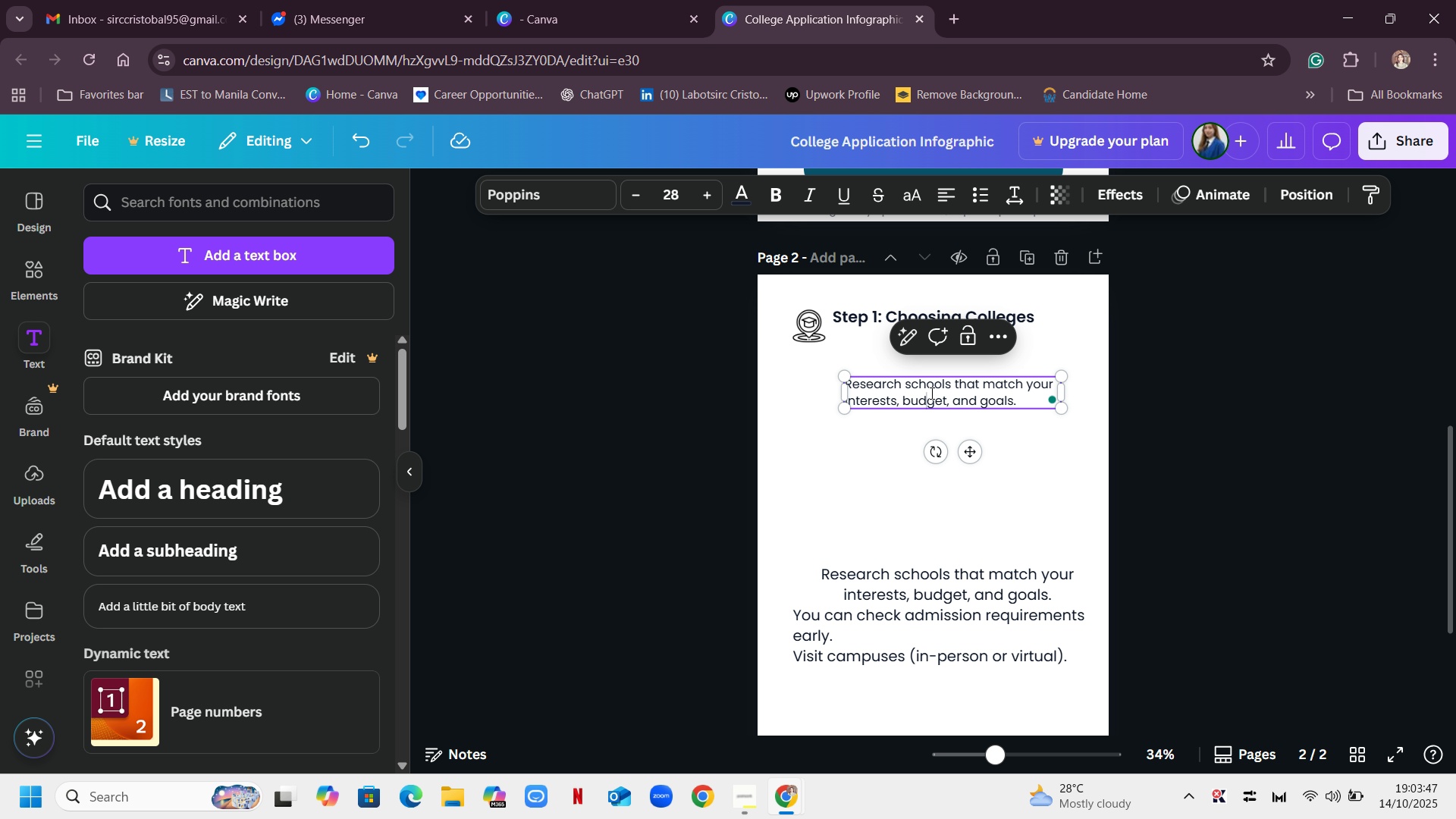 
double_click([930, 393])
 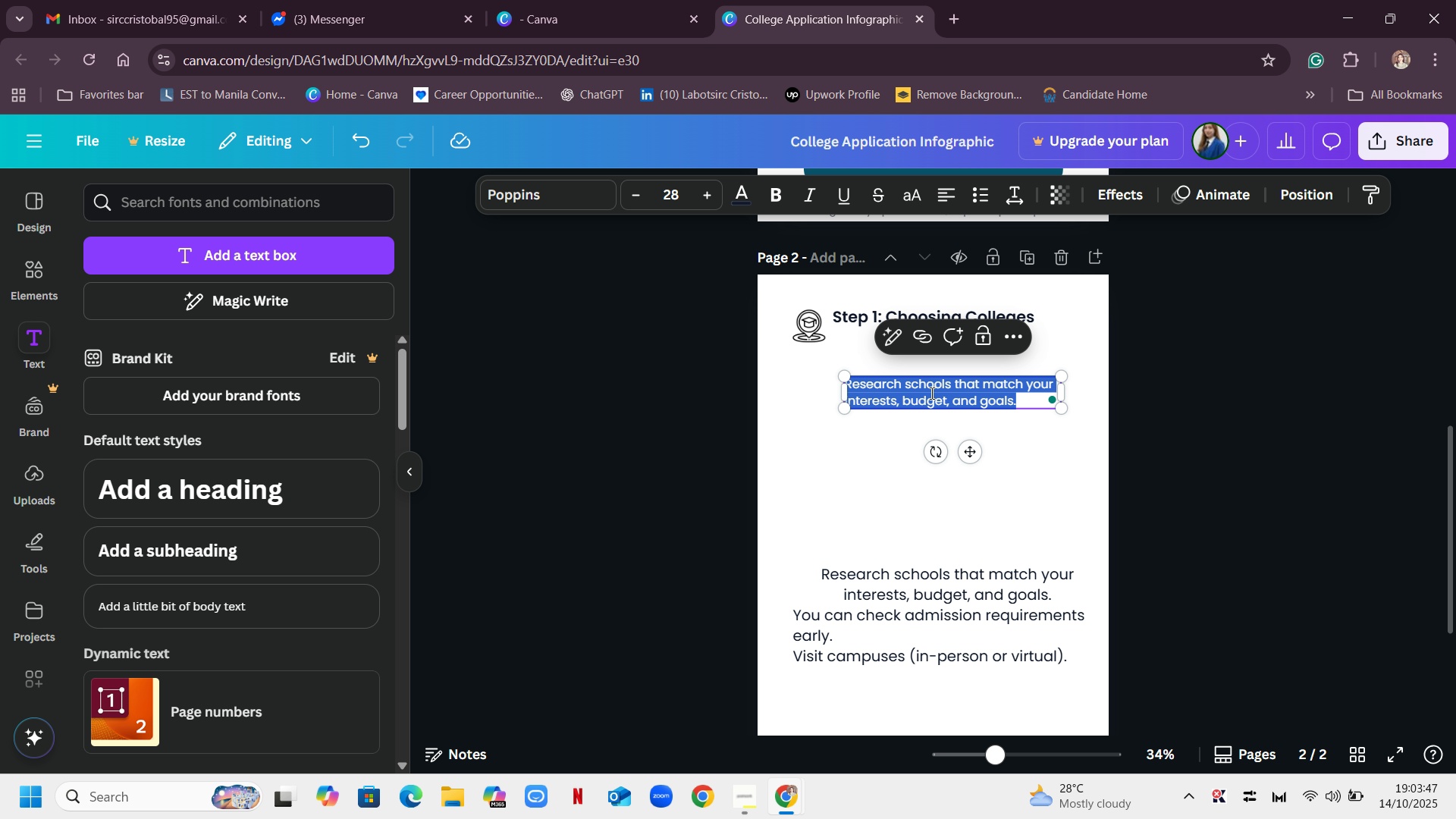 
triple_click([930, 393])
 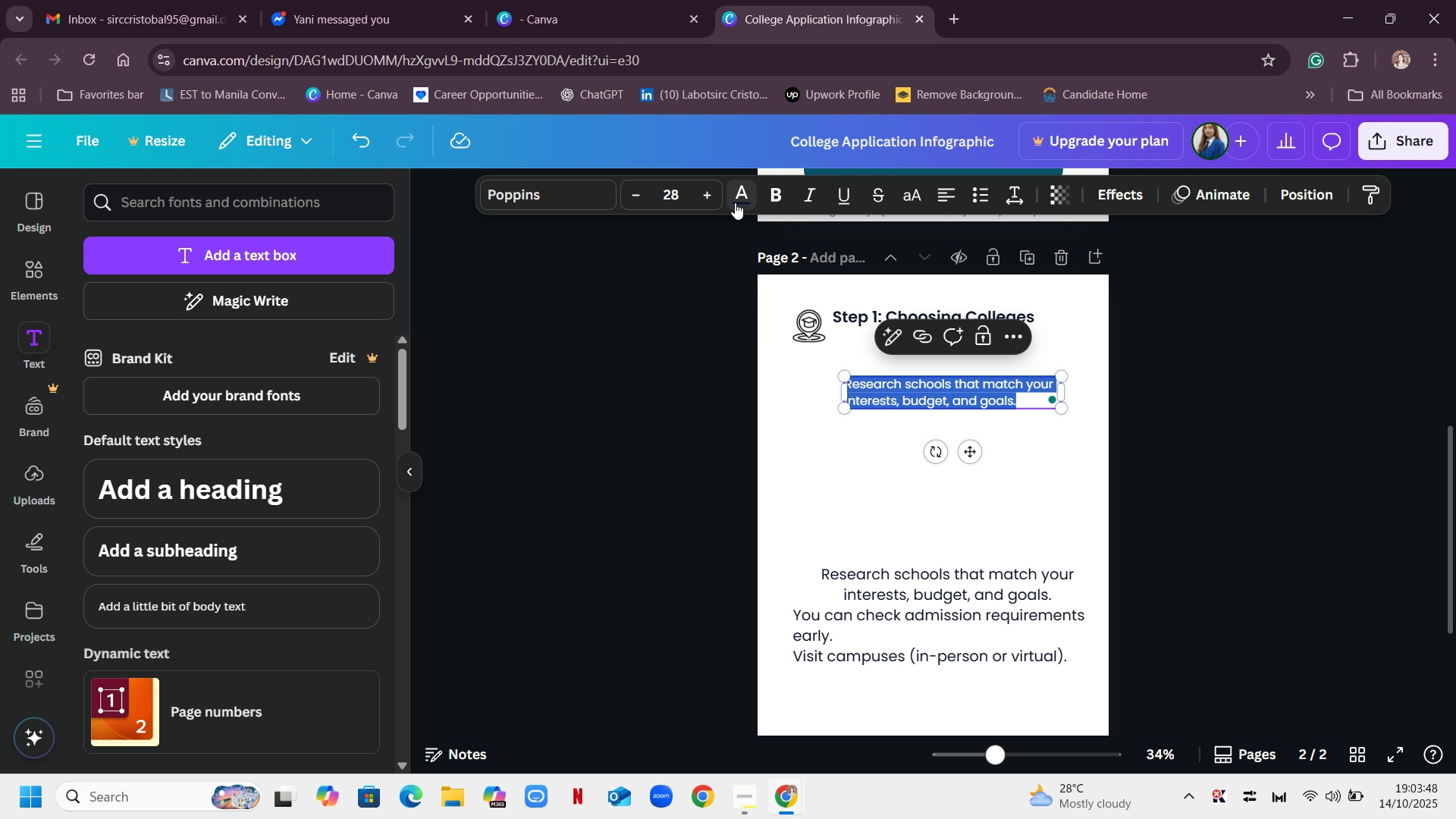 
left_click([748, 194])
 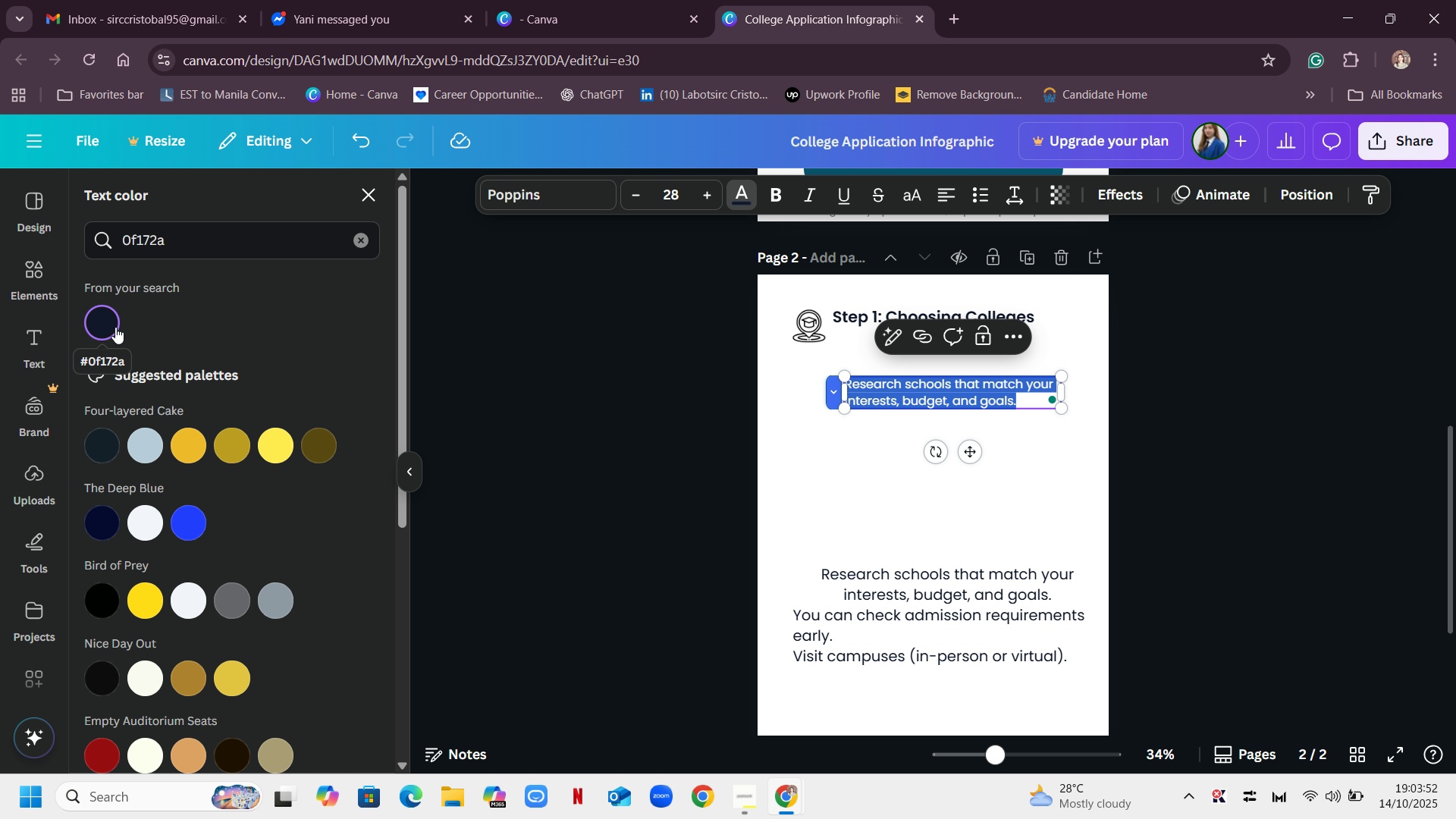 
left_click_drag(start_coordinate=[212, 236], to_coordinate=[37, 255])
 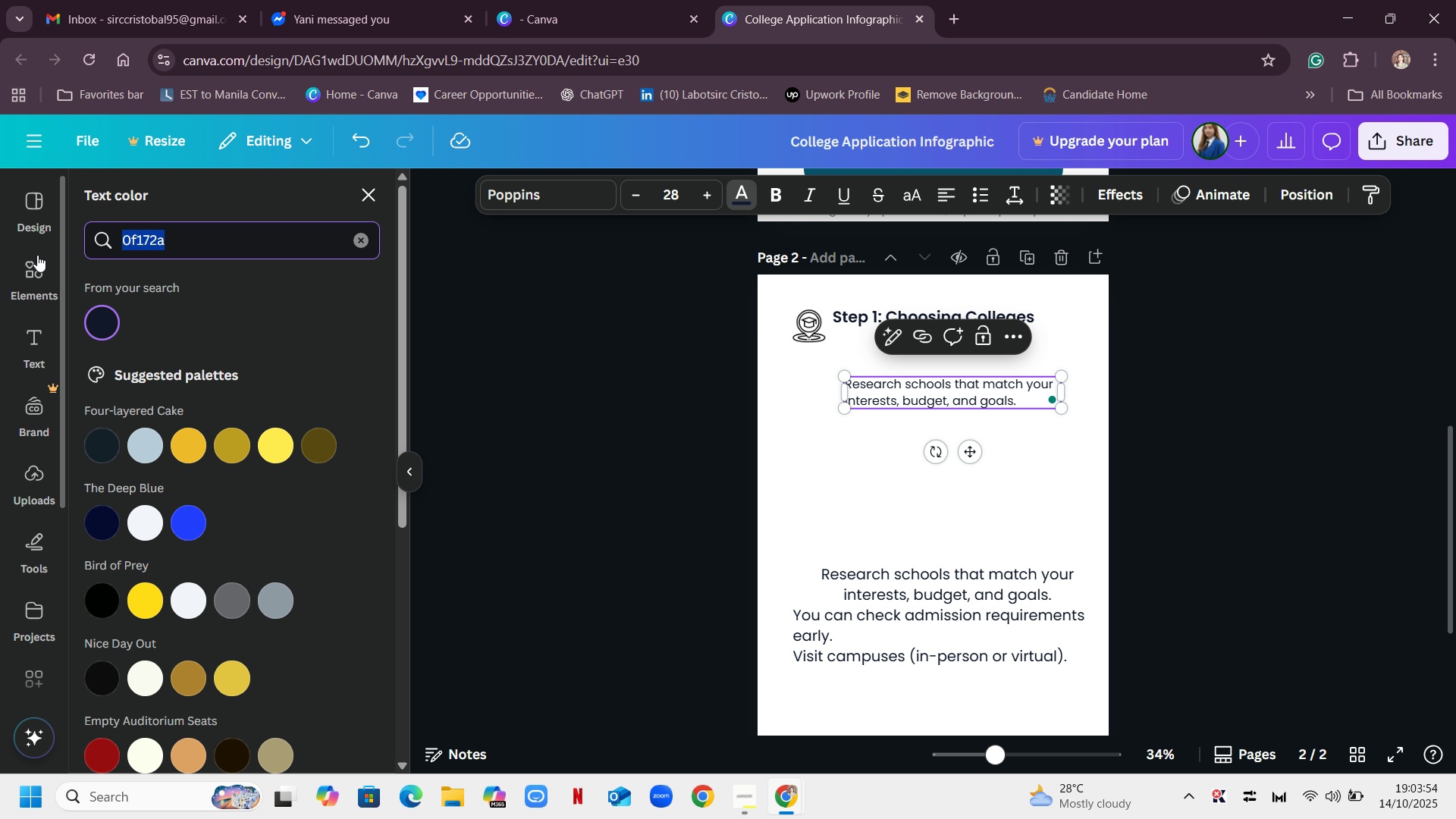 
key(Backspace)
 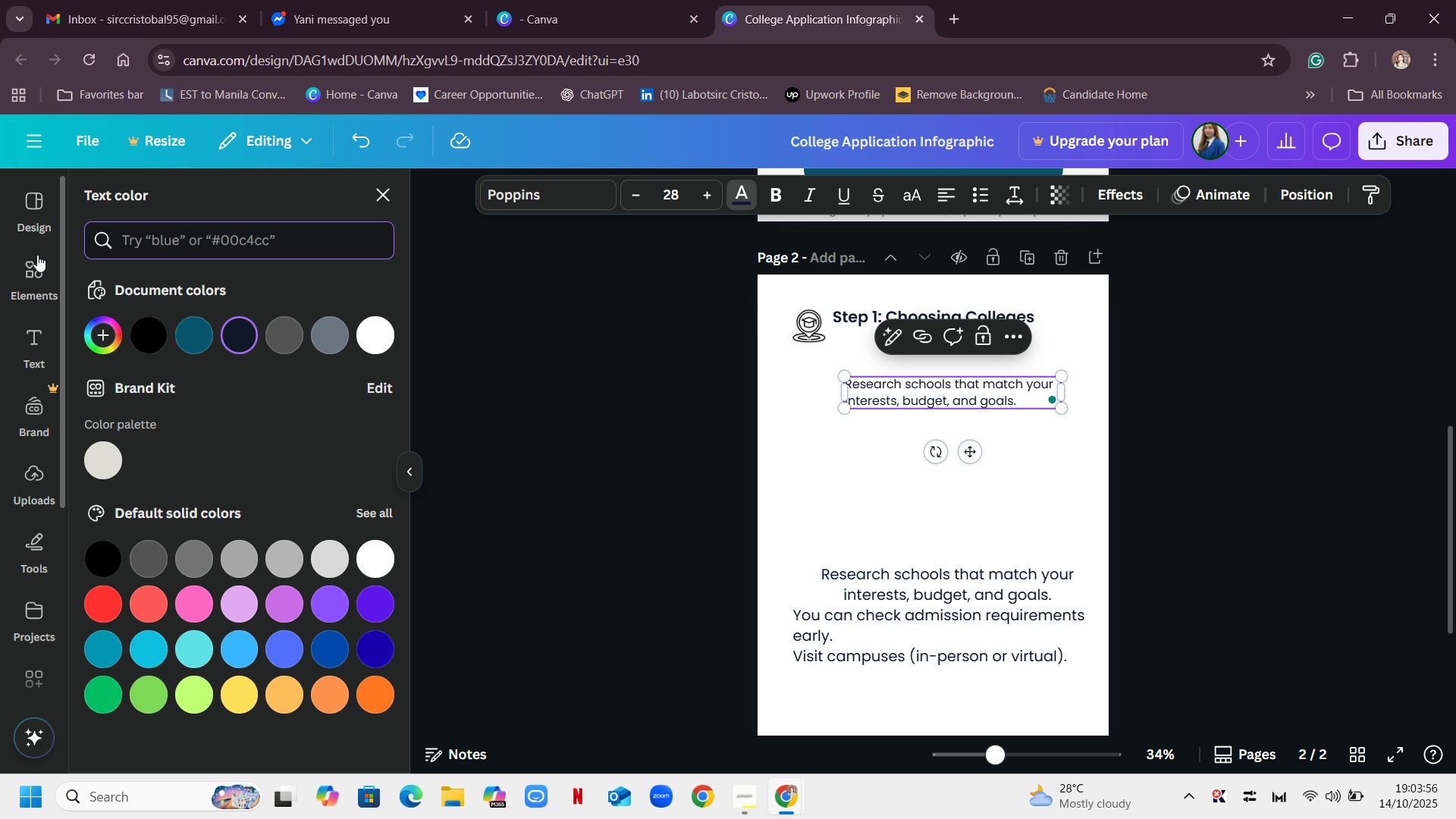 
type(37415)
 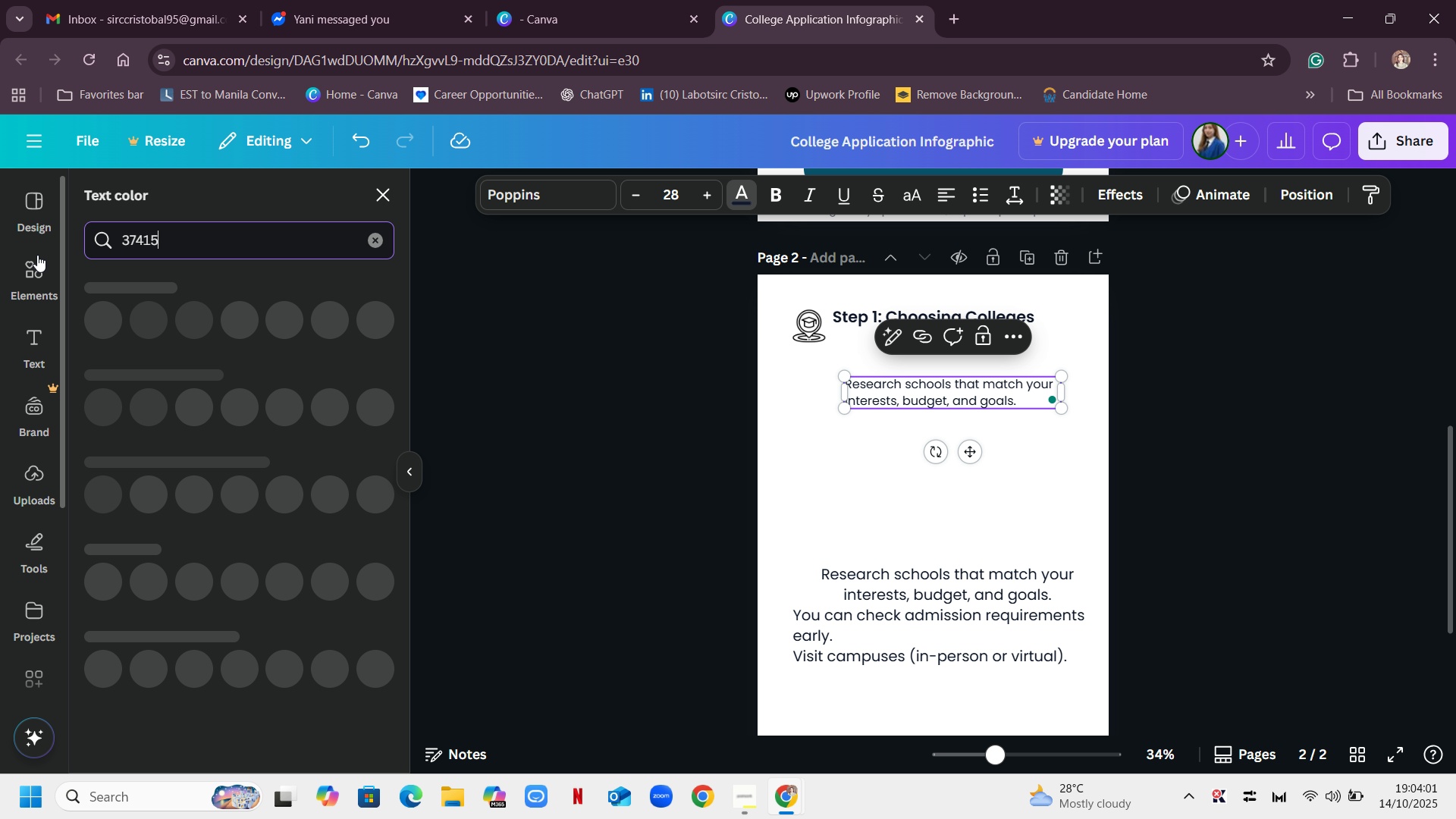 
left_click([99, 325])
 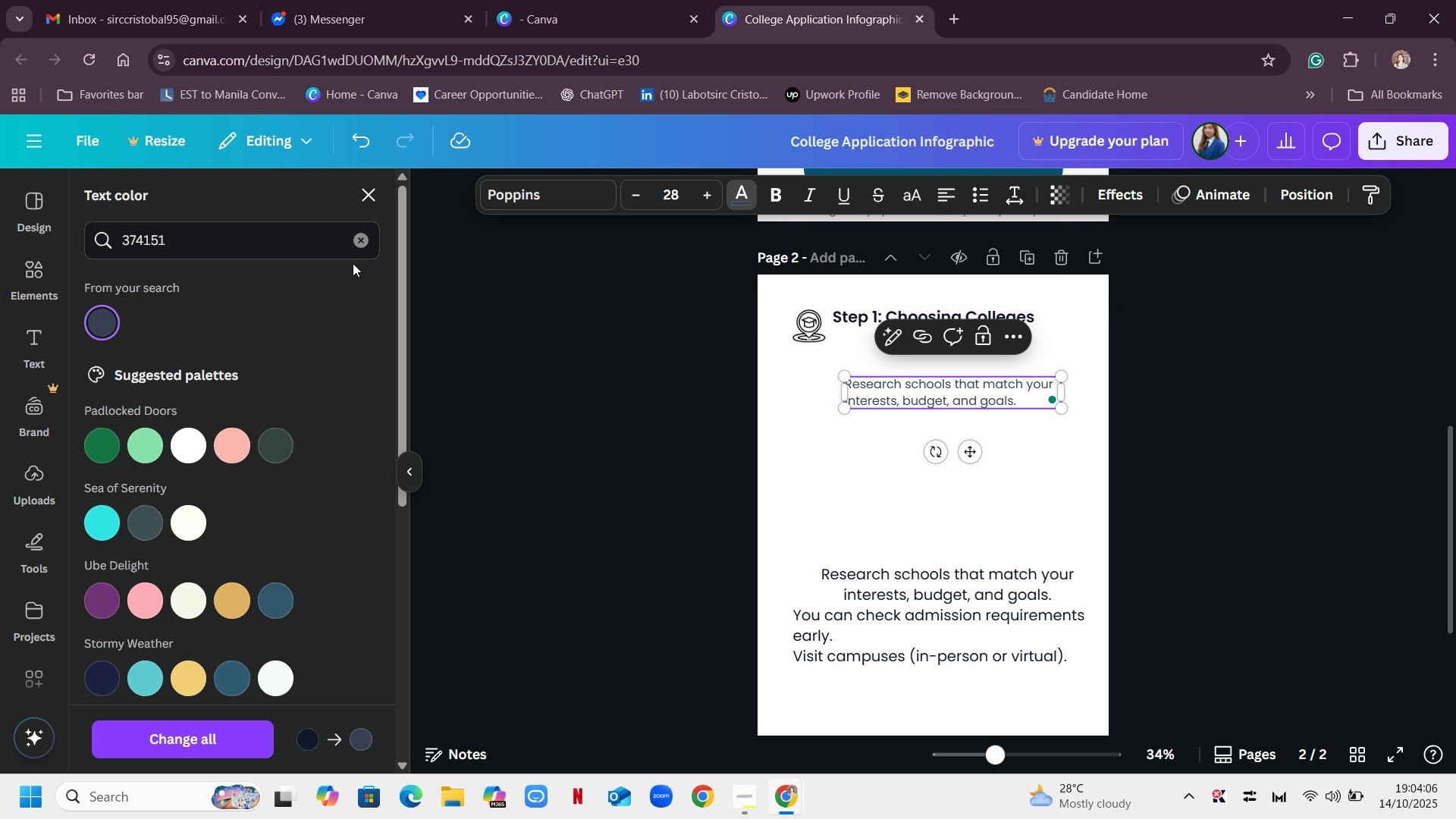 
left_click([359, 244])
 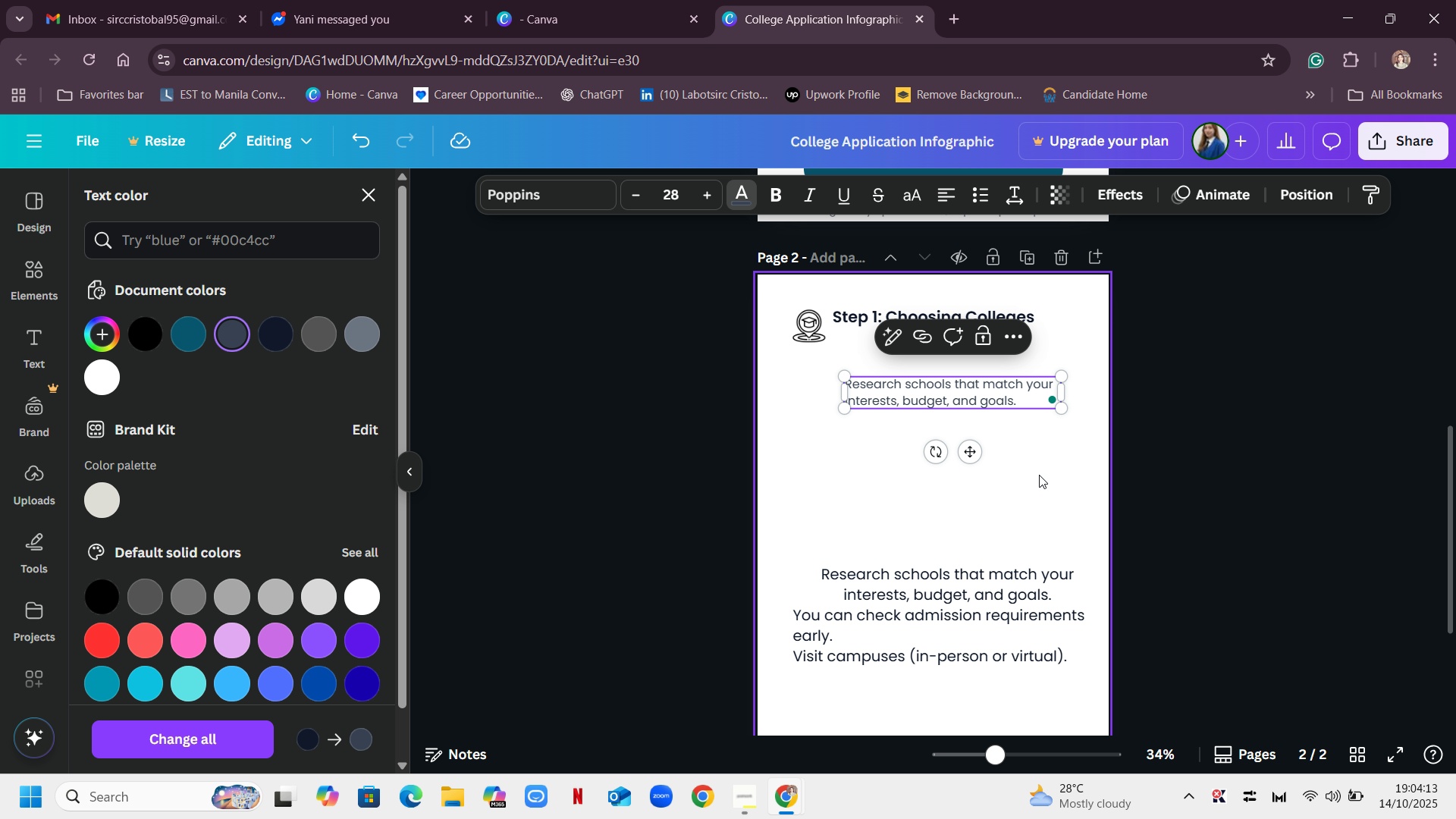 
wait(6.8)
 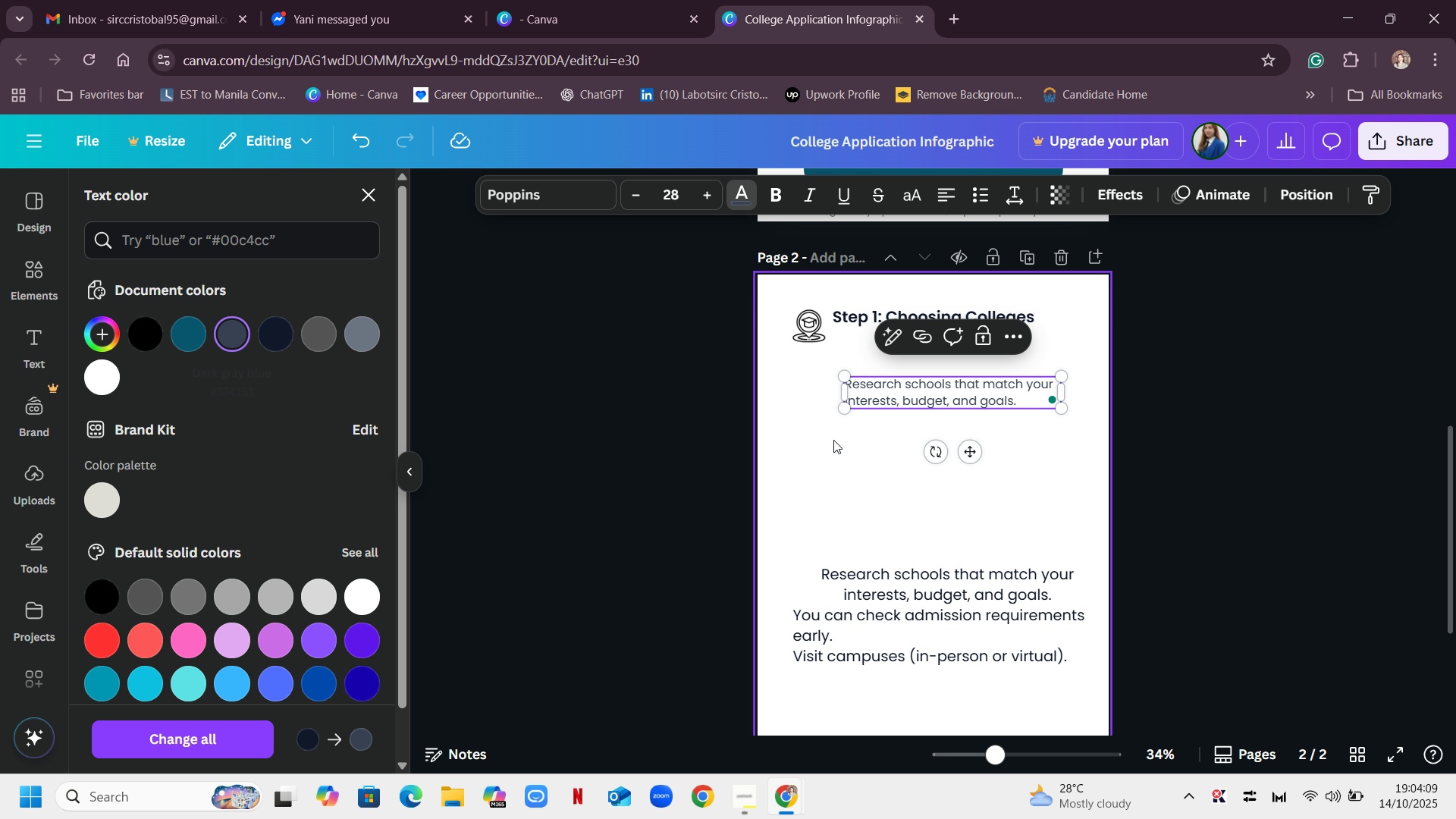 
left_click([903, 385])
 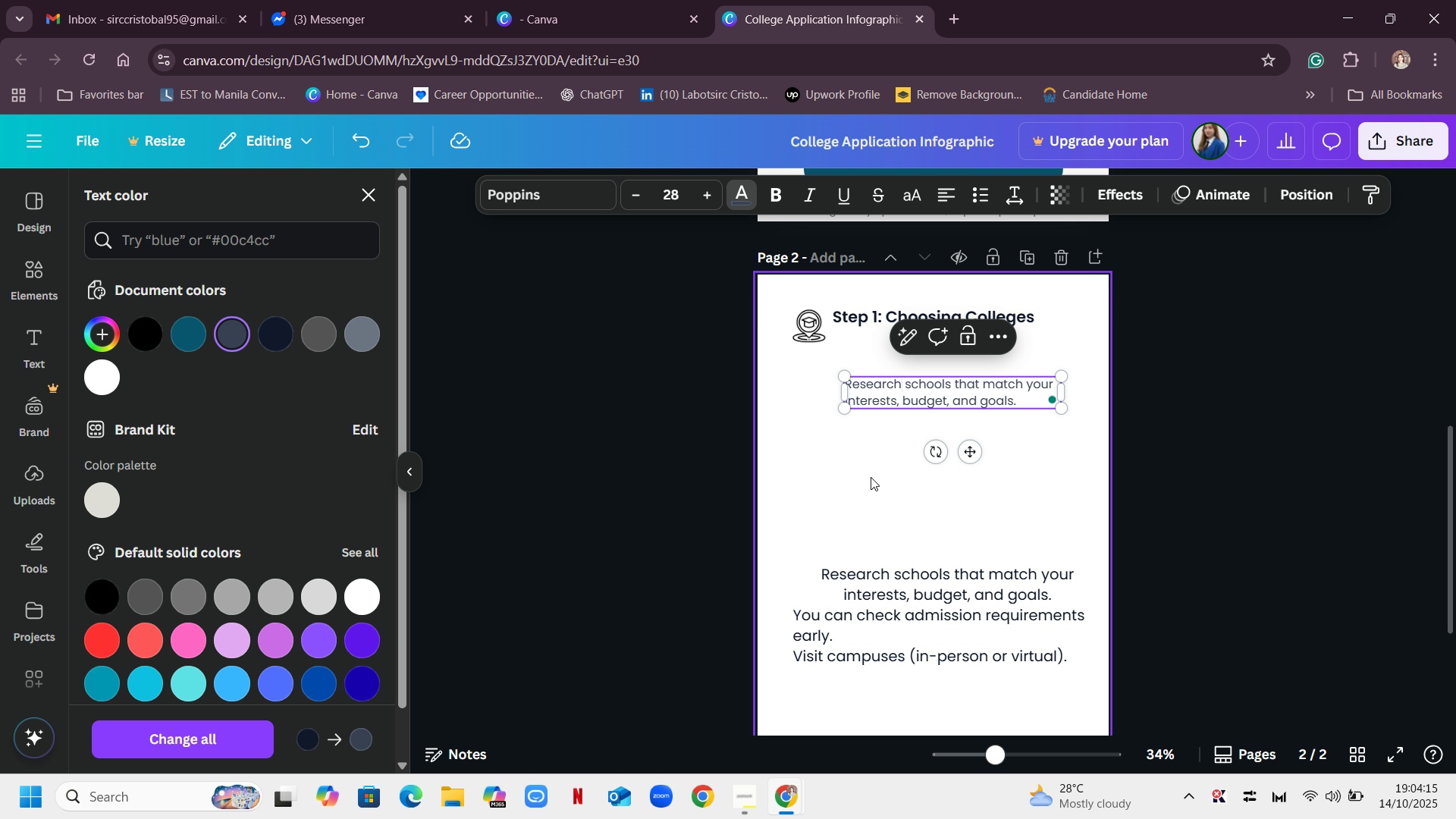 
left_click([871, 477])
 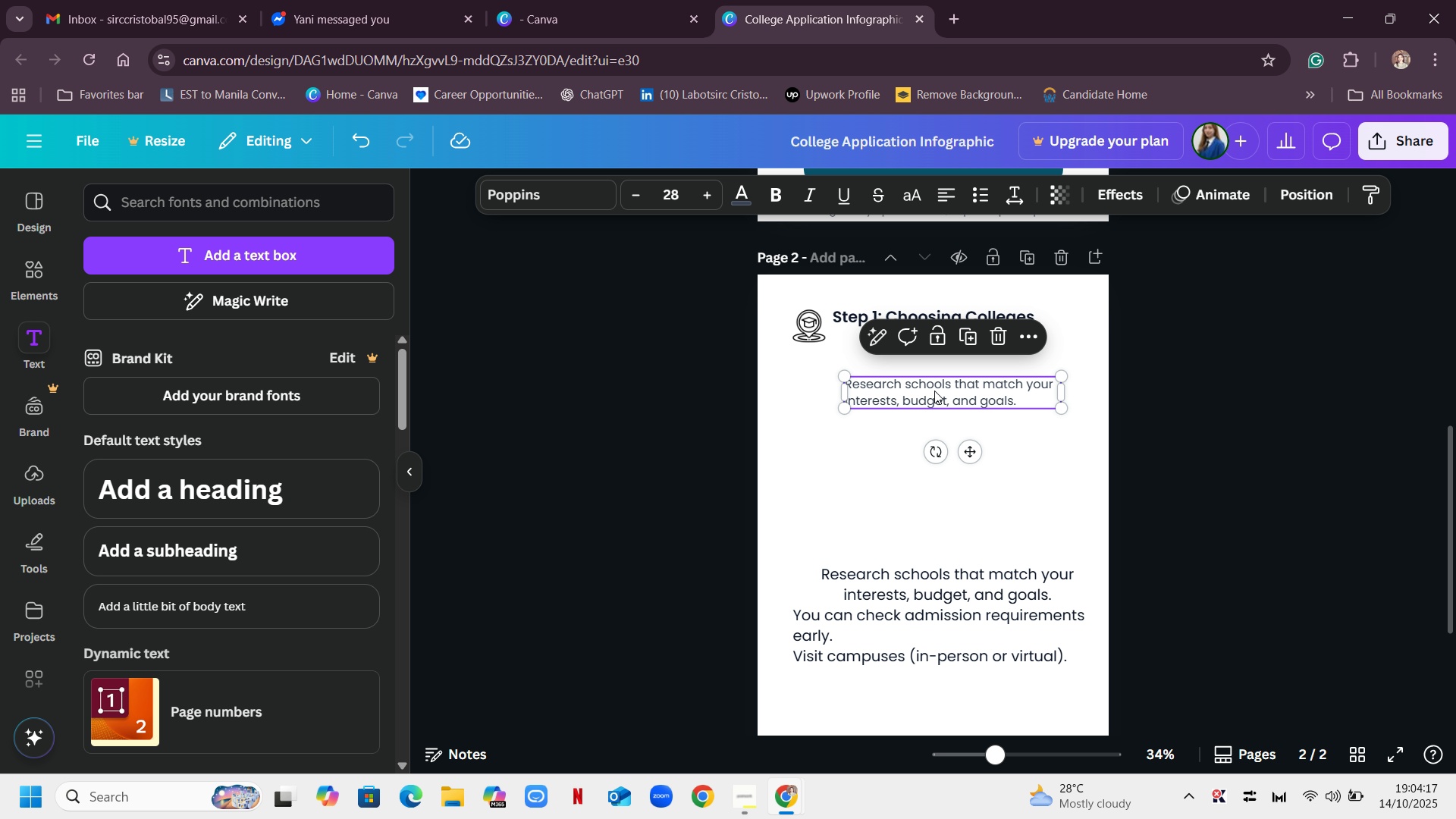 
left_click_drag(start_coordinate=[934, 391], to_coordinate=[937, 383])
 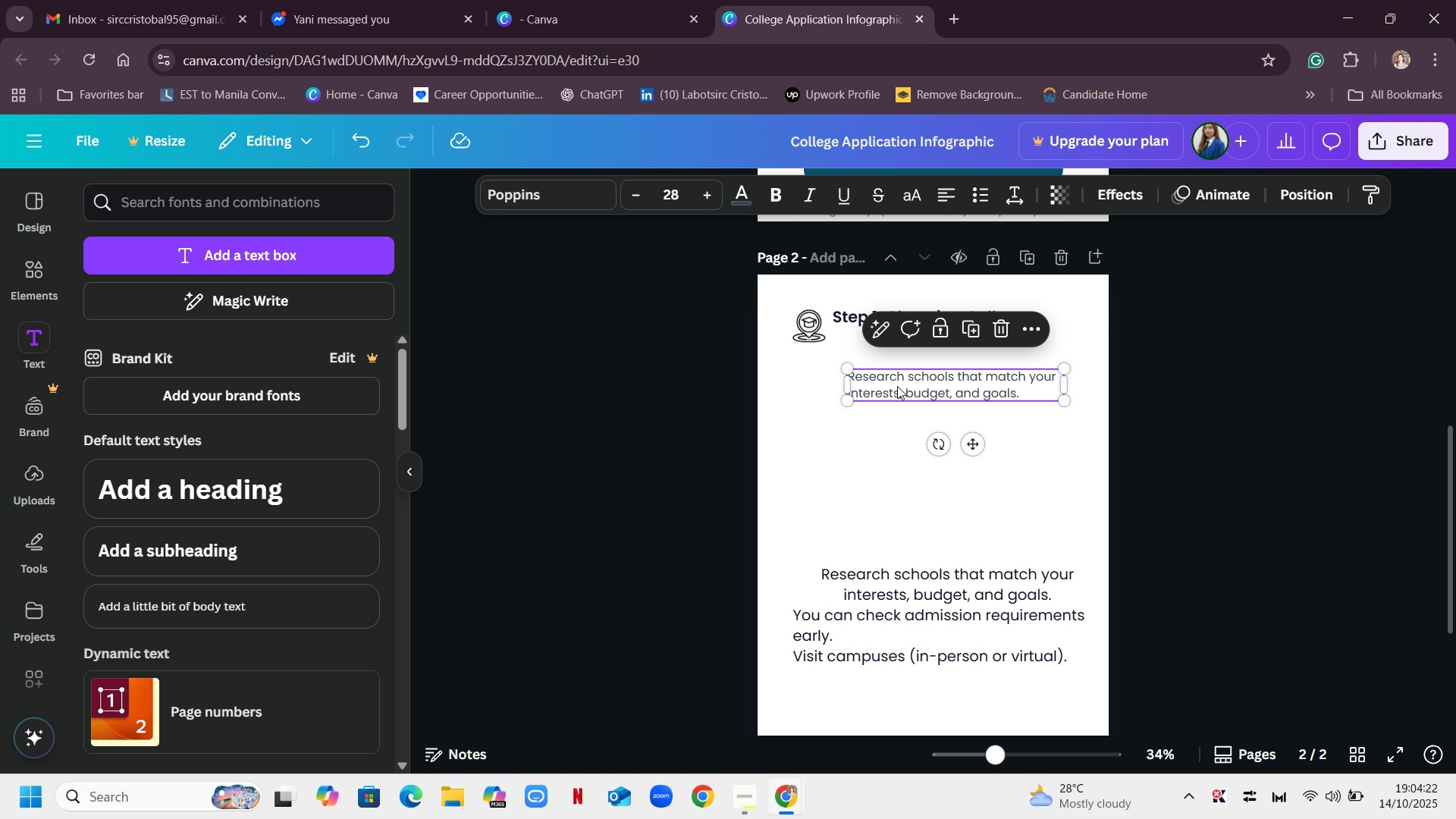 
left_click_drag(start_coordinate=[897, 386], to_coordinate=[890, 375])
 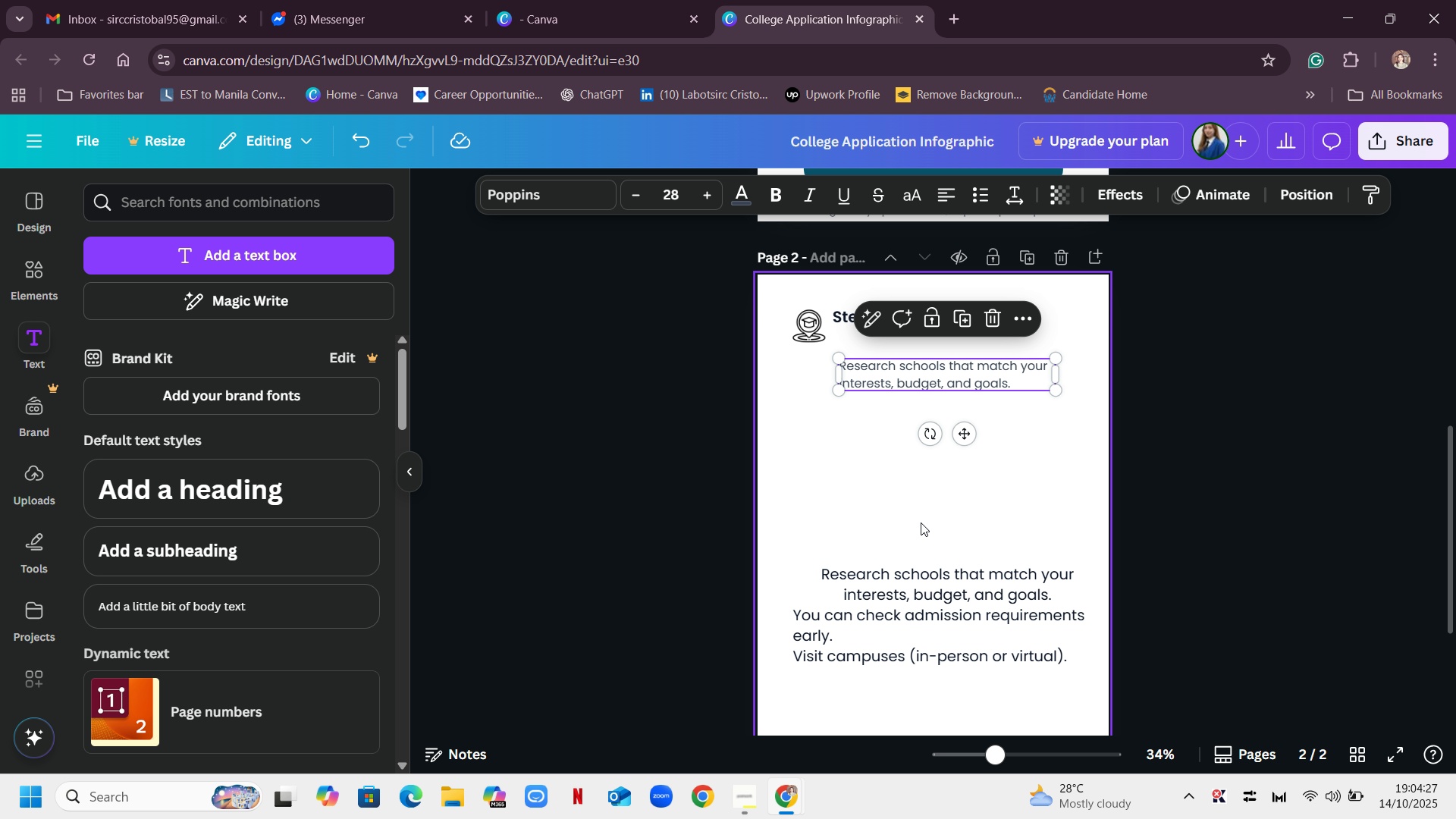 
left_click([921, 522])
 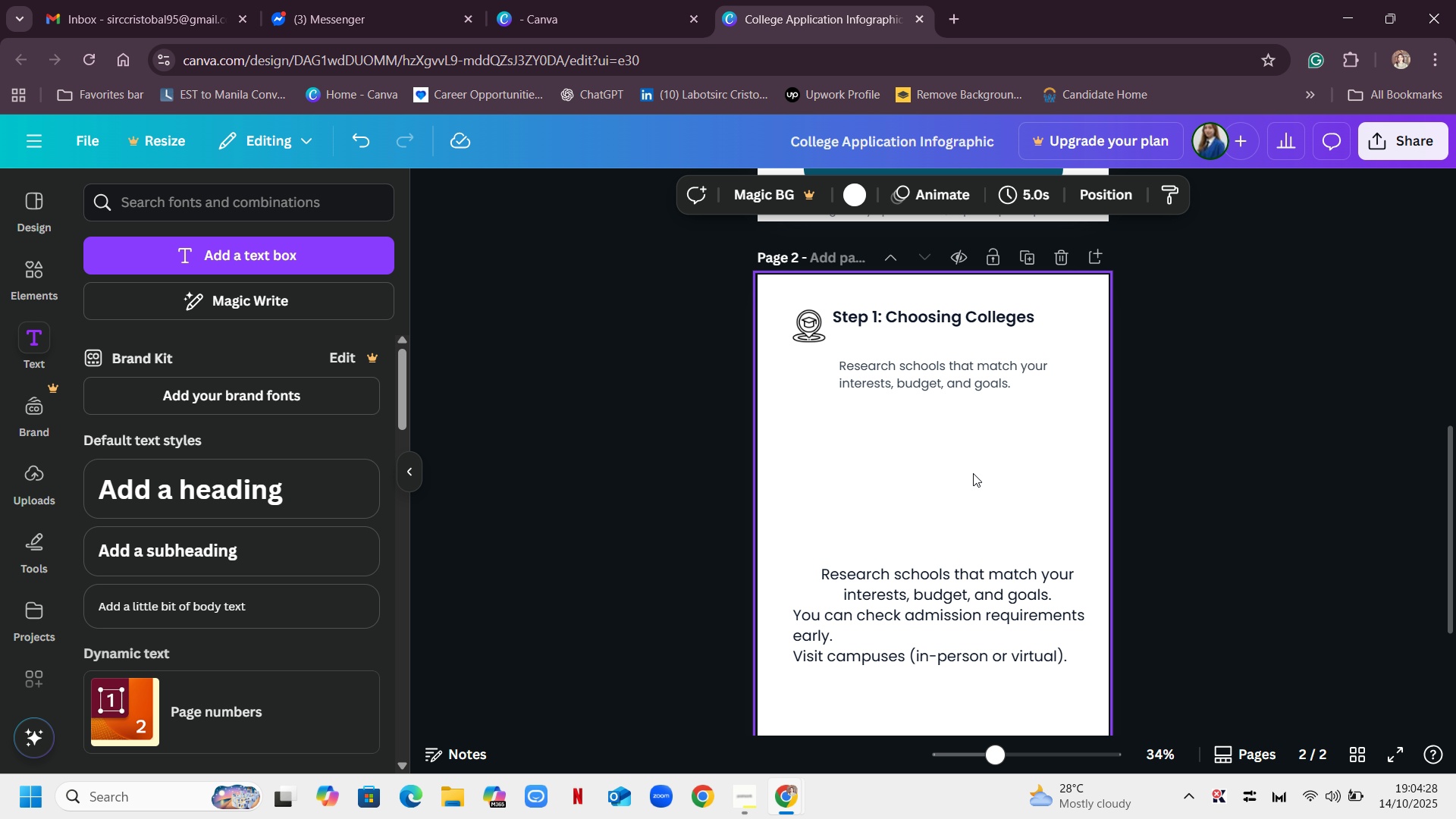 
scroll: coordinate [973, 472], scroll_direction: down, amount: 1.0
 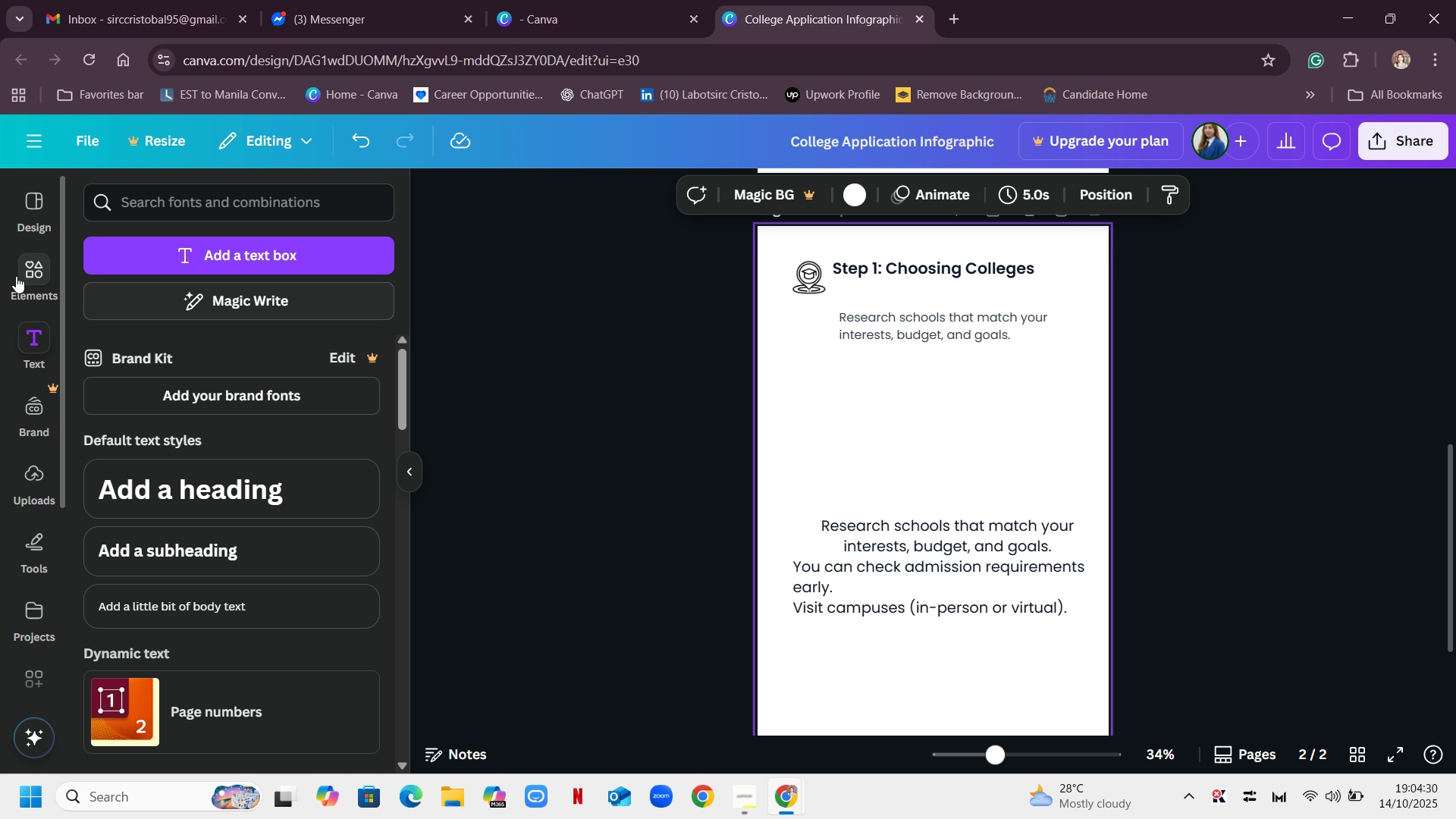 
left_click([24, 272])
 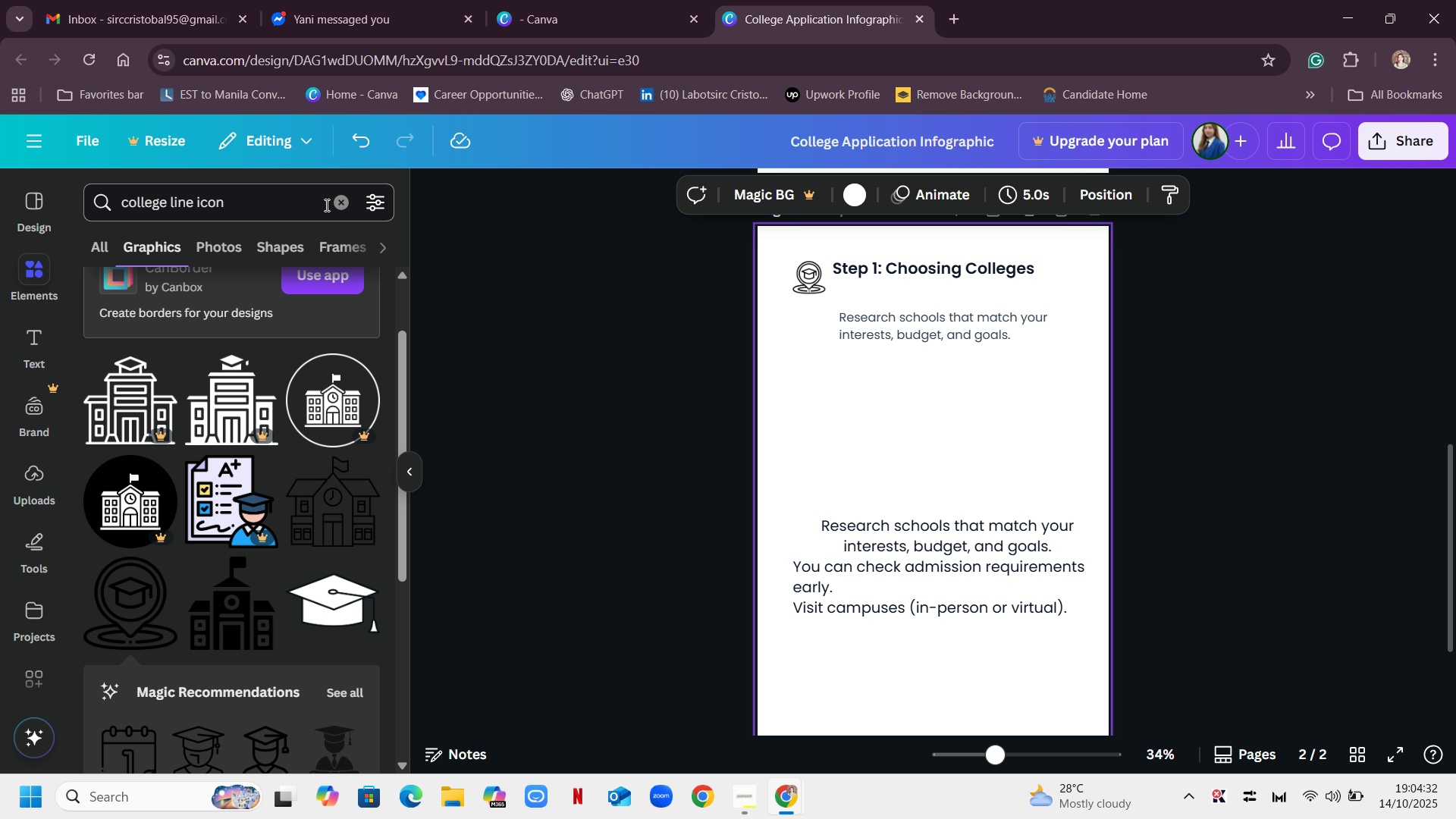 
left_click([336, 203])
 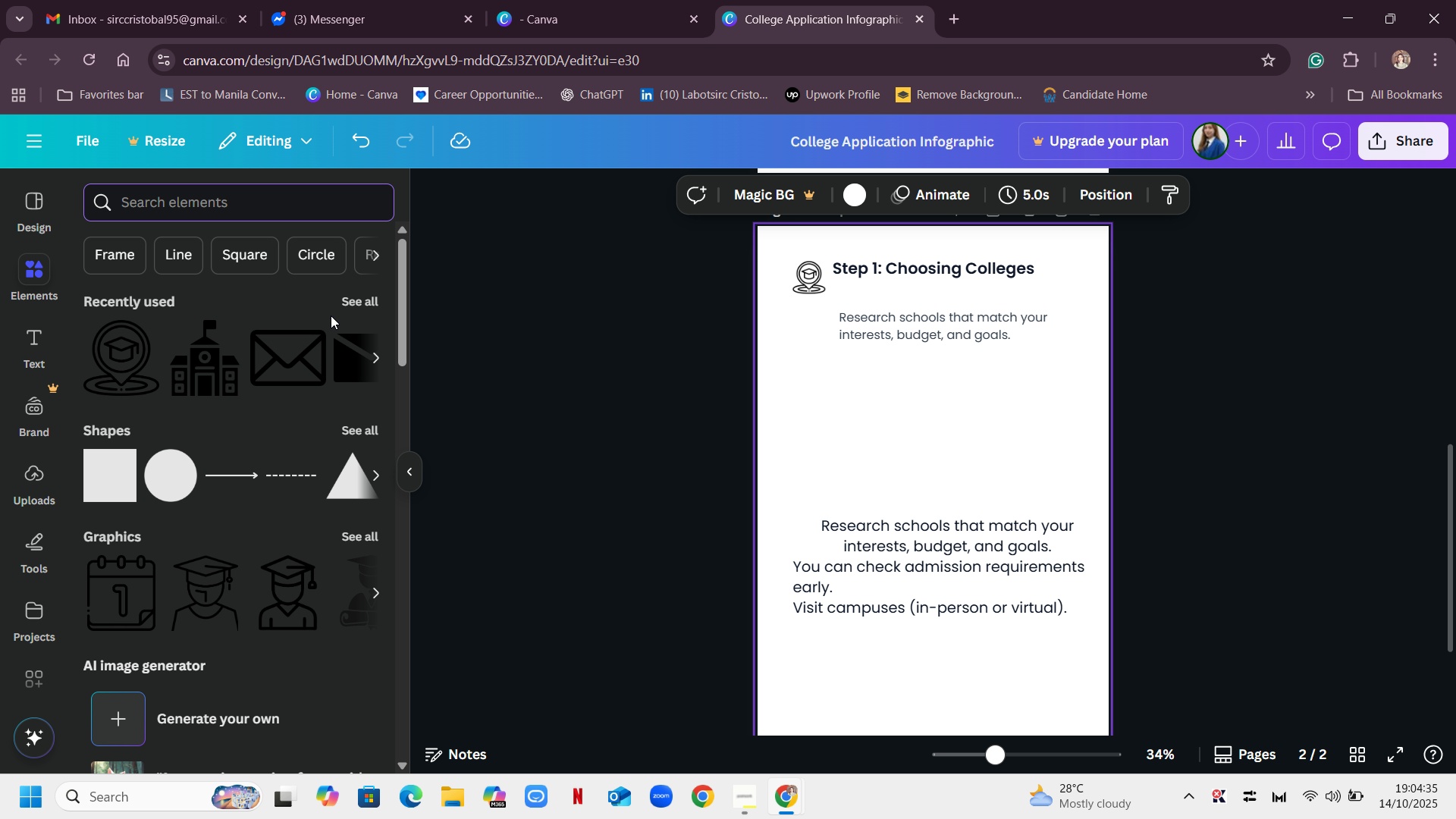 
left_click([355, 303])
 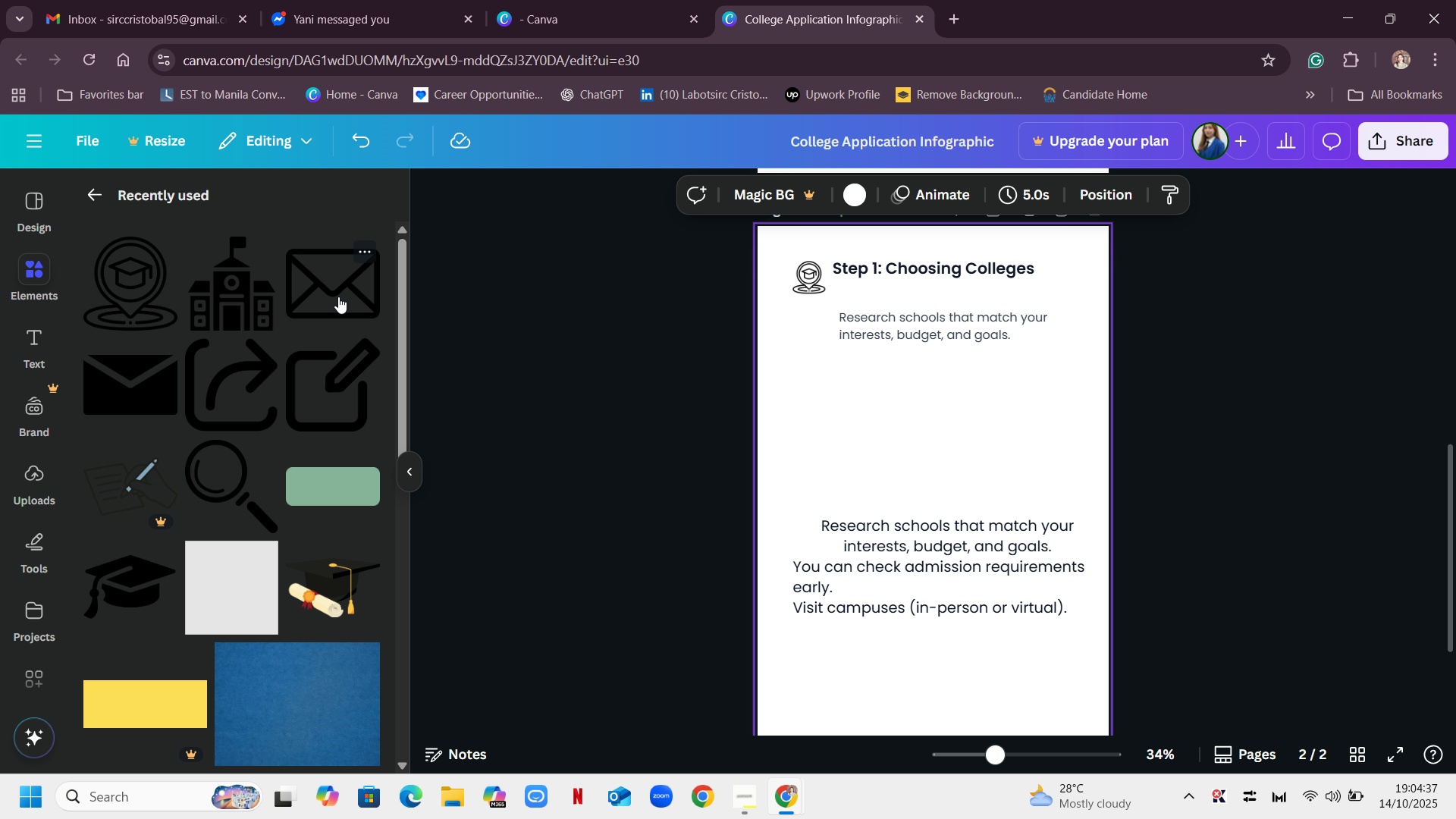 
scroll: coordinate [355, 303], scroll_direction: up, amount: 5.0
 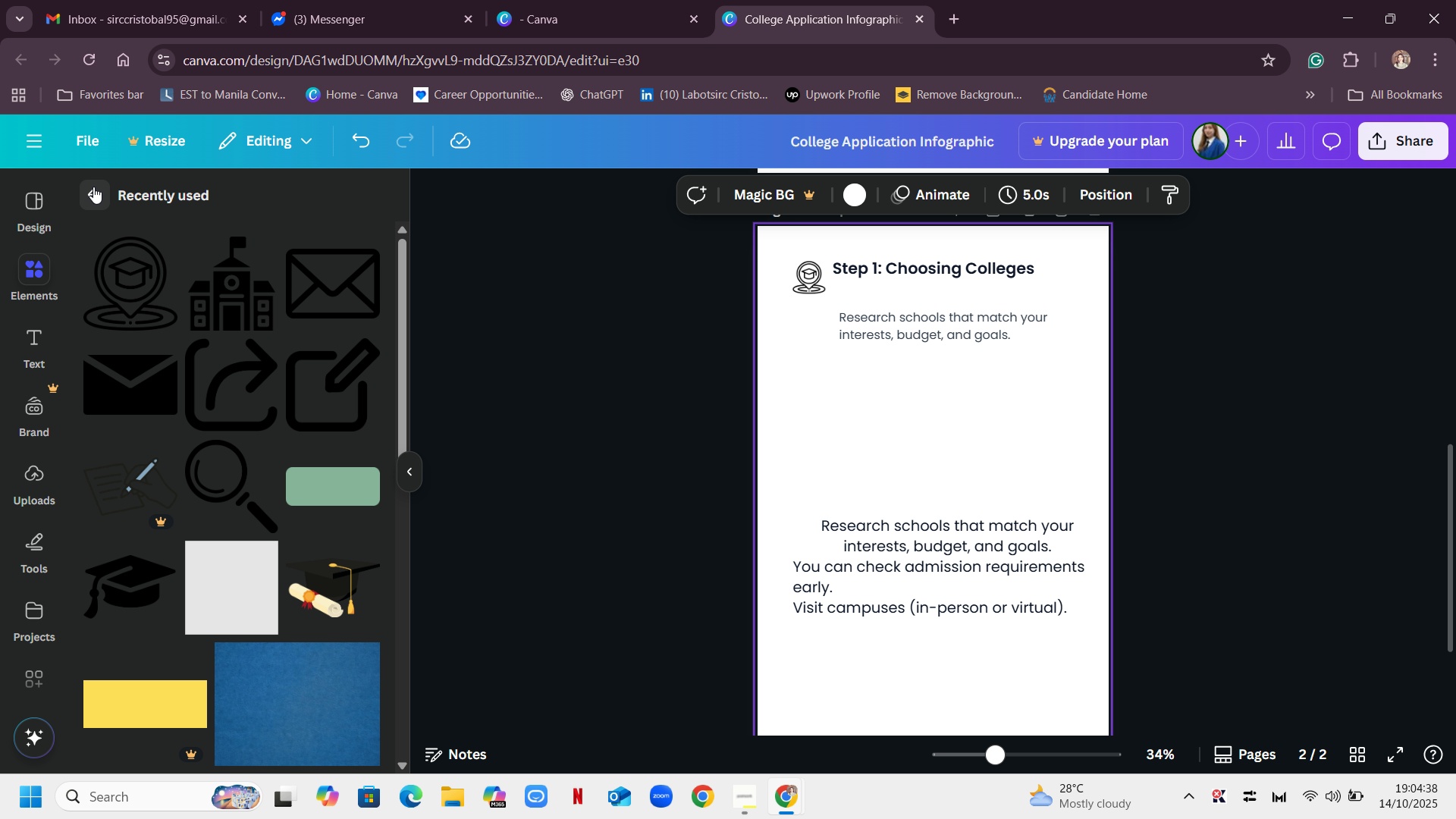 
left_click([93, 187])
 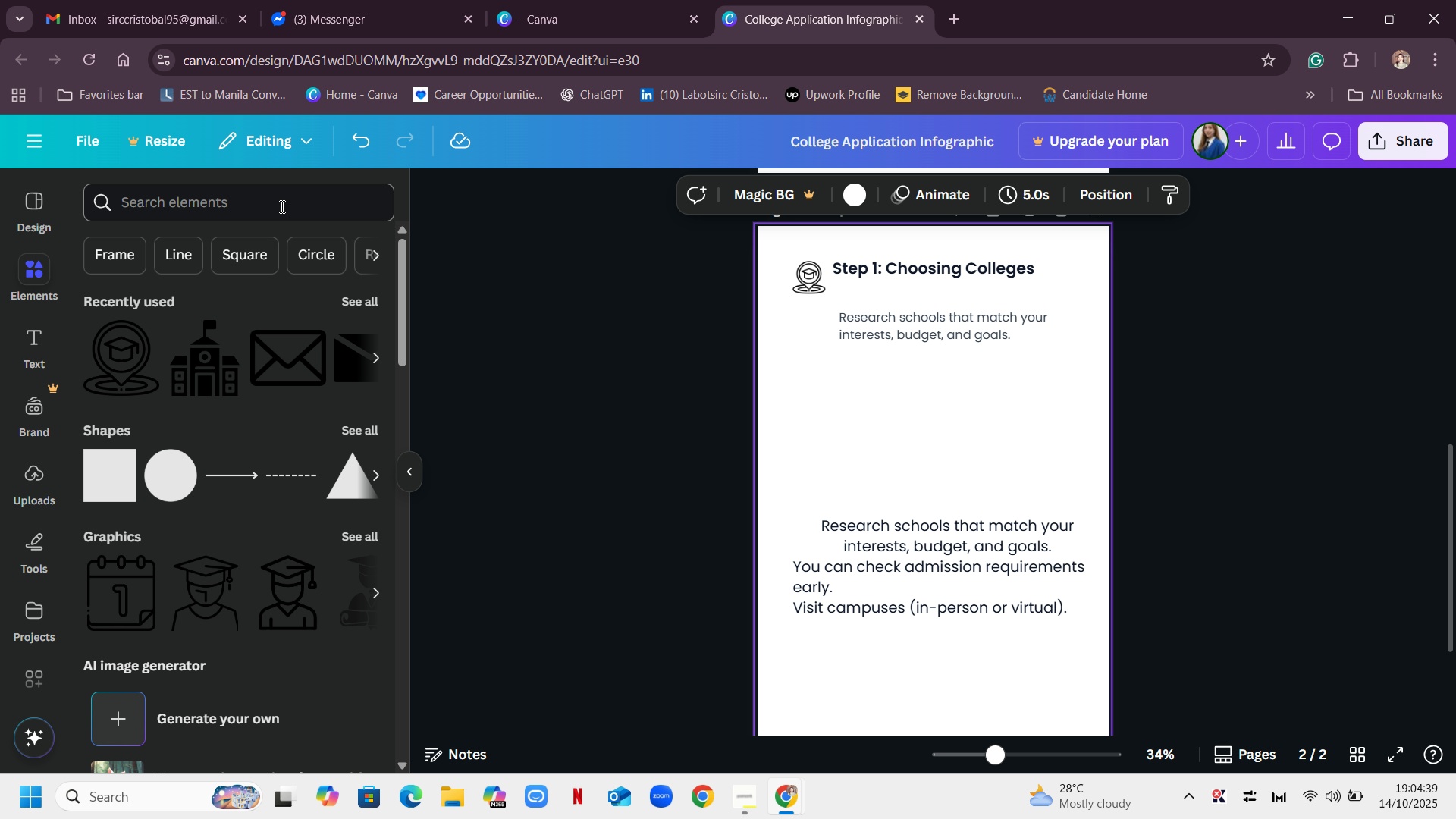 
left_click([281, 206])
 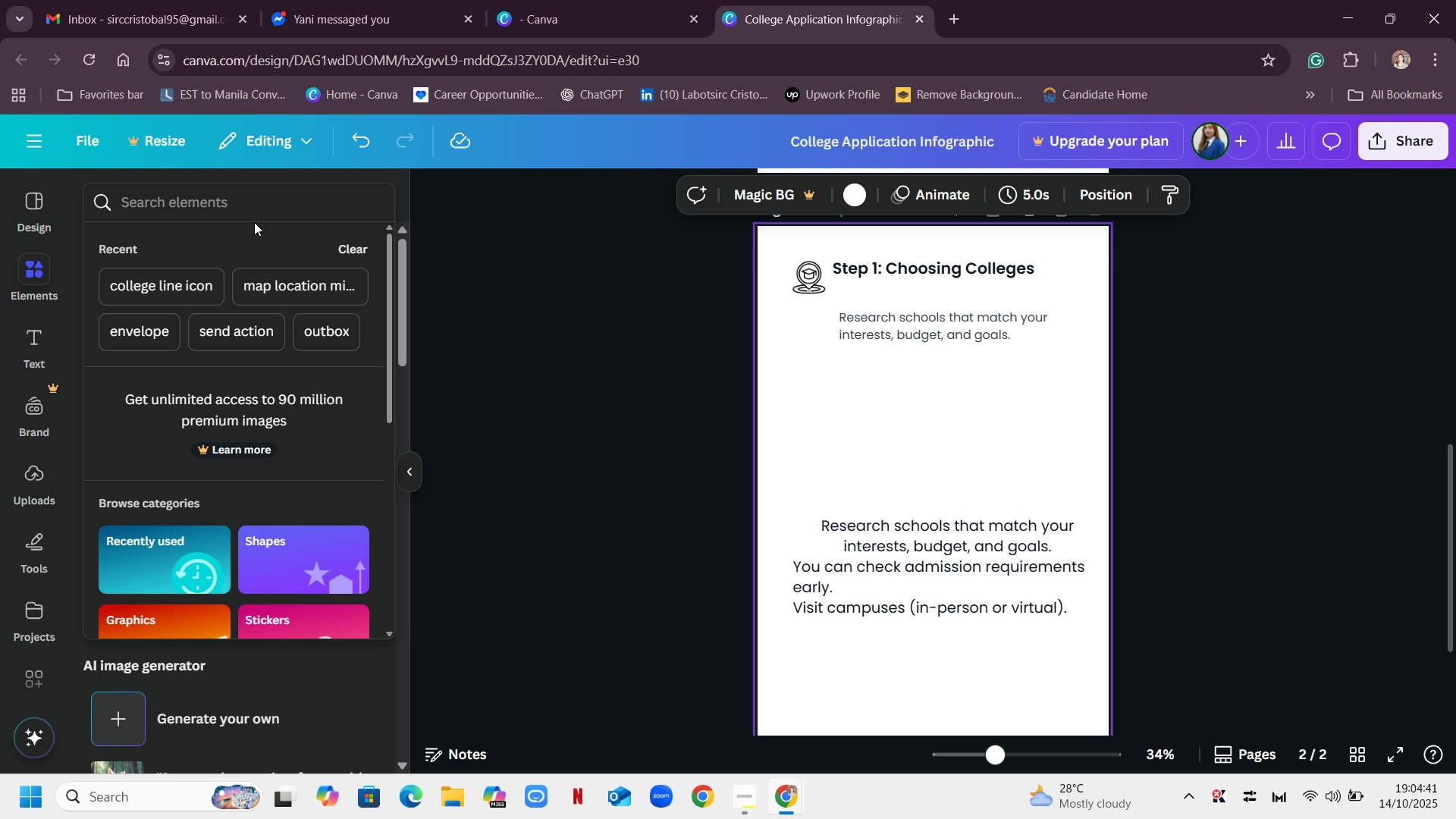 
left_click([263, 282])
 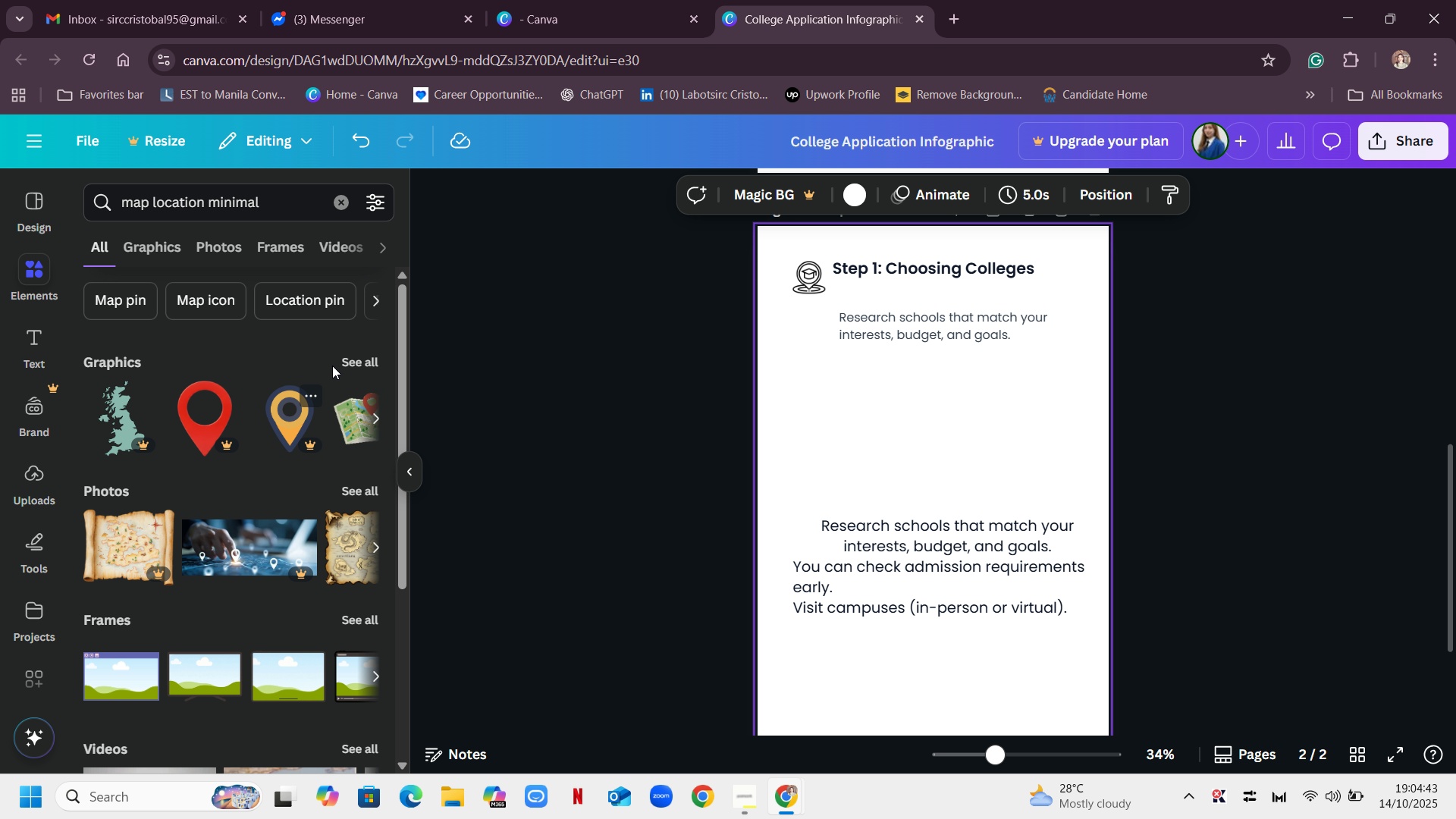 
left_click([371, 359])
 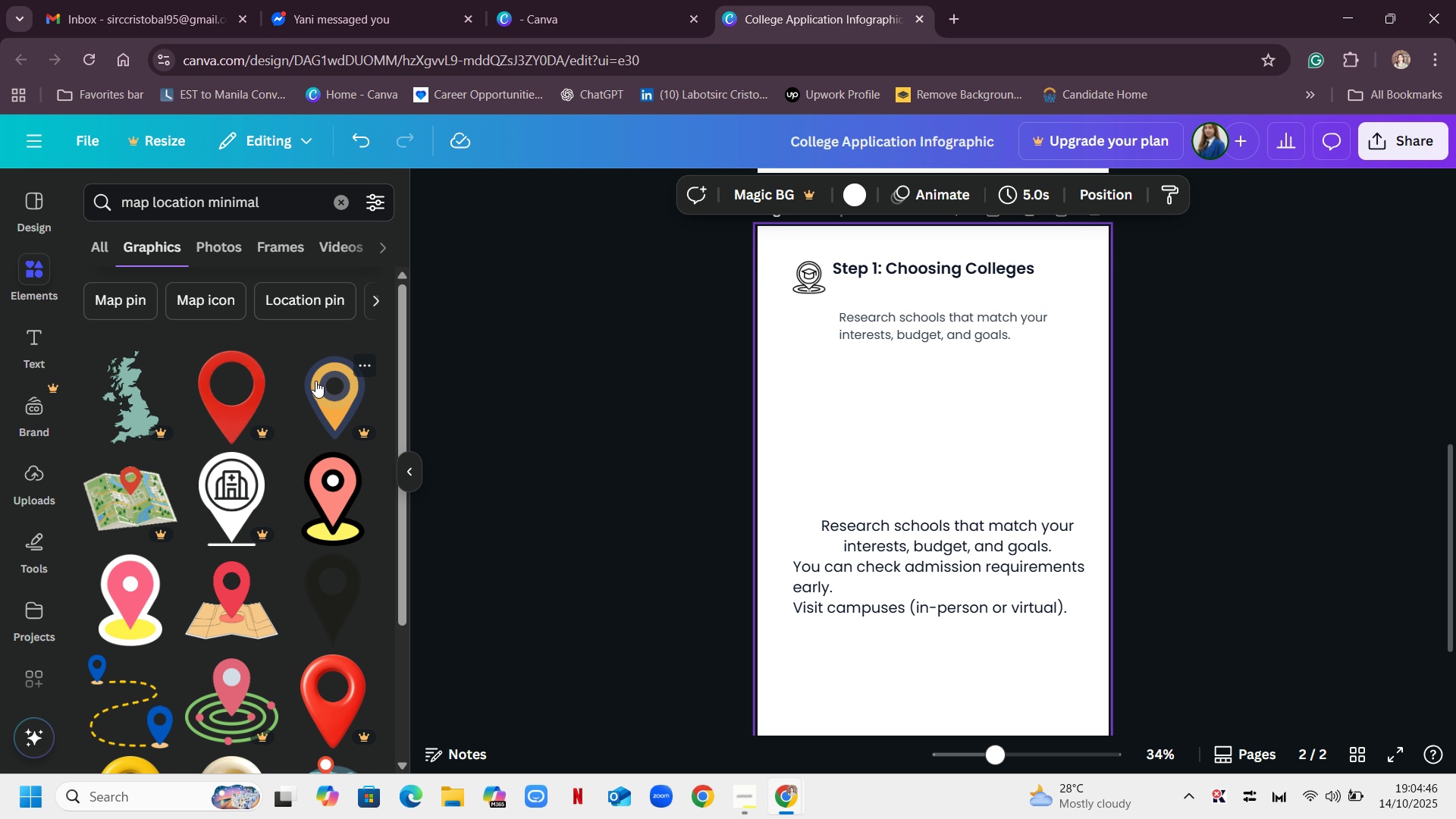 
scroll: coordinate [350, 502], scroll_direction: down, amount: 8.0
 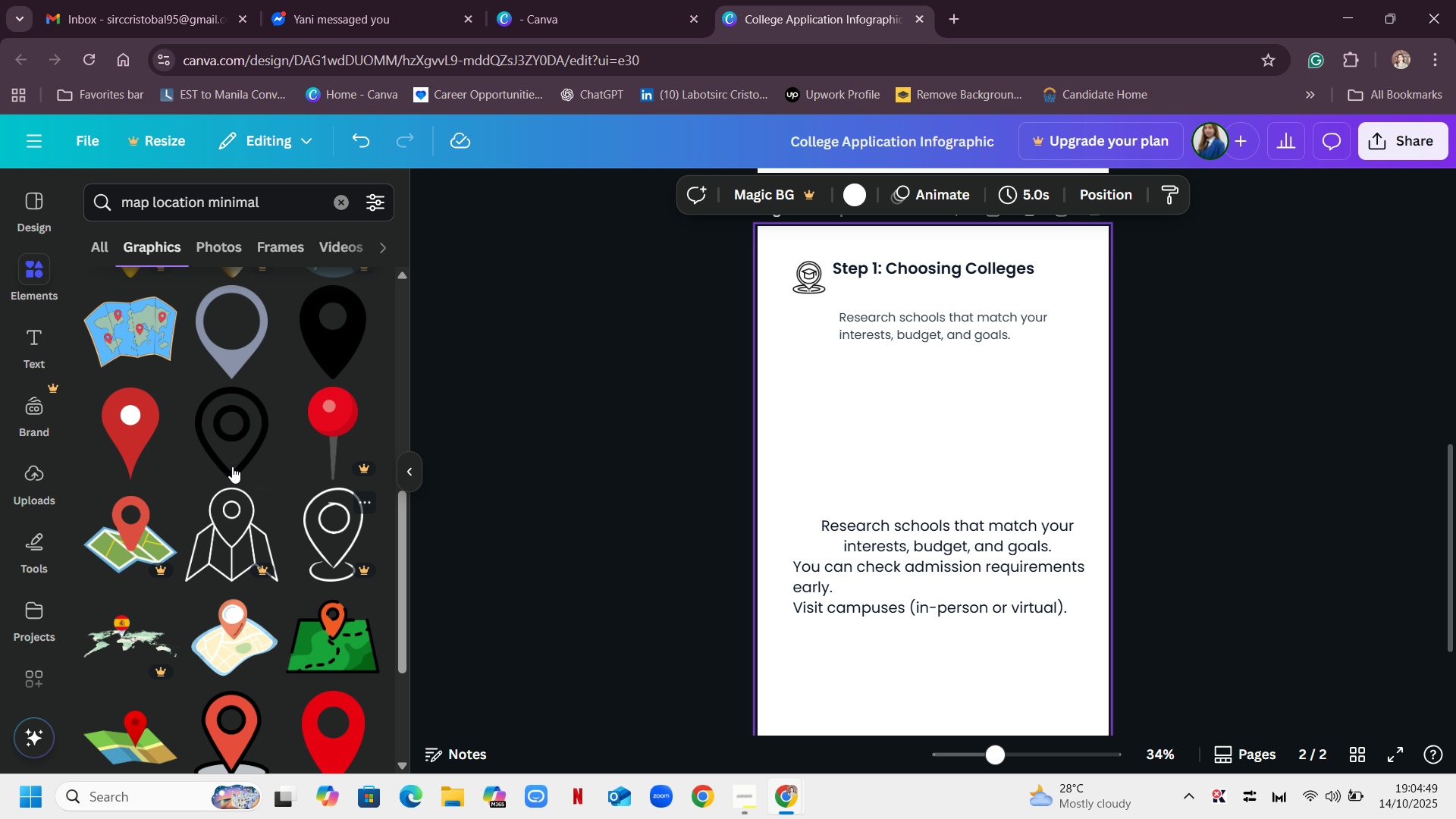 
left_click([232, 462])
 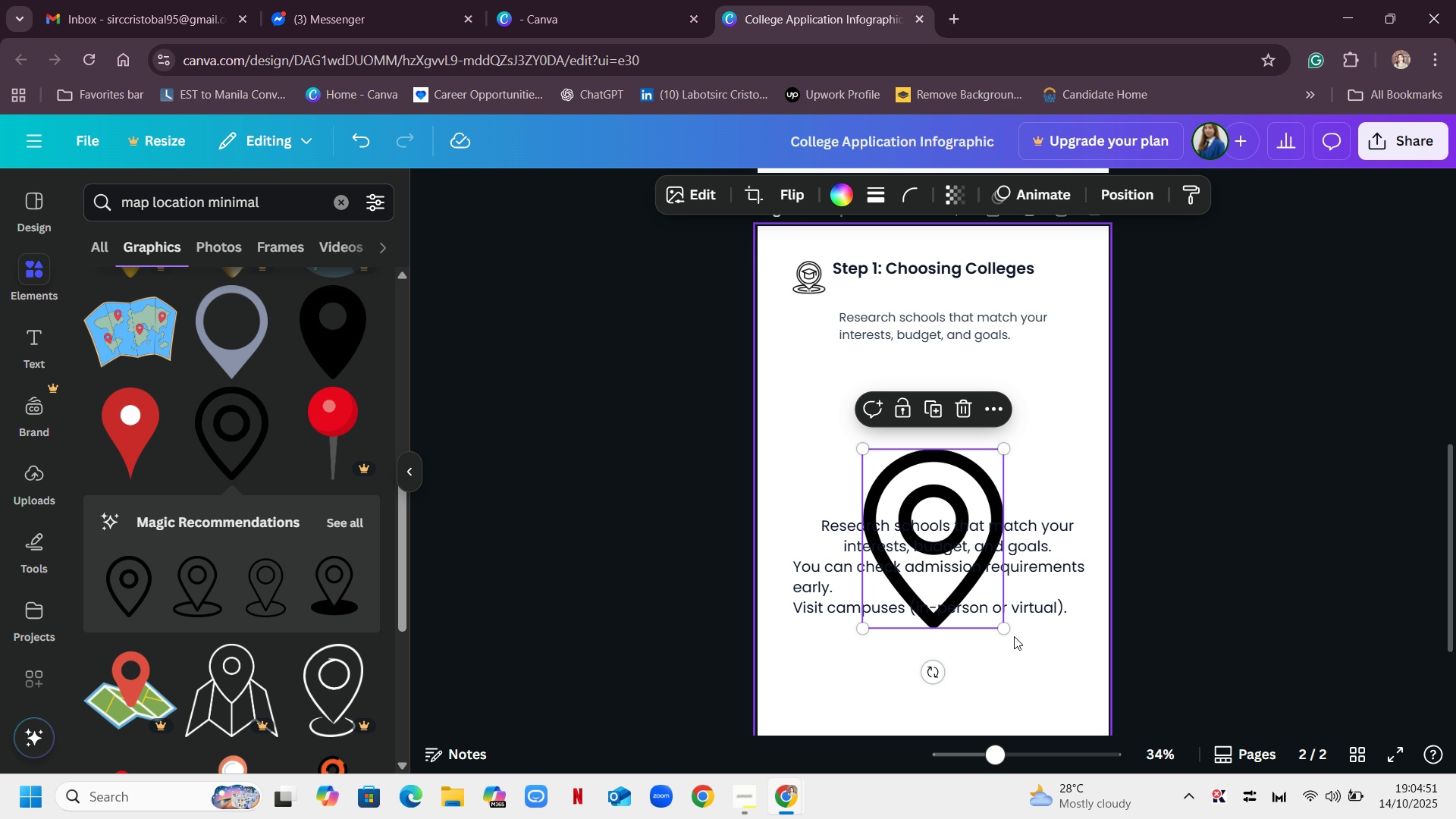 
left_click_drag(start_coordinate=[1004, 632], to_coordinate=[887, 490])
 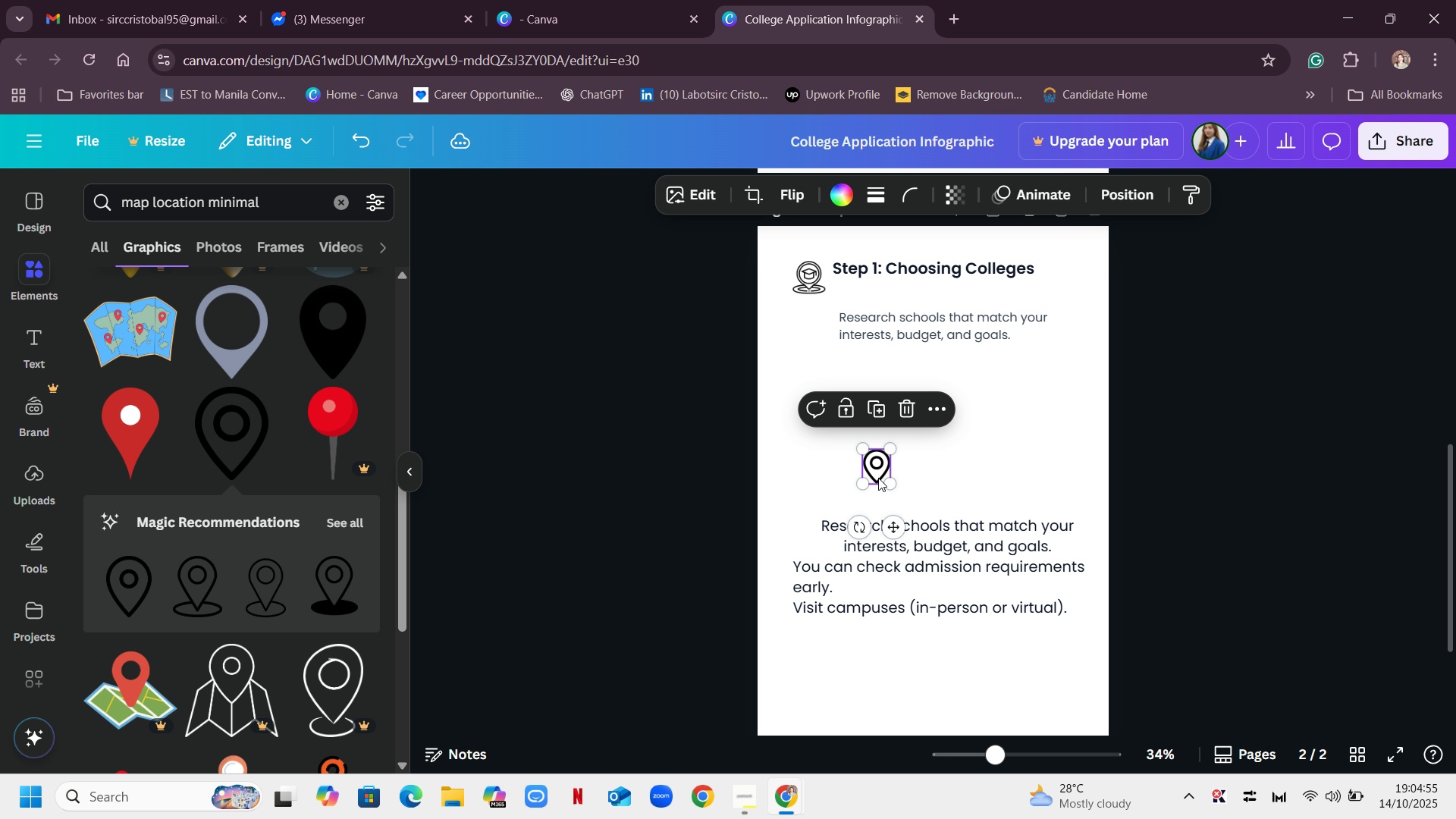 
left_click_drag(start_coordinate=[874, 475], to_coordinate=[810, 405])
 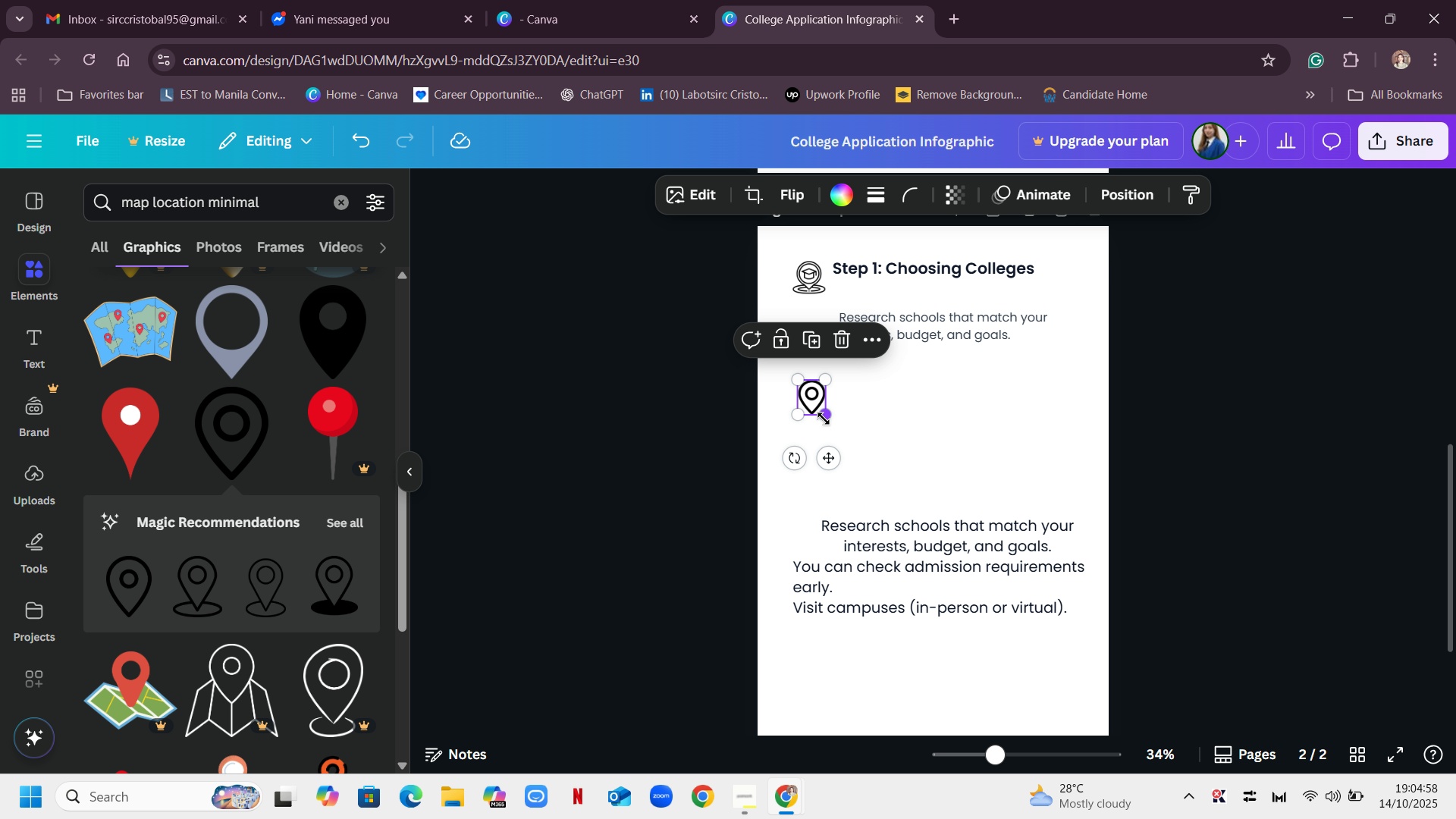 
left_click_drag(start_coordinate=[826, 420], to_coordinate=[816, 410])
 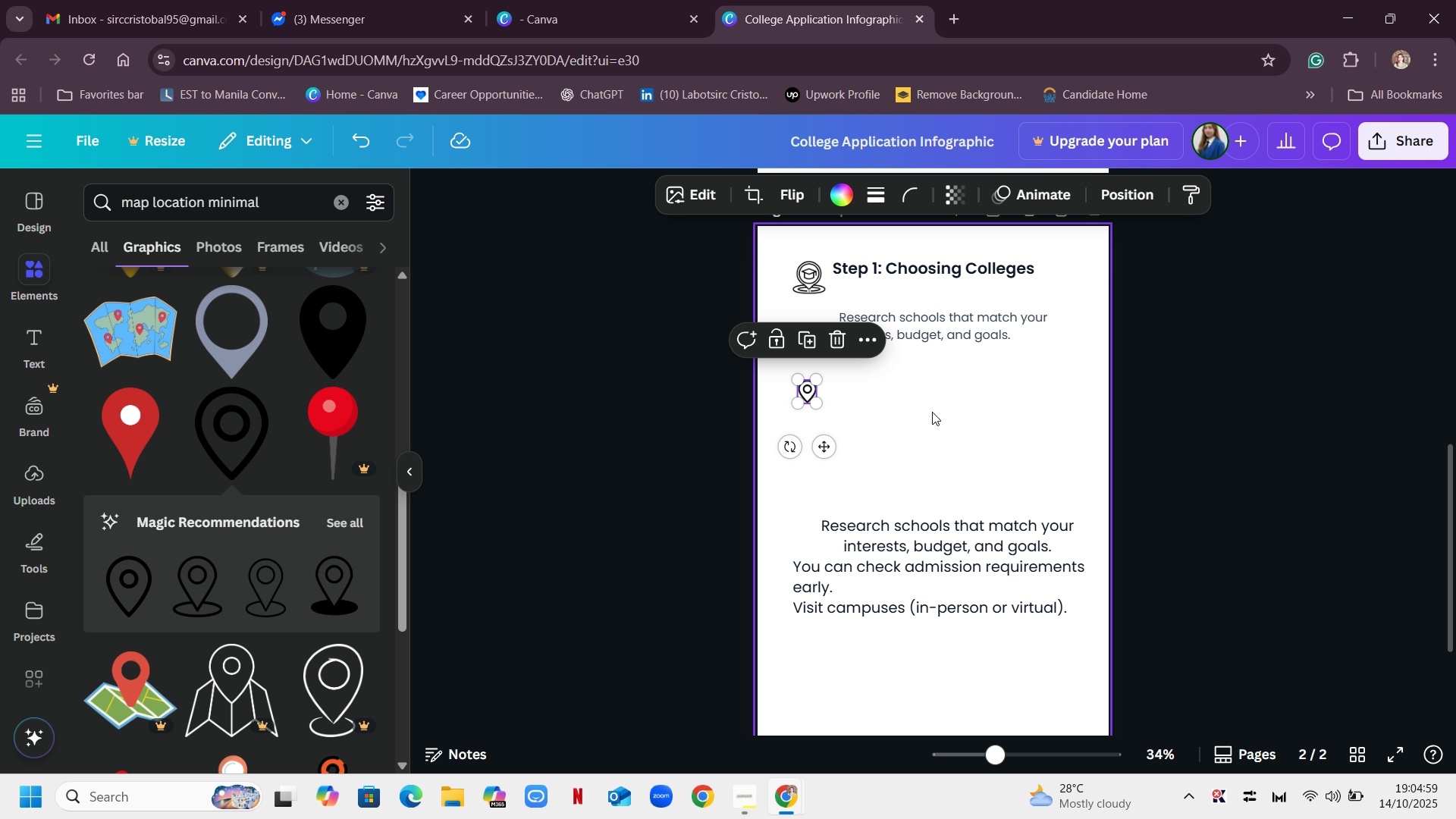 
left_click([931, 412])
 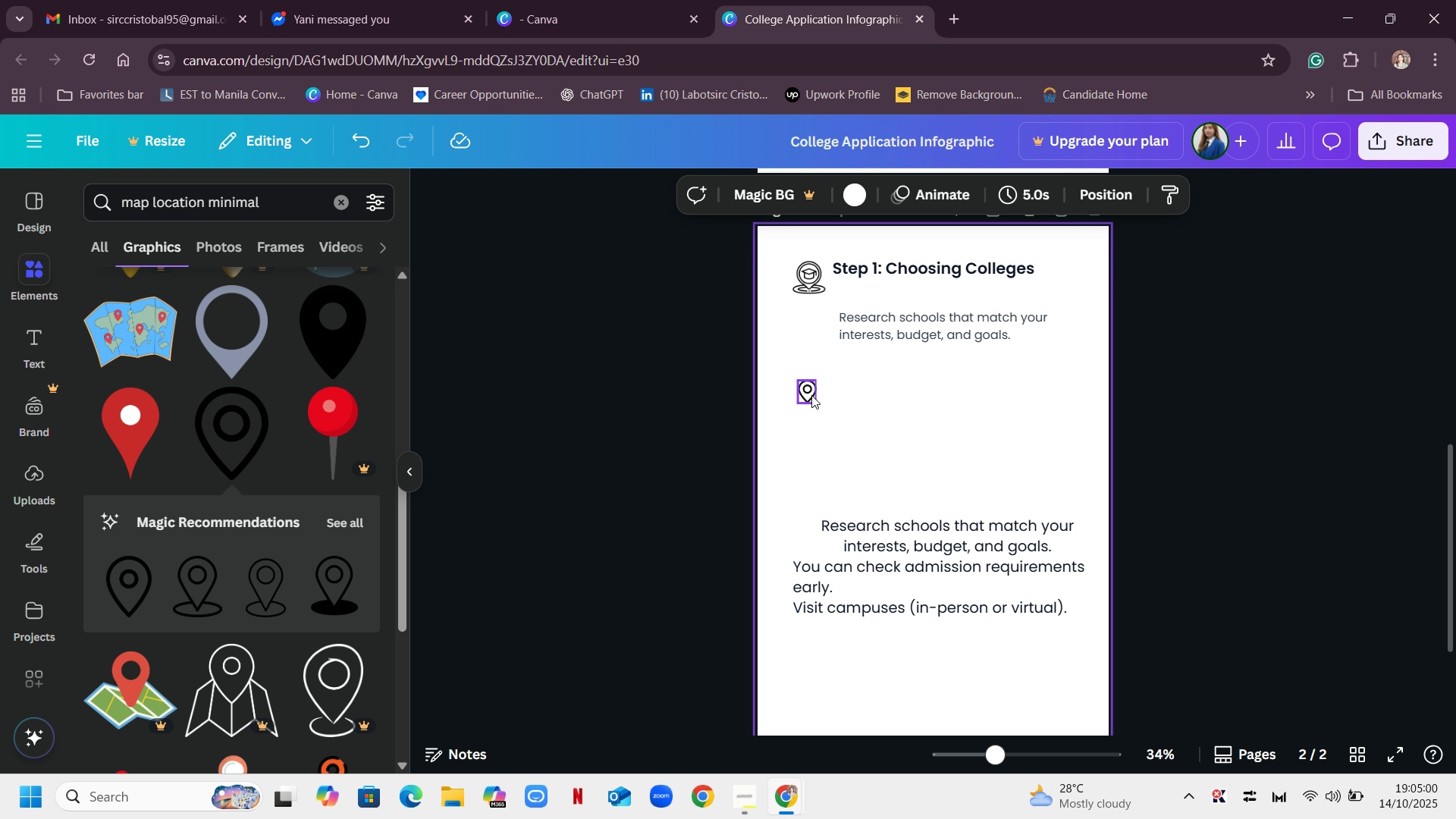 
left_click_drag(start_coordinate=[810, 394], to_coordinate=[818, 334])
 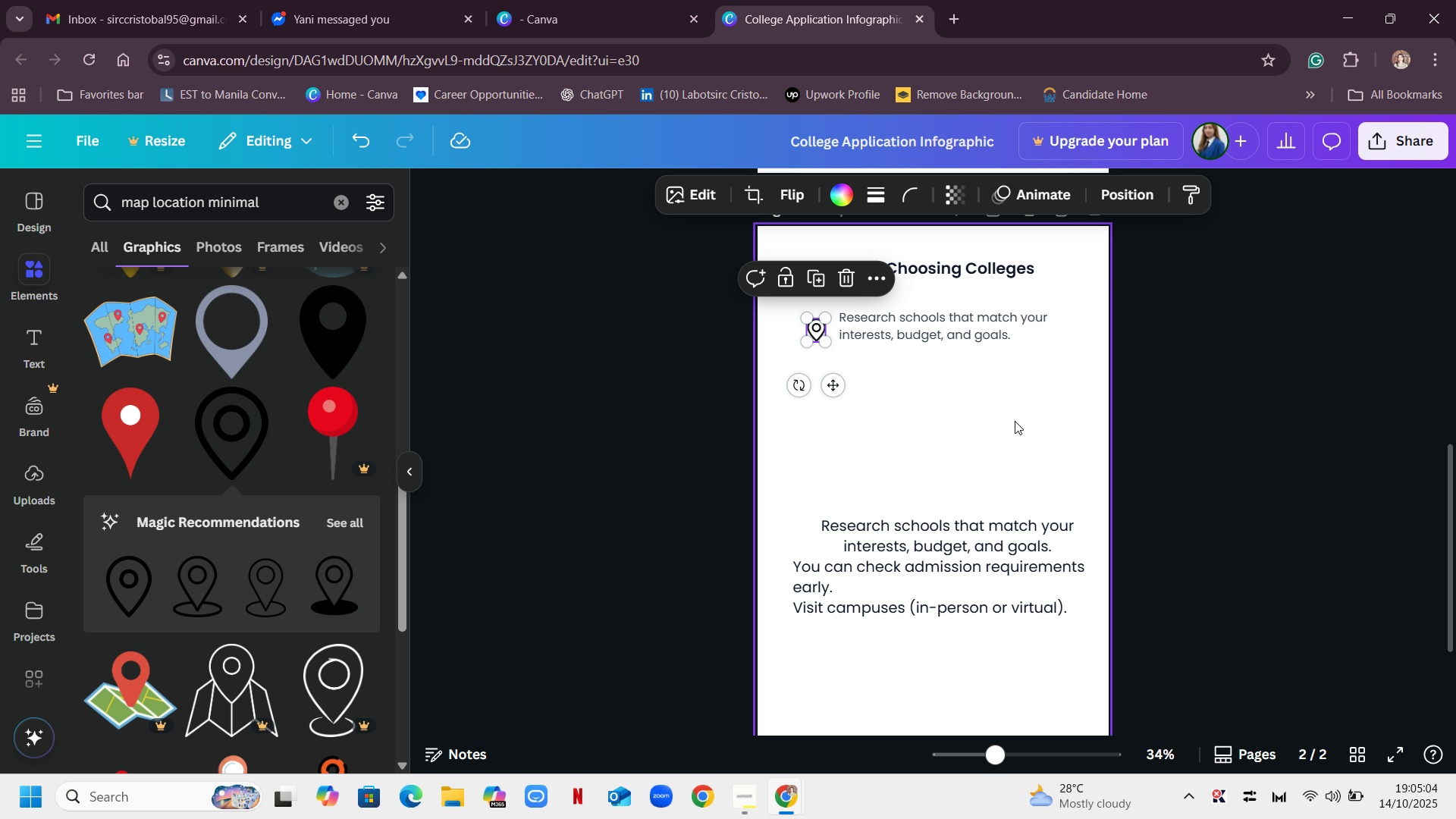 
left_click([1015, 421])
 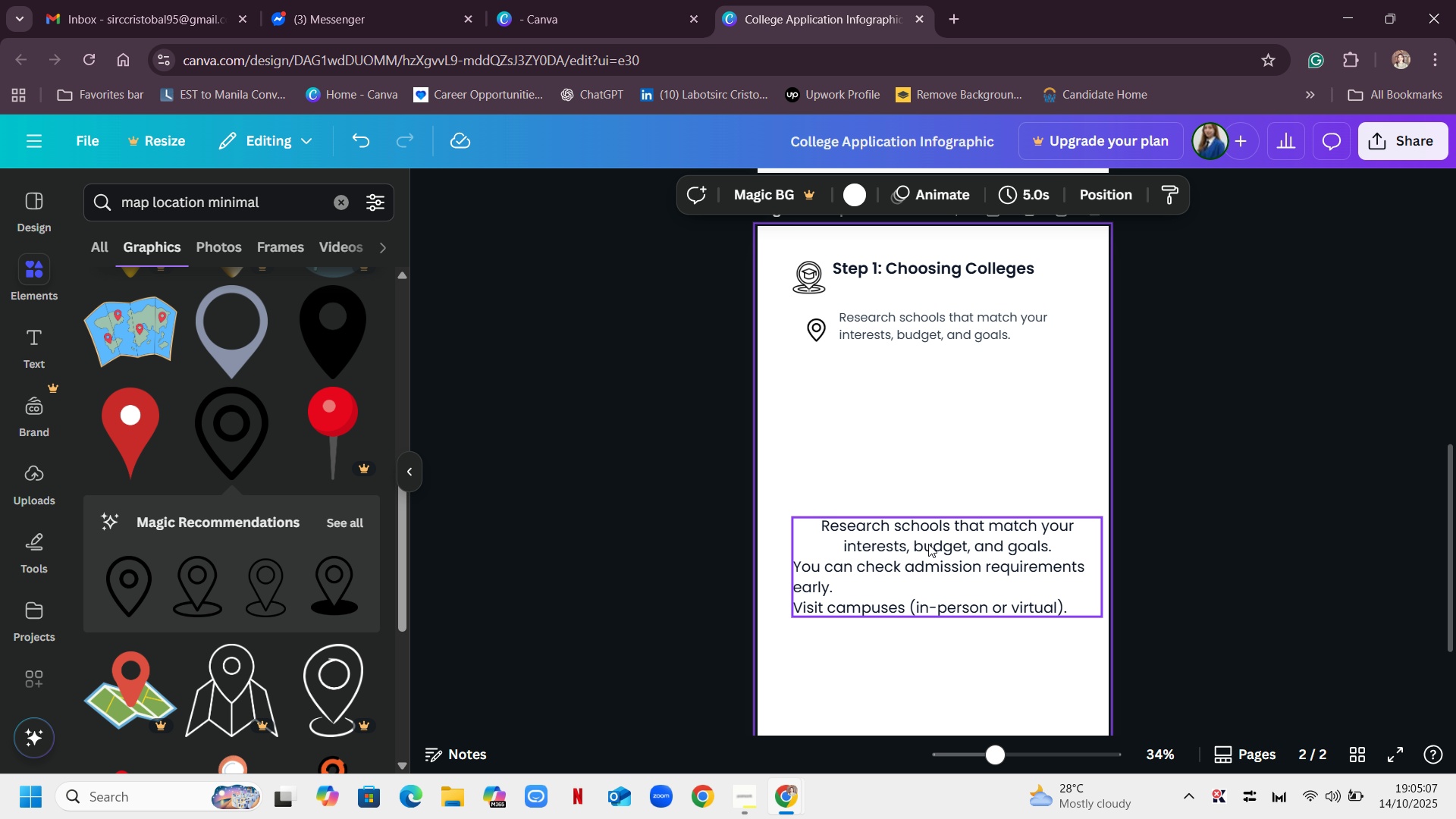 
double_click([937, 522])
 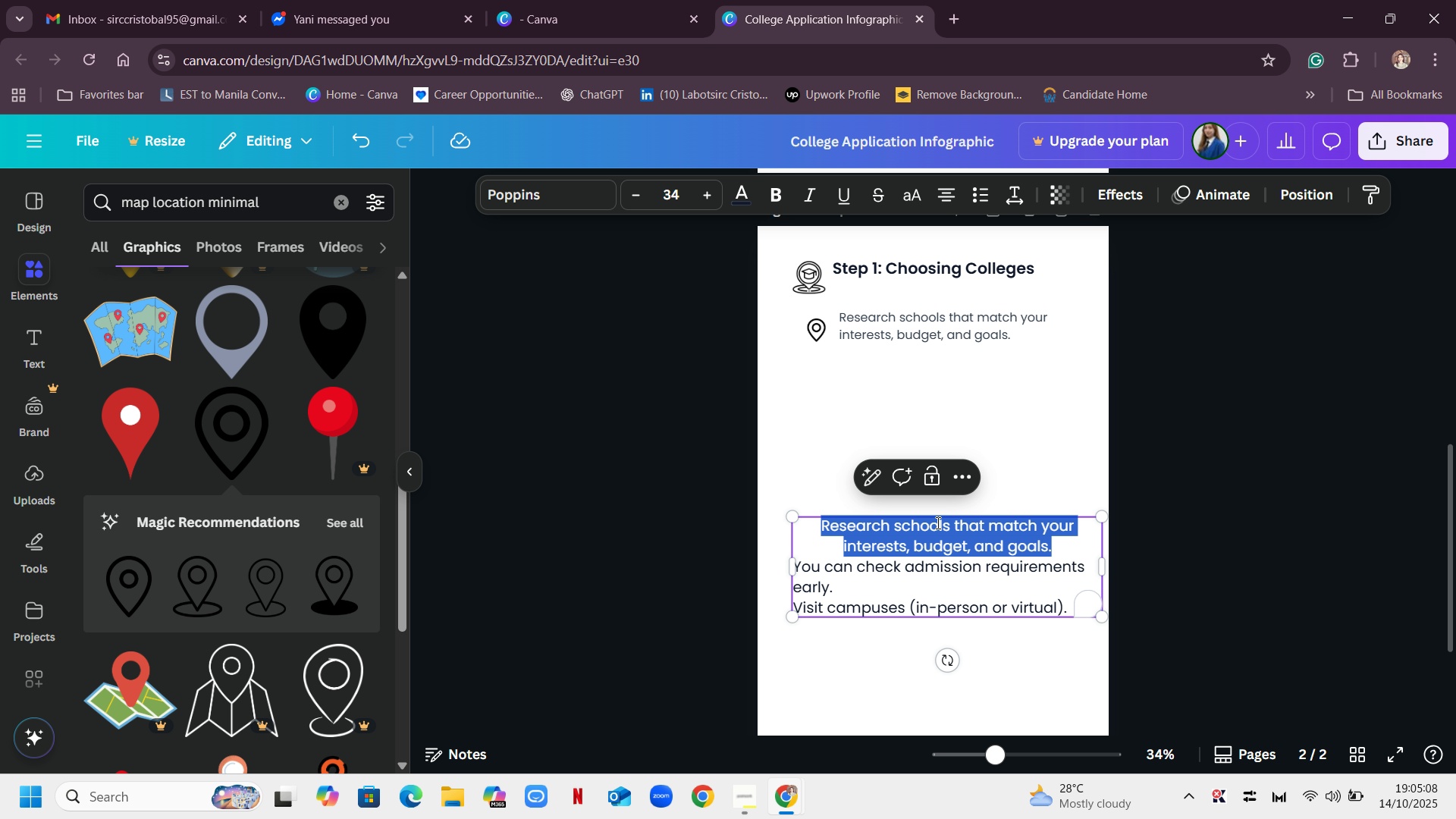 
triple_click([937, 522])
 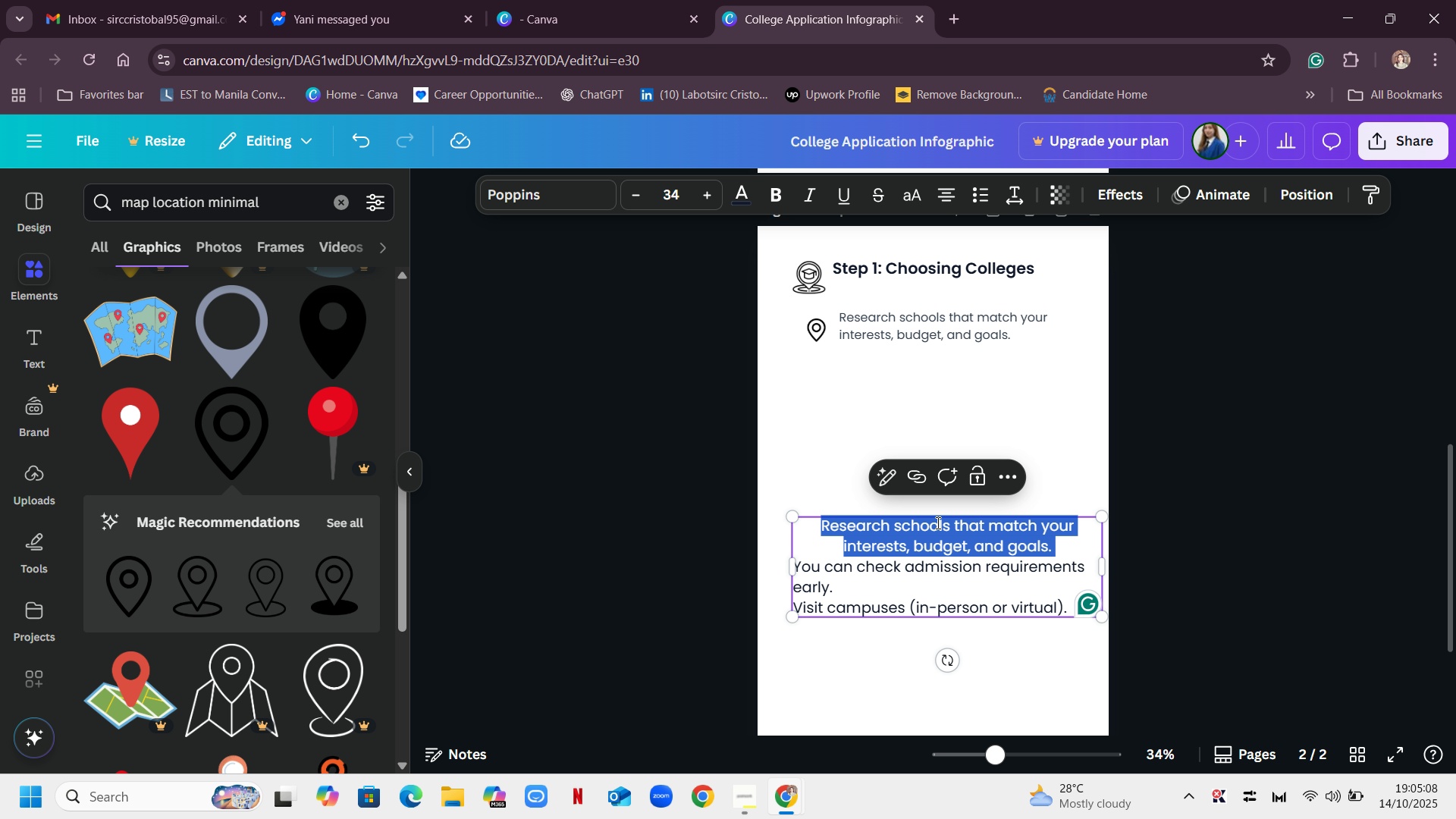 
triple_click([937, 522])
 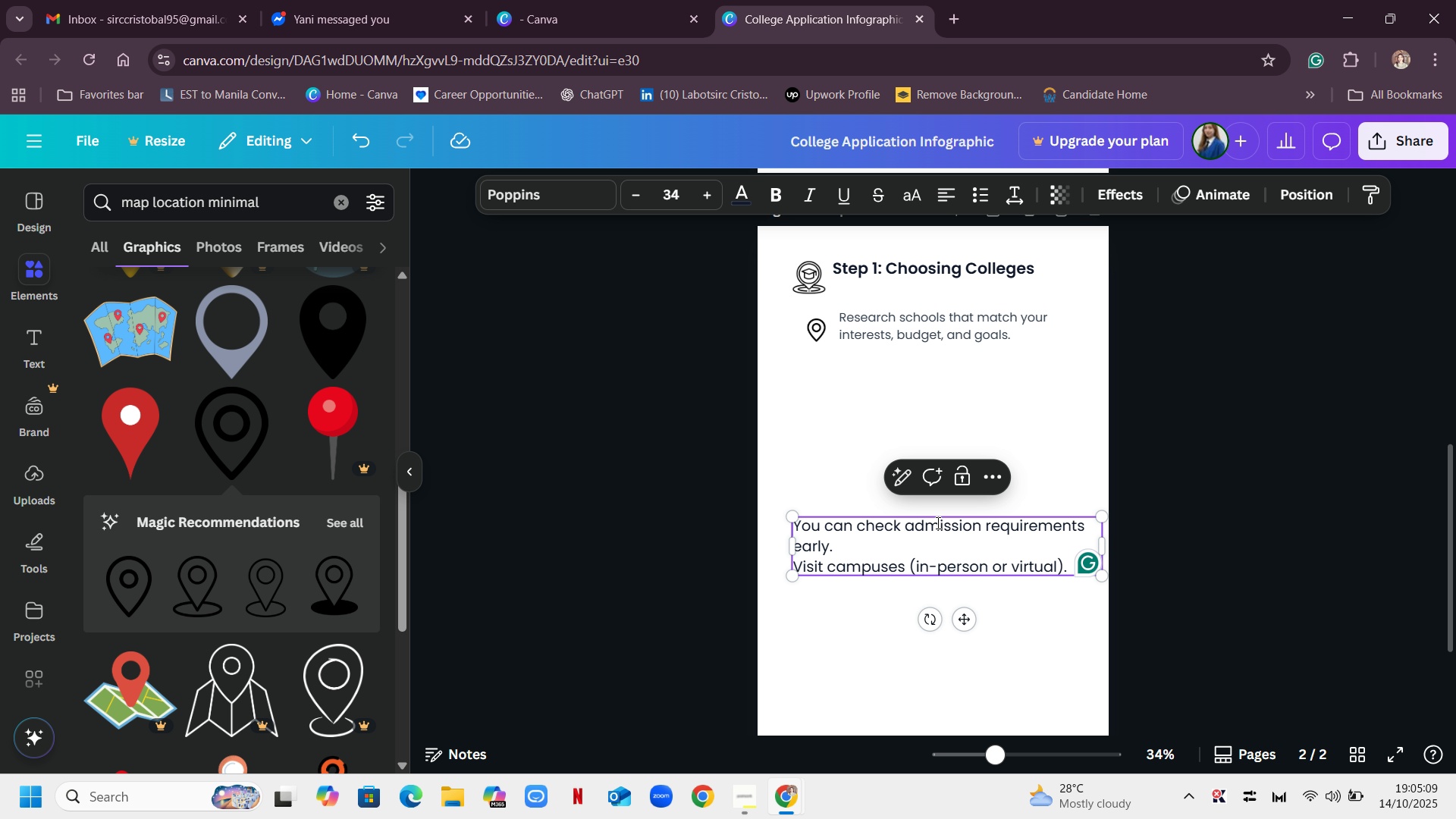 
key(Backspace)
 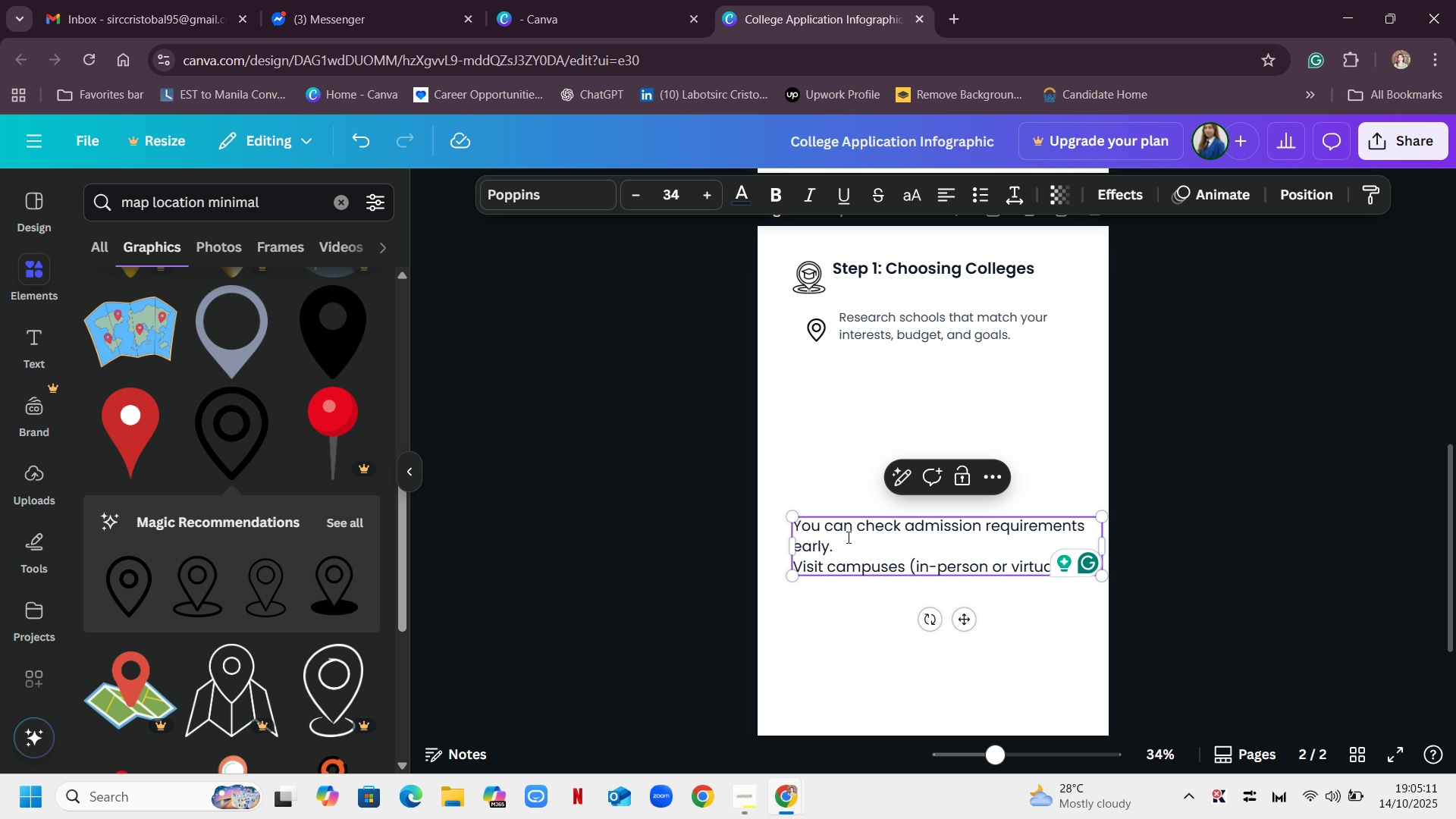 
left_click_drag(start_coordinate=[843, 542], to_coordinate=[794, 529])
 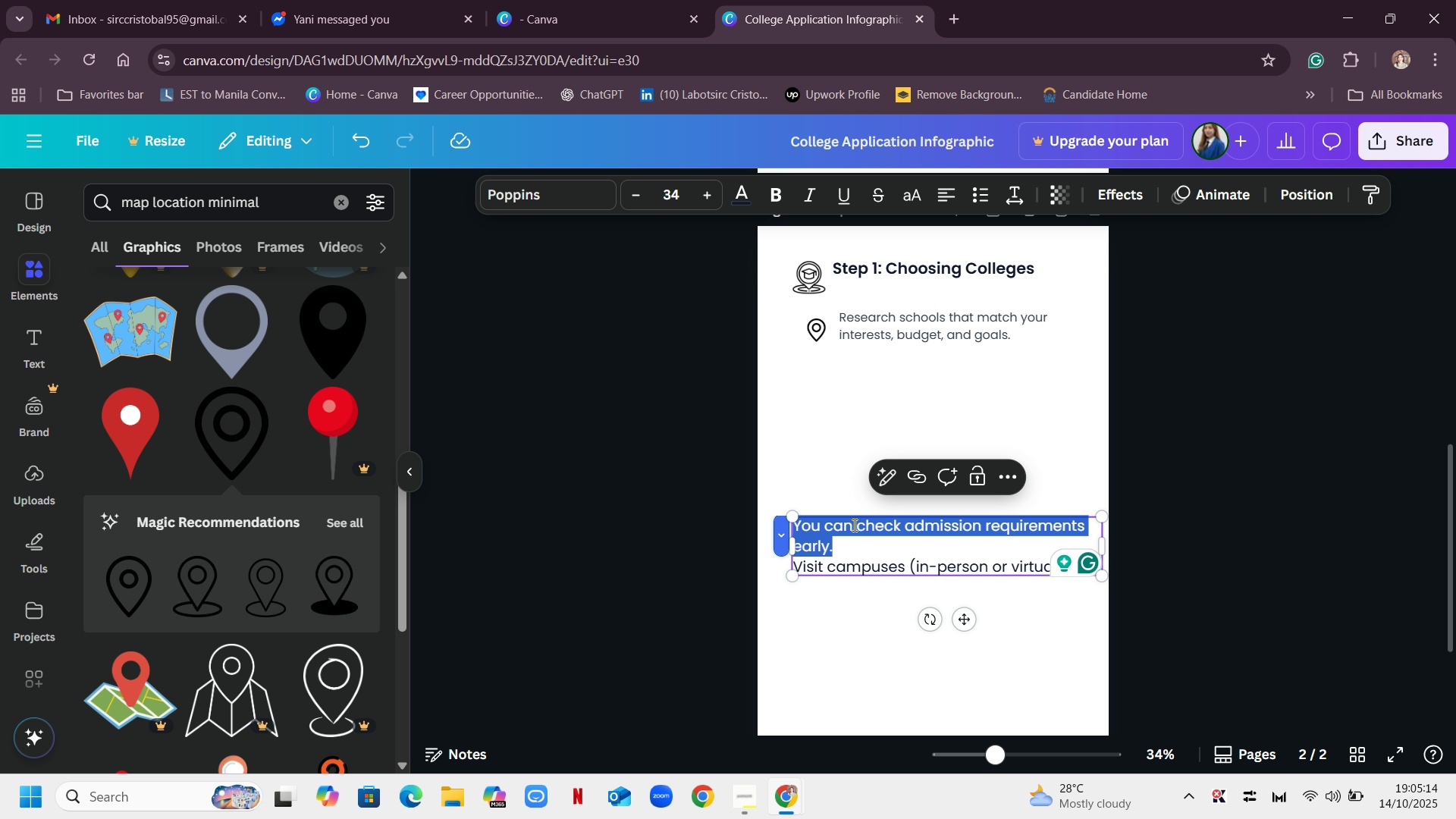 
key(Control+C)
 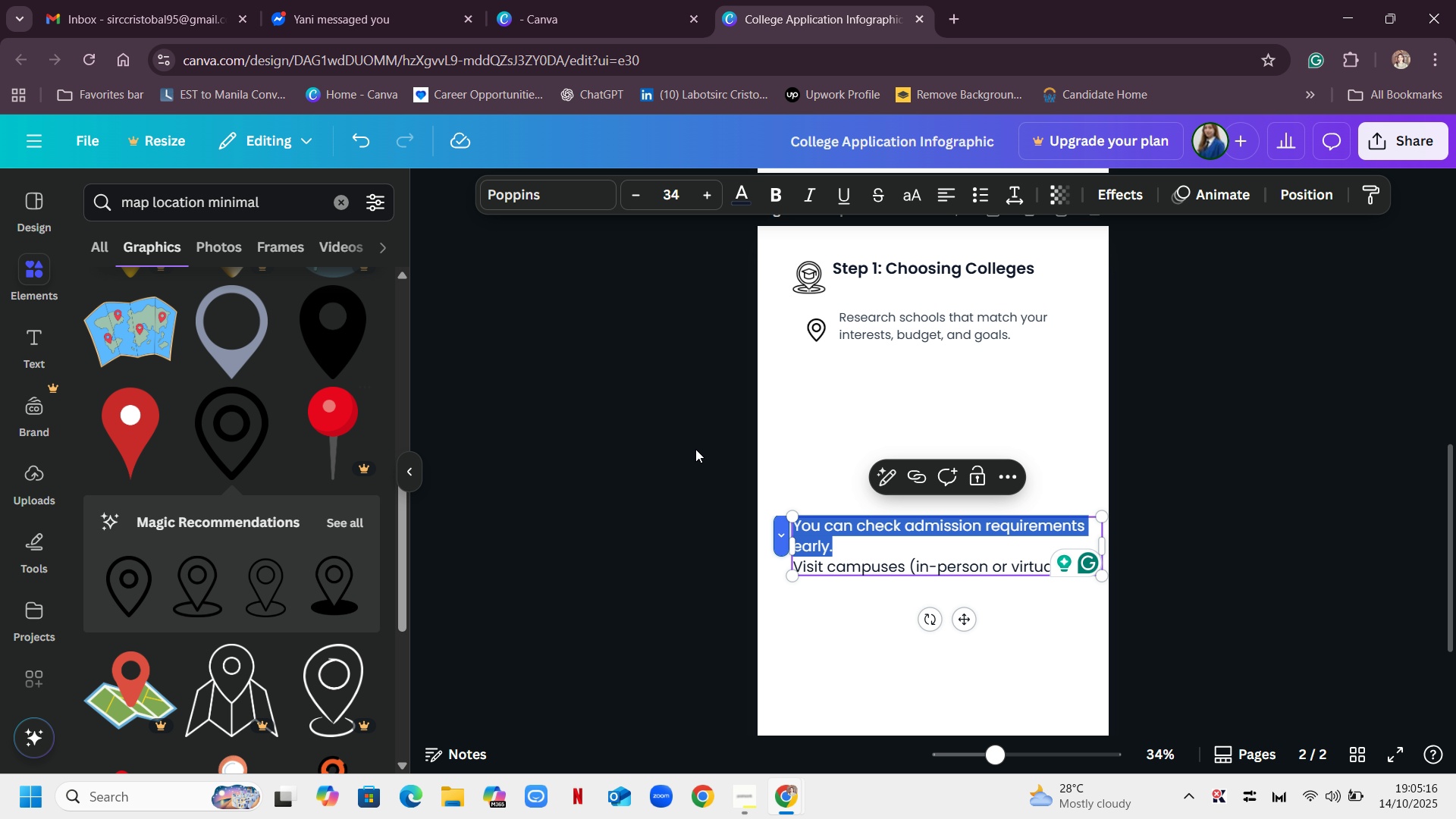 
left_click([984, 325])
 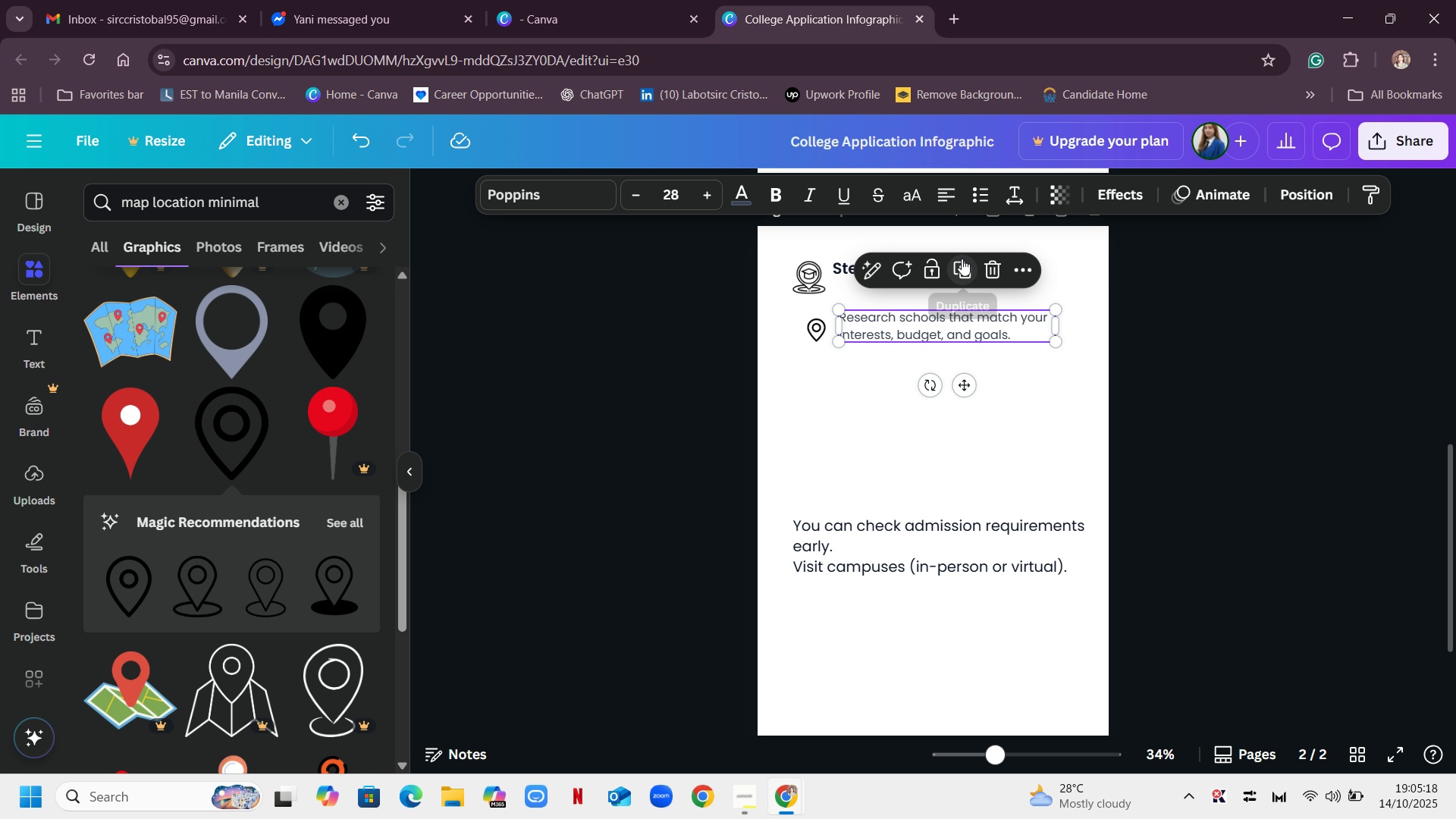 
left_click([963, 262])
 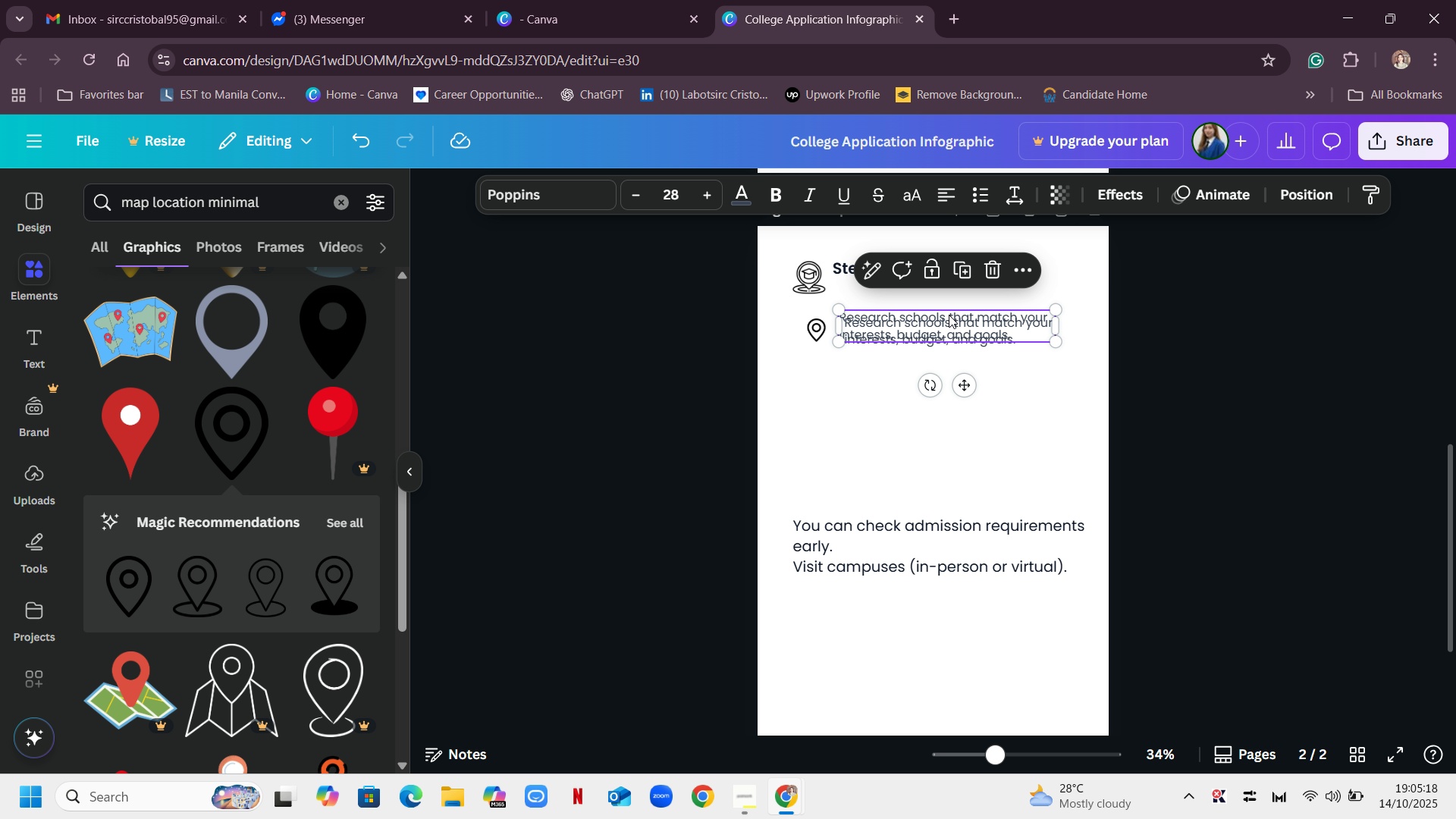 
left_click_drag(start_coordinate=[949, 312], to_coordinate=[952, 372])
 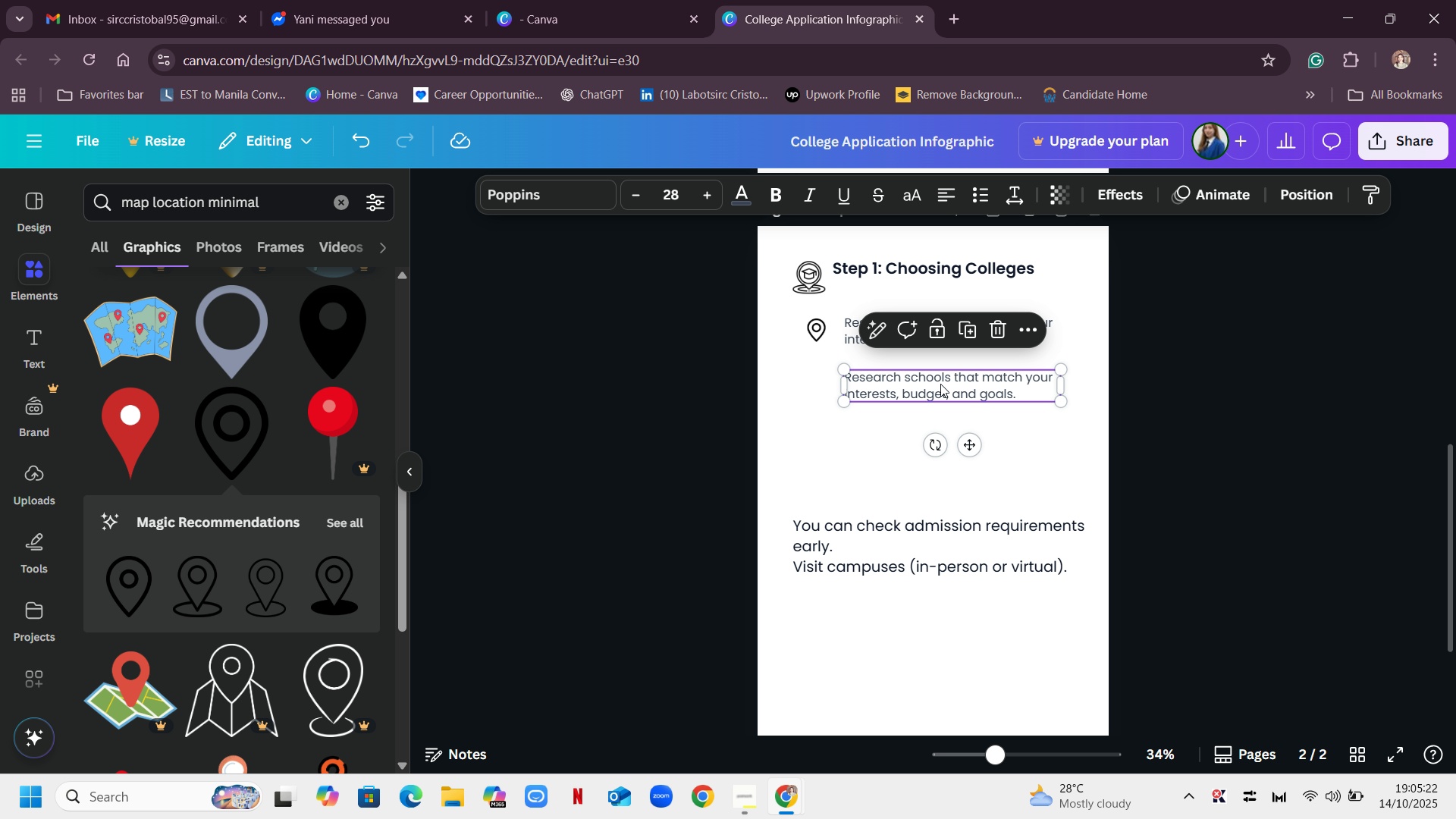 
double_click([940, 384])
 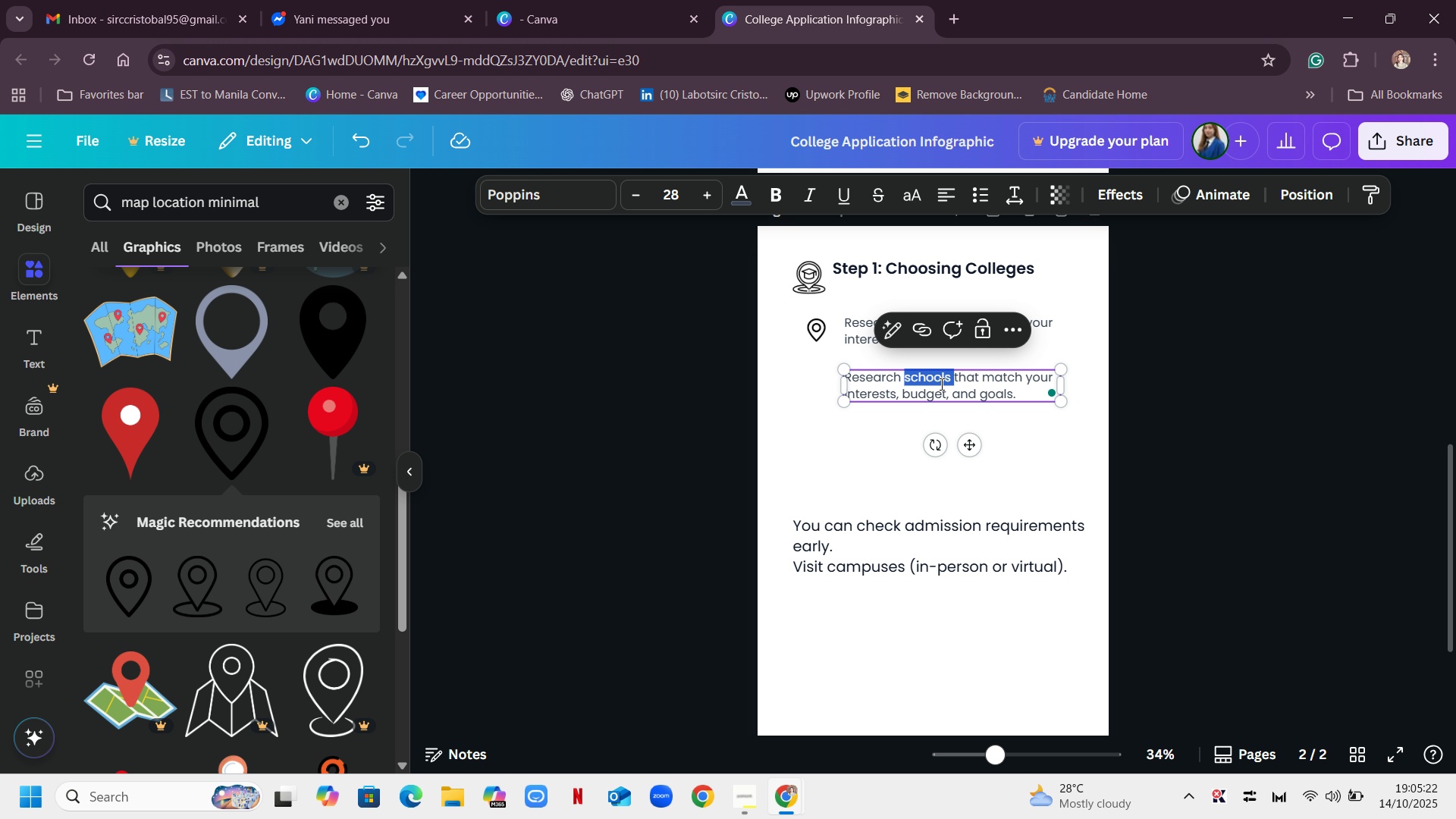 
triple_click([940, 384])
 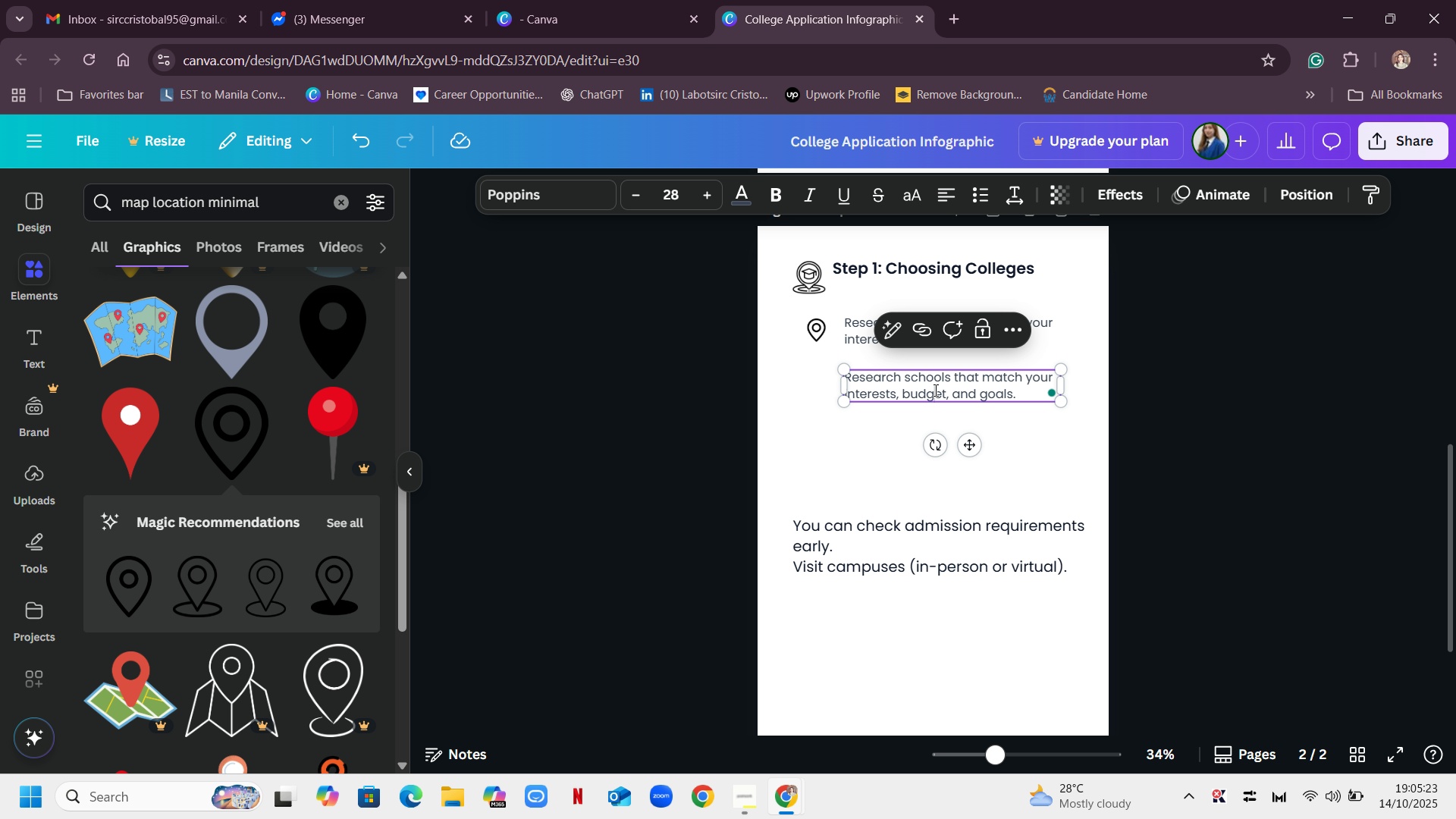 
double_click([934, 391])
 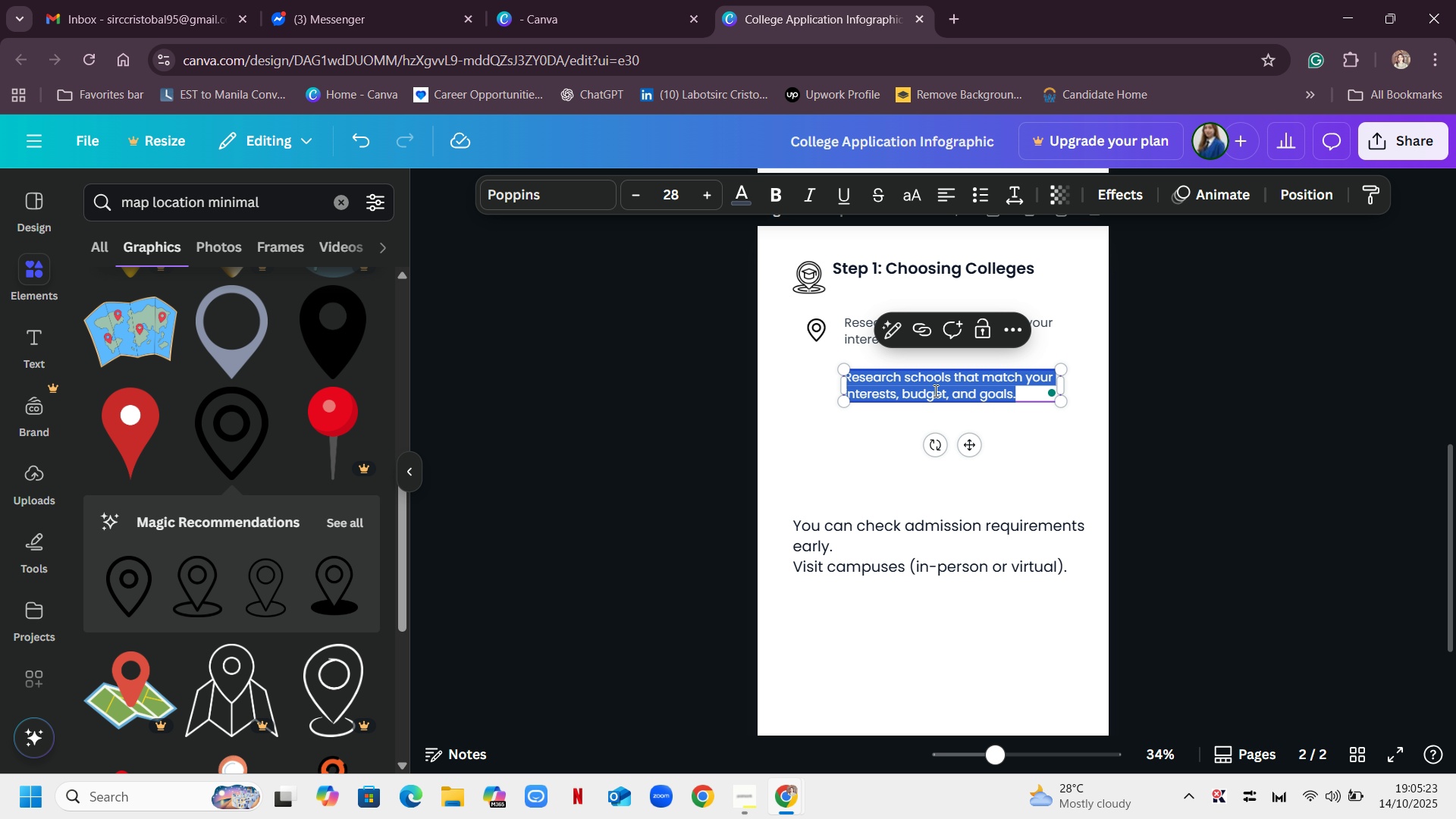 
triple_click([934, 391])
 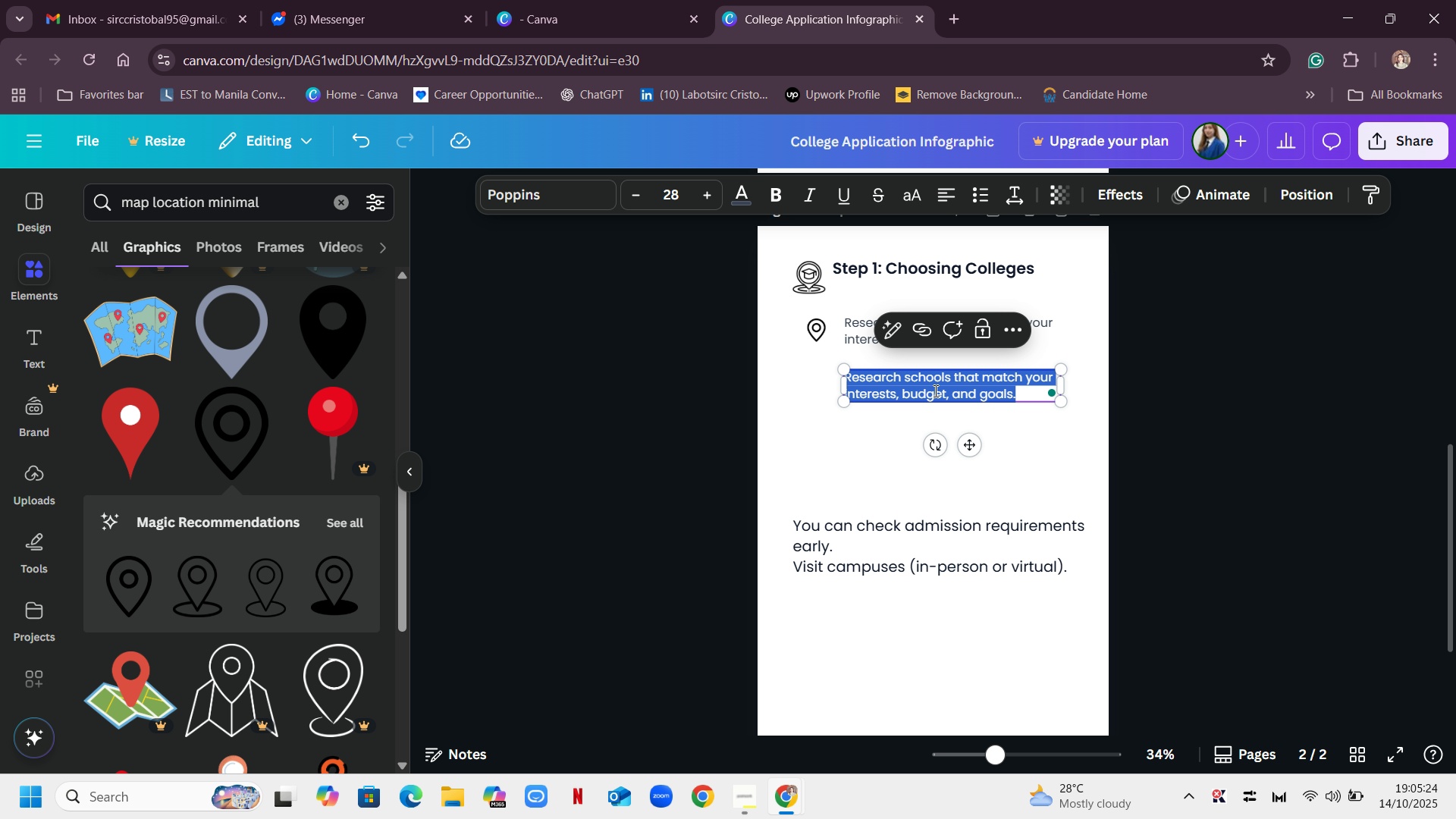 
key(Backspace)
 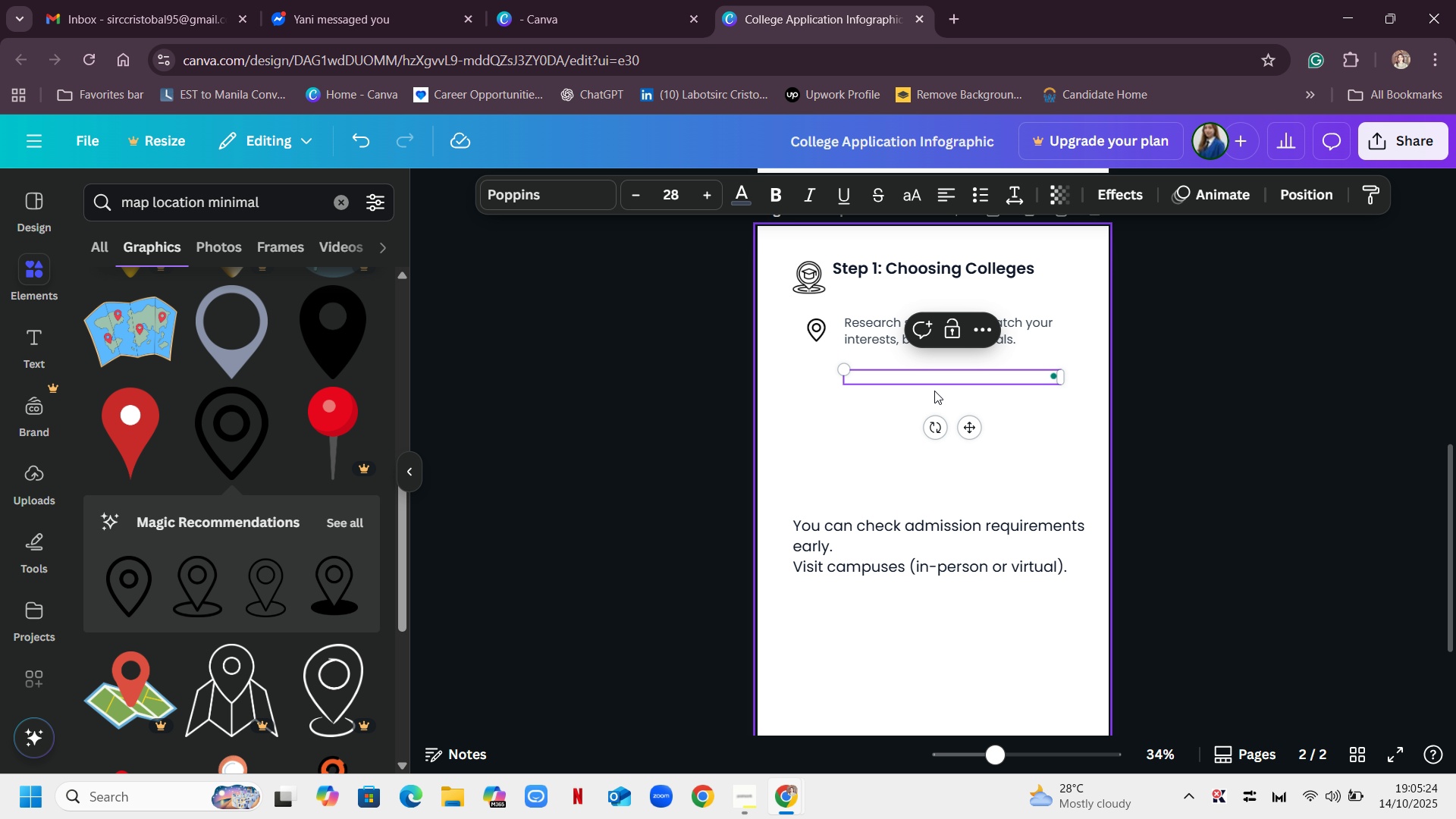 
key(Control+ControlLeft)
 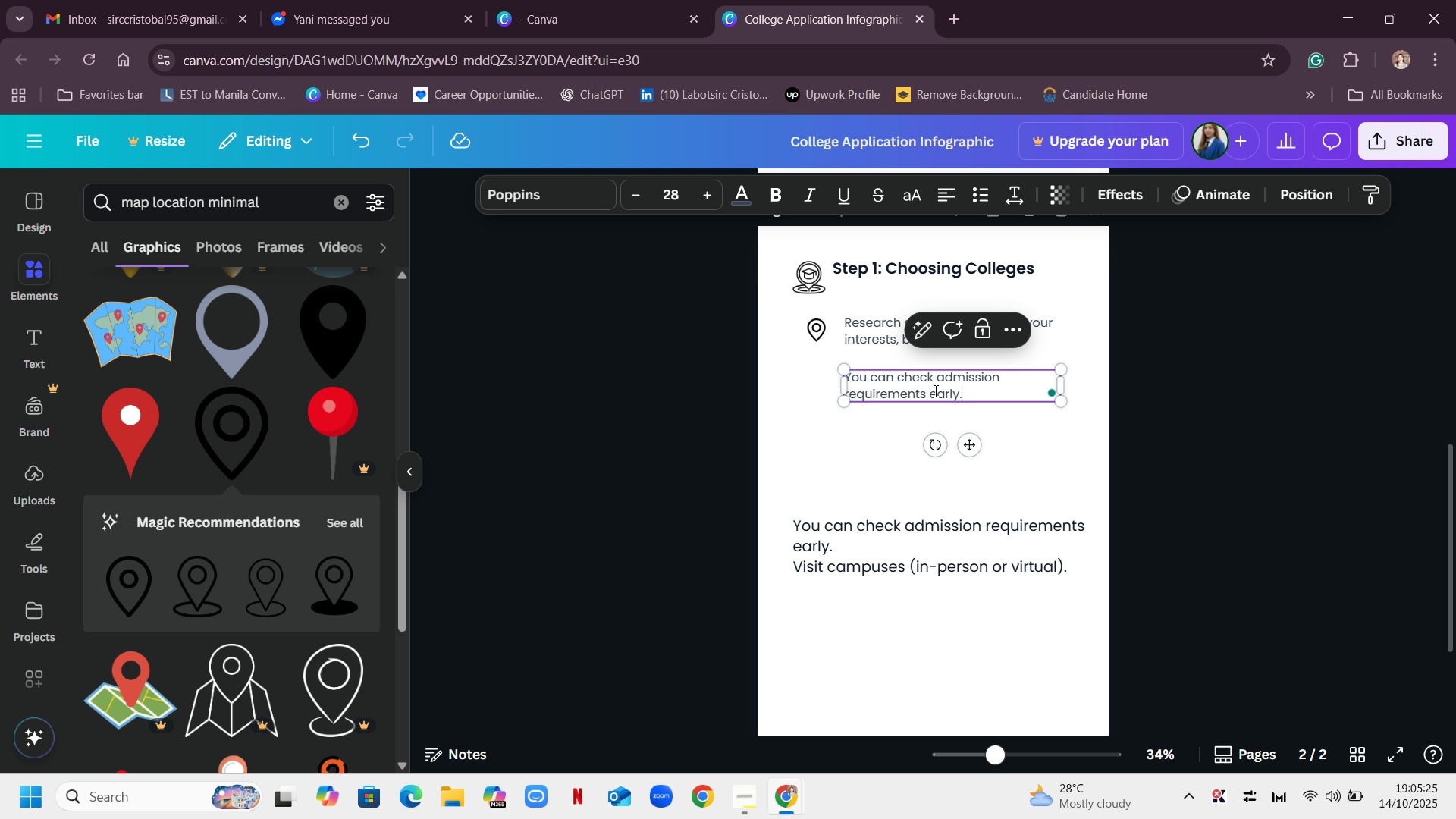 
key(Control+V)
 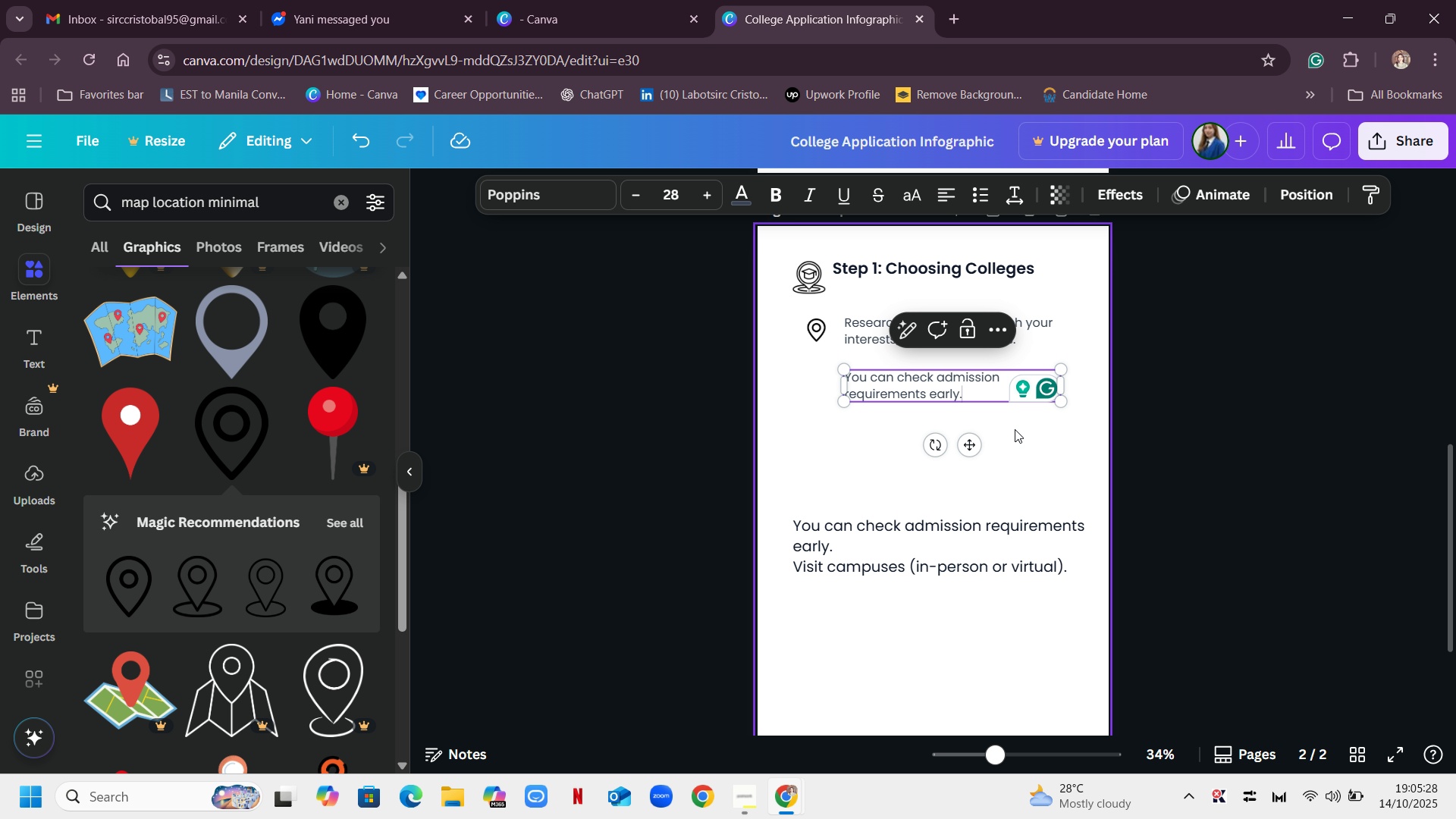 
left_click_drag(start_coordinate=[1064, 383], to_coordinate=[1015, 381])
 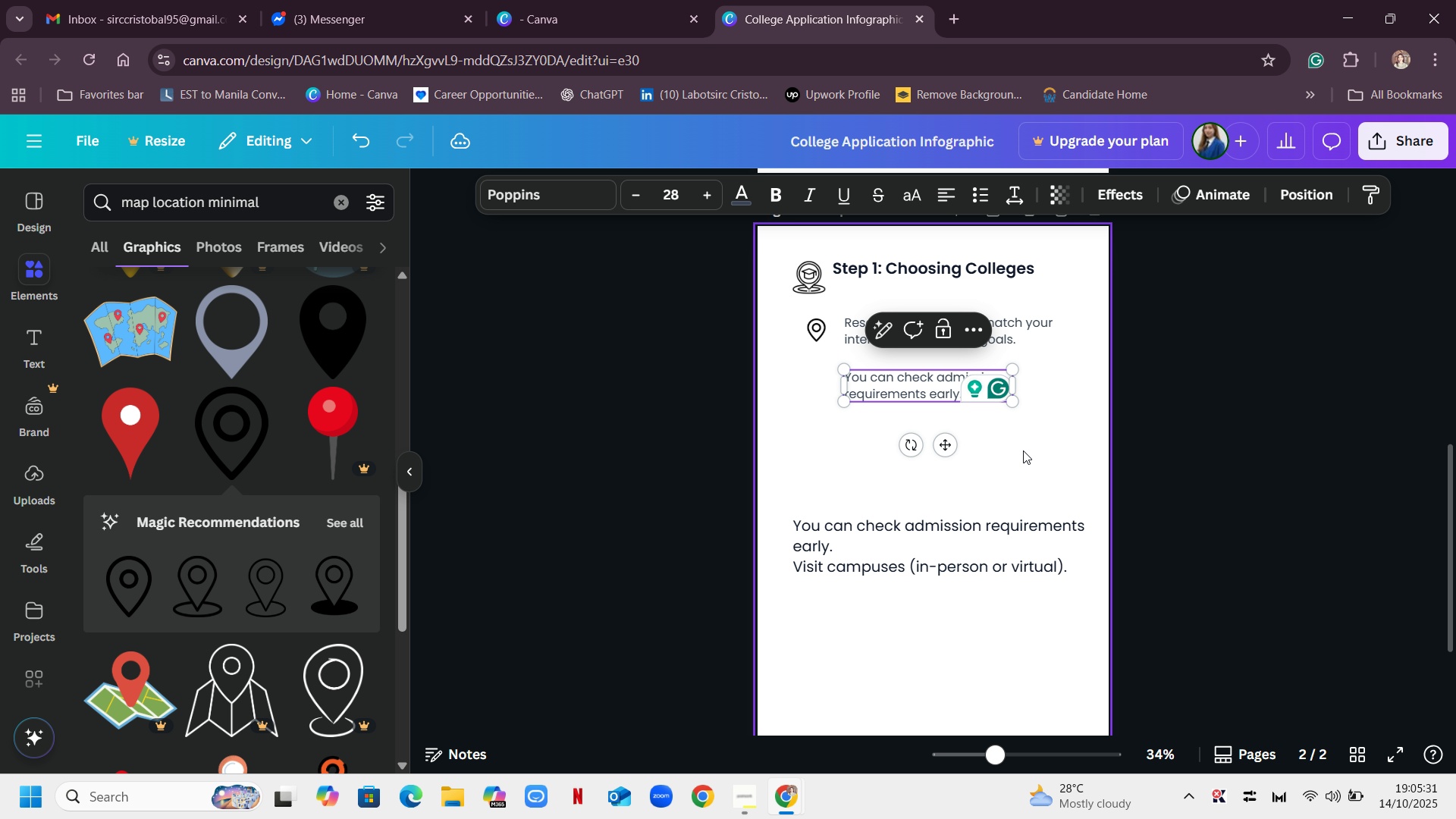 
left_click([1023, 450])
 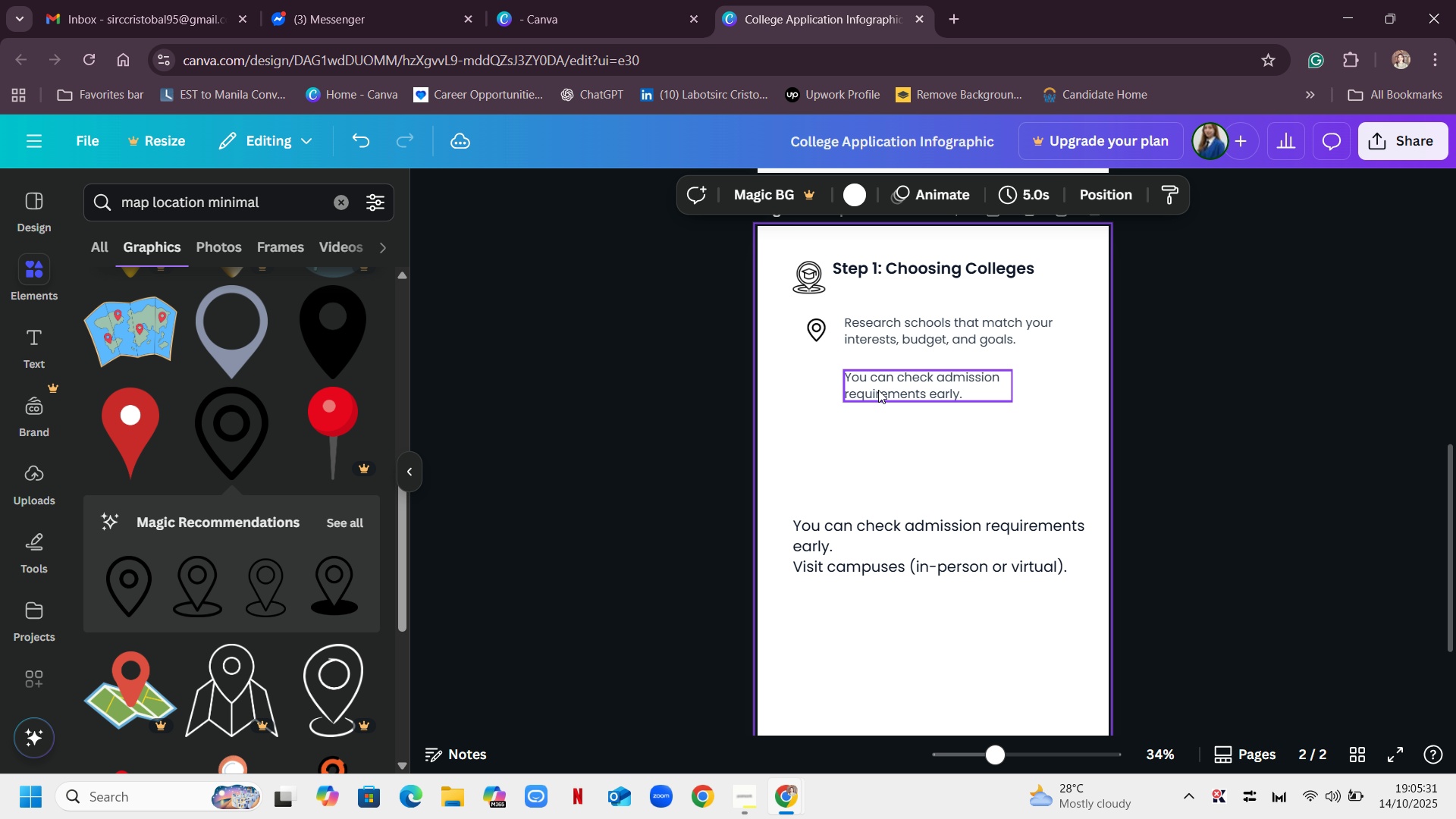 
mouse_move([865, 394])
 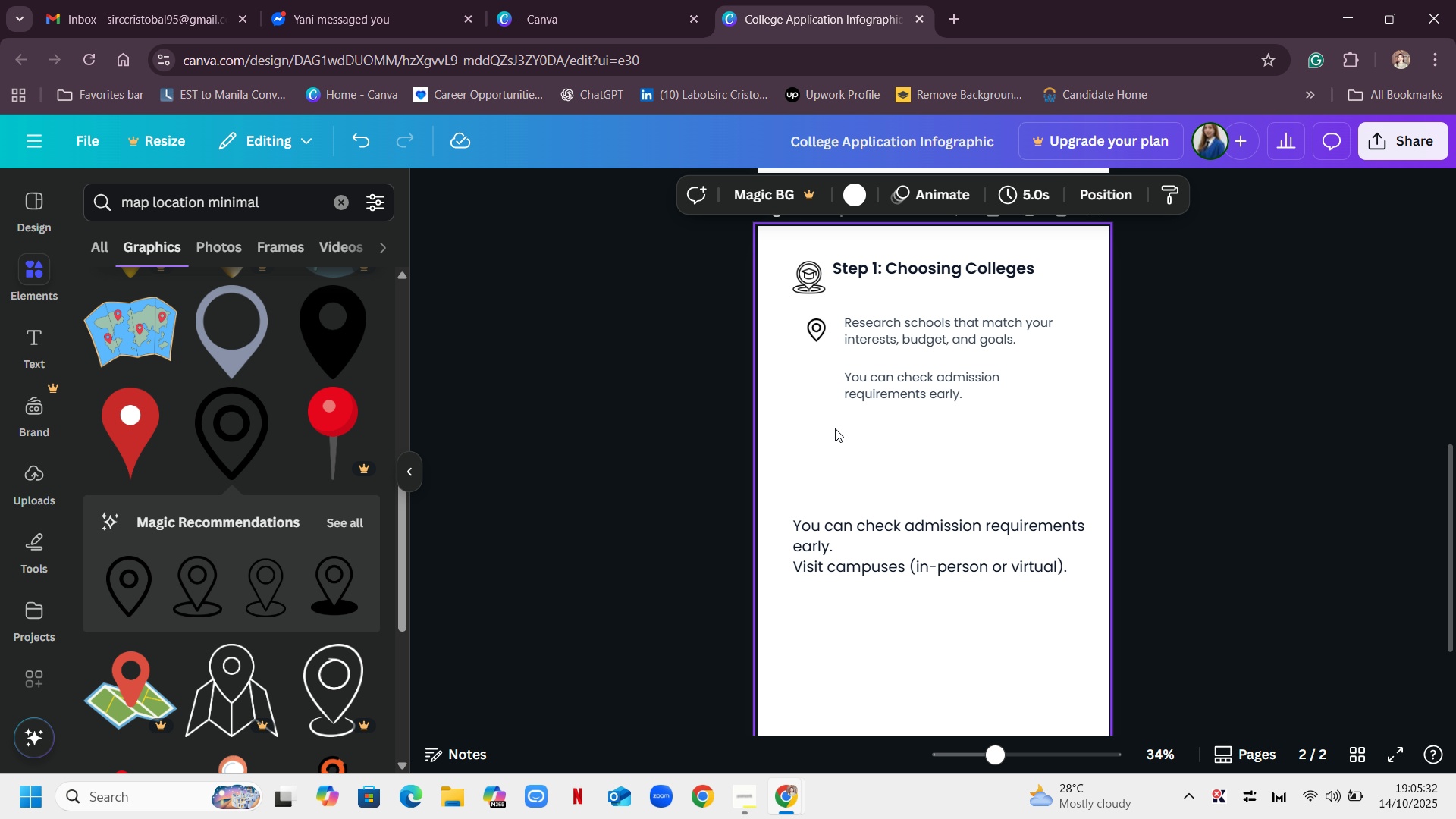 
left_click([835, 428])
 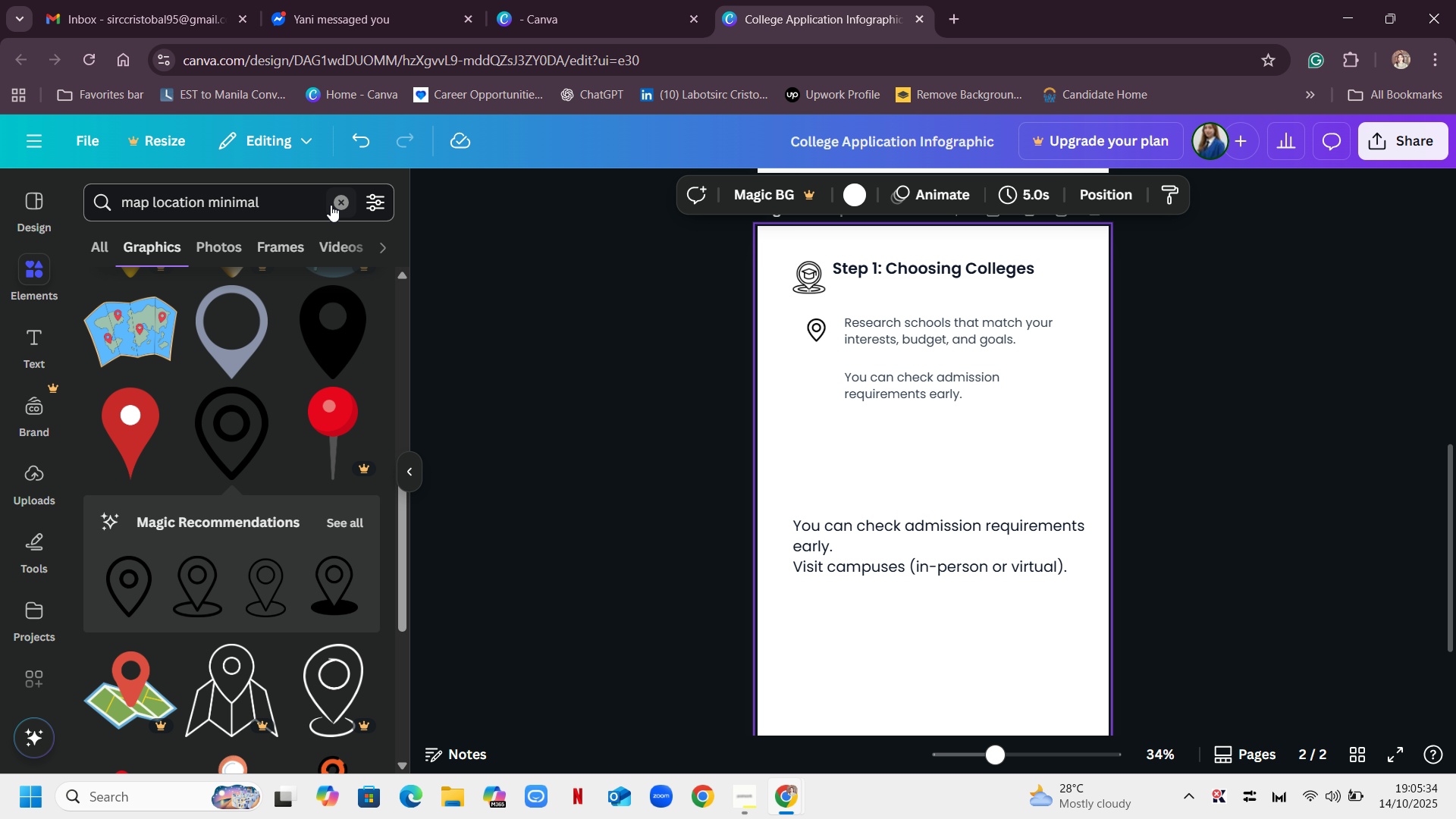 
left_click([337, 202])
 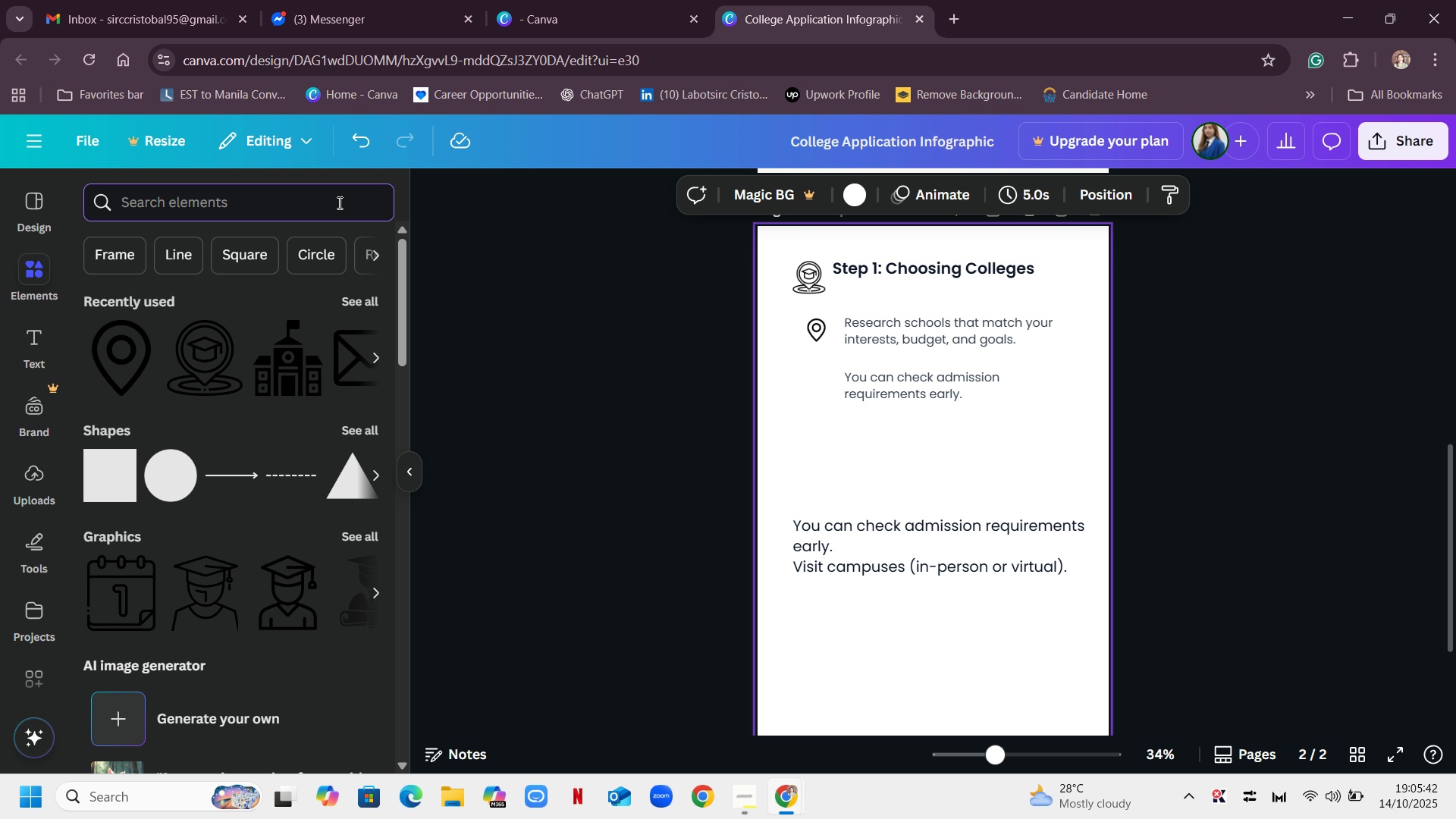 
wait(13.11)
 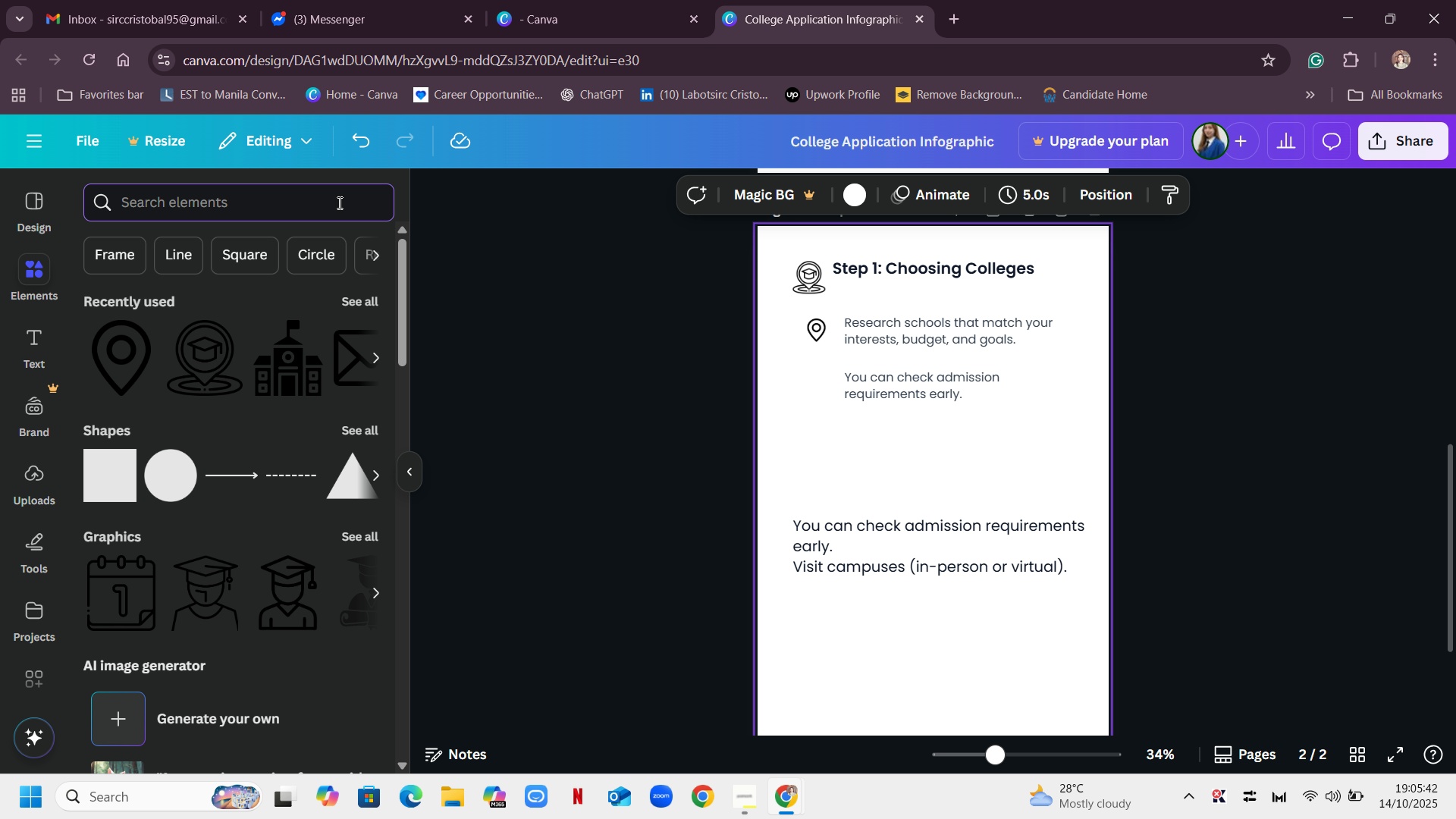 
type(clock)
 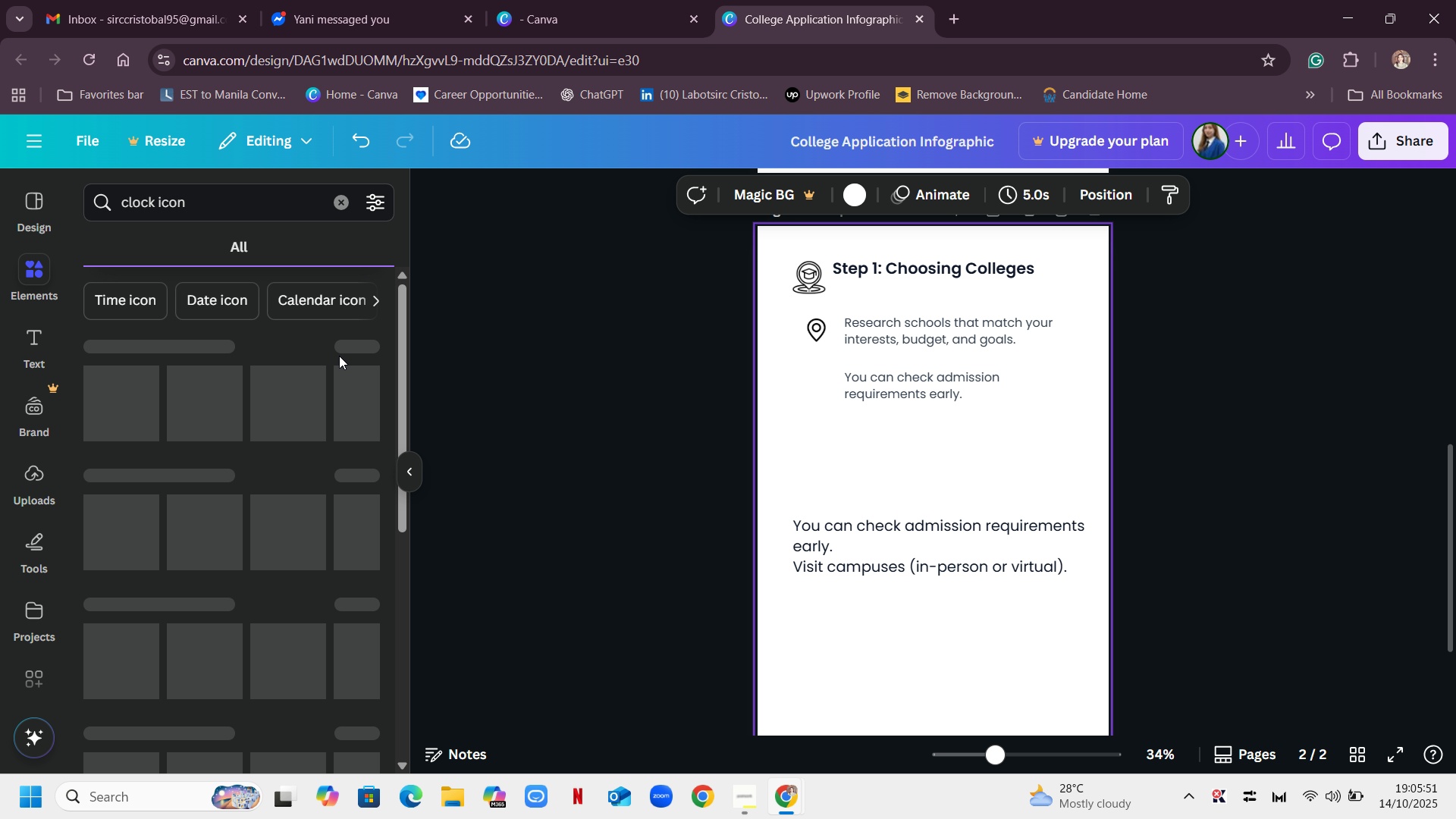 
left_click([361, 349])
 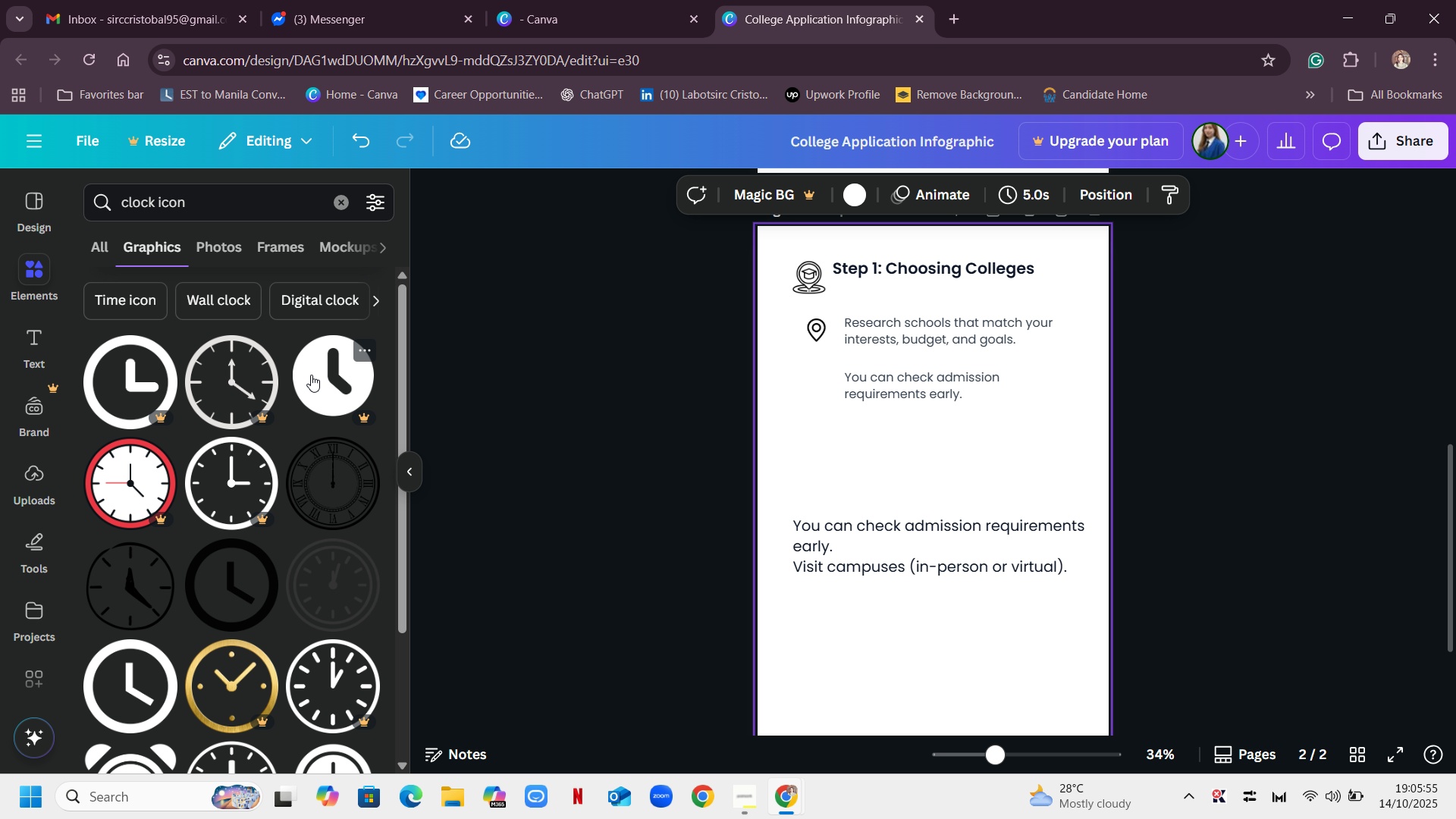 
left_click([224, 592])
 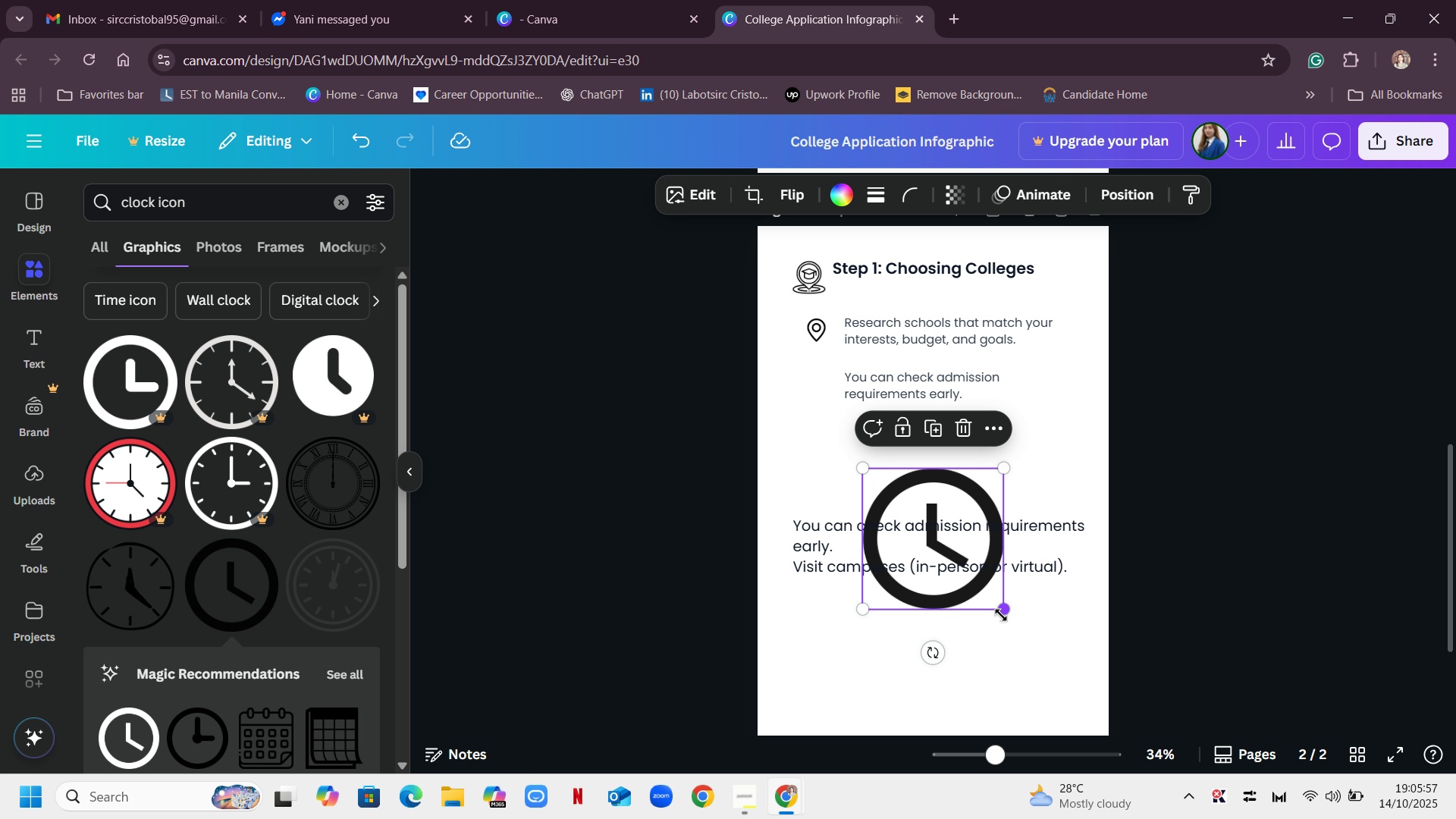 
left_click_drag(start_coordinate=[1001, 615], to_coordinate=[978, 592])
 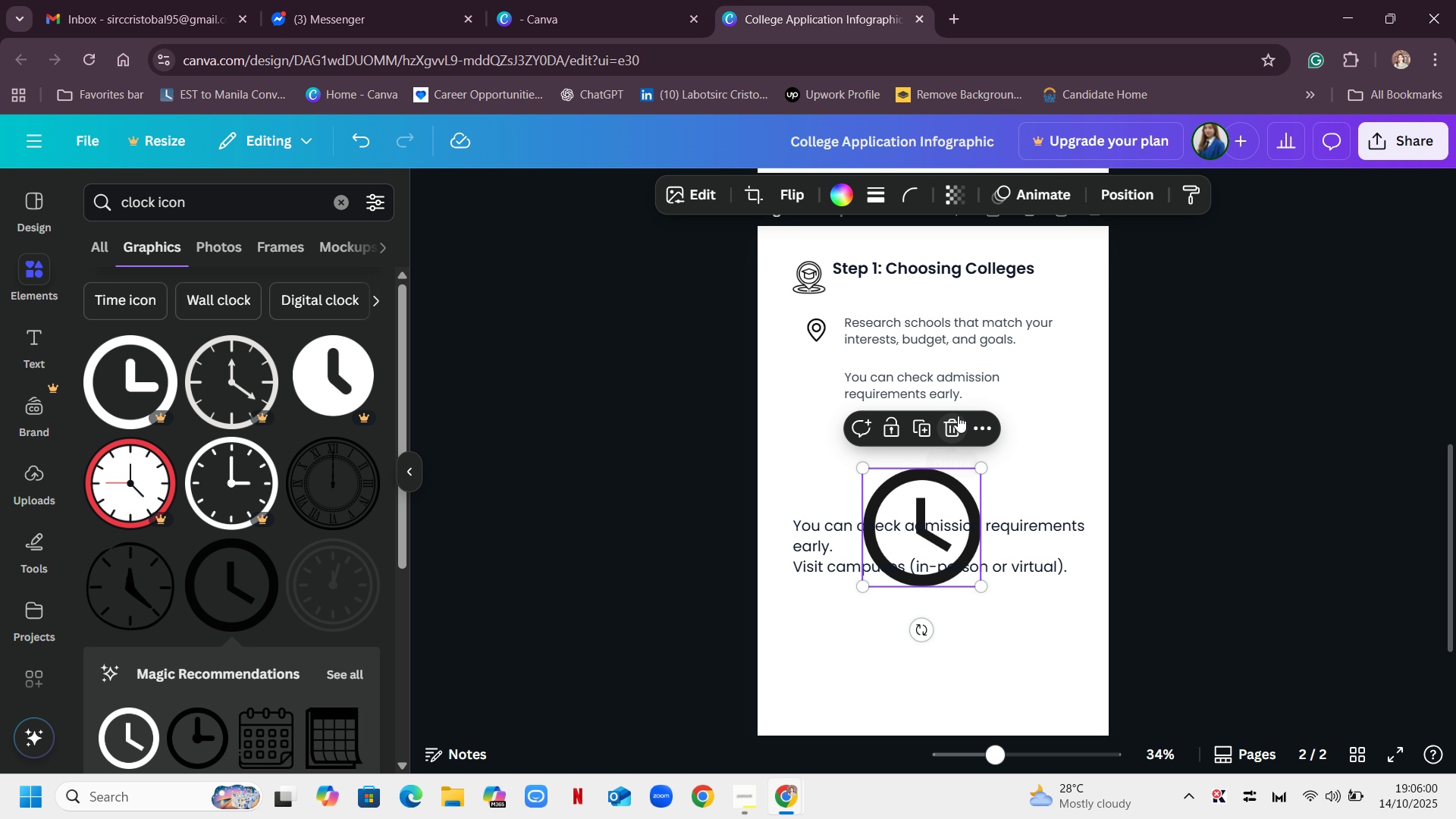 
left_click([958, 426])
 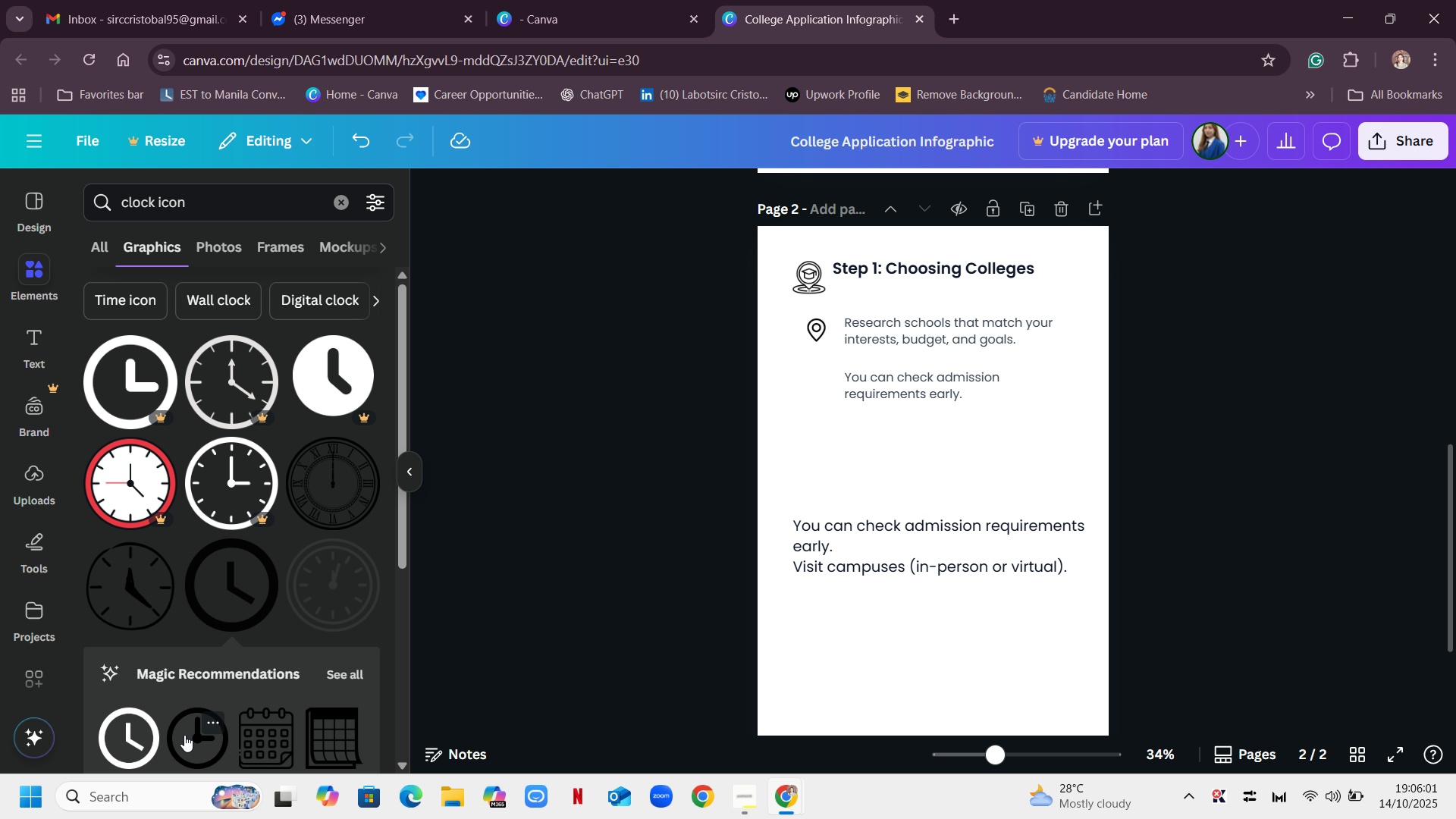 
left_click([186, 736])
 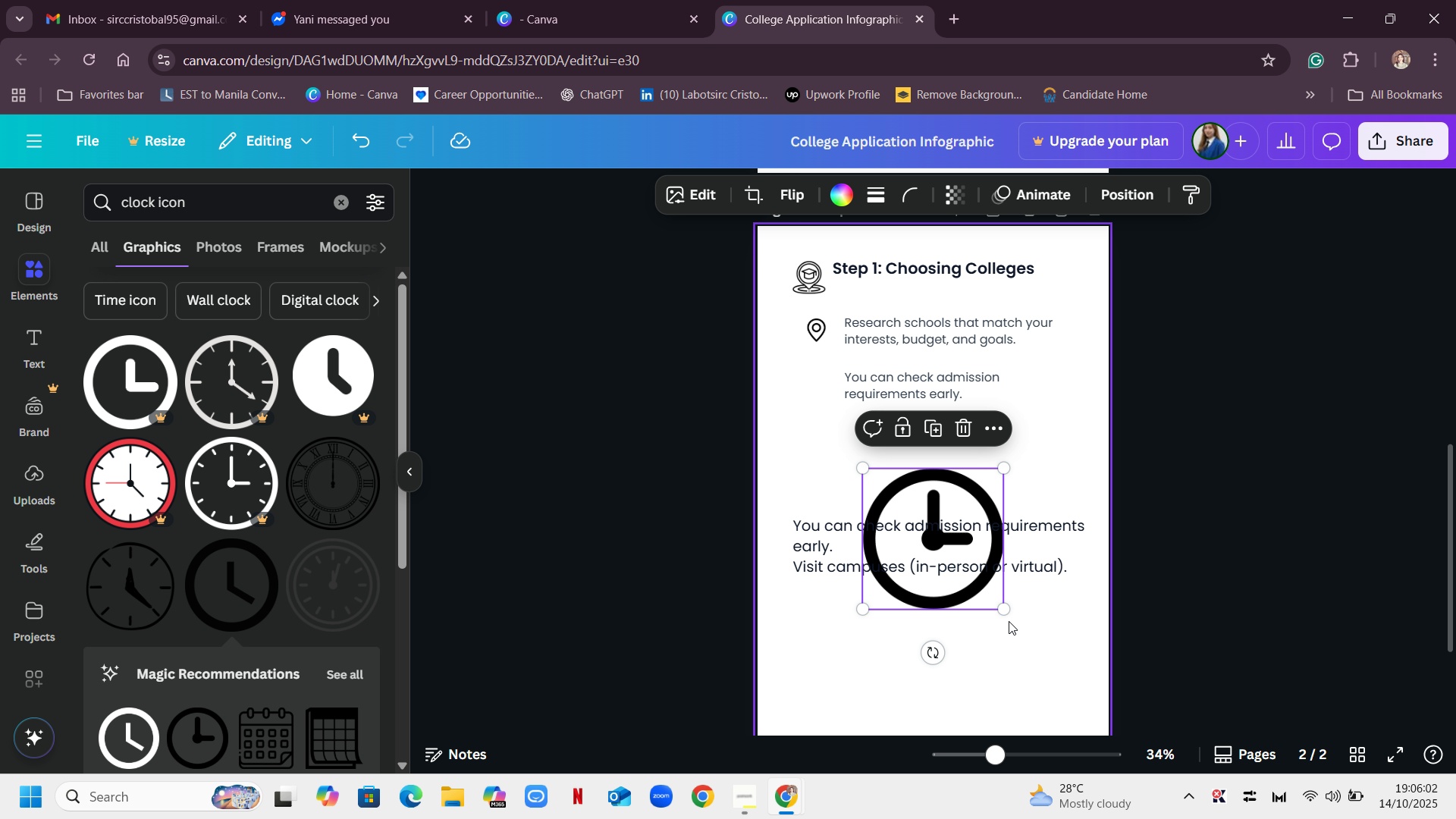 
left_click_drag(start_coordinate=[1008, 607], to_coordinate=[898, 497])
 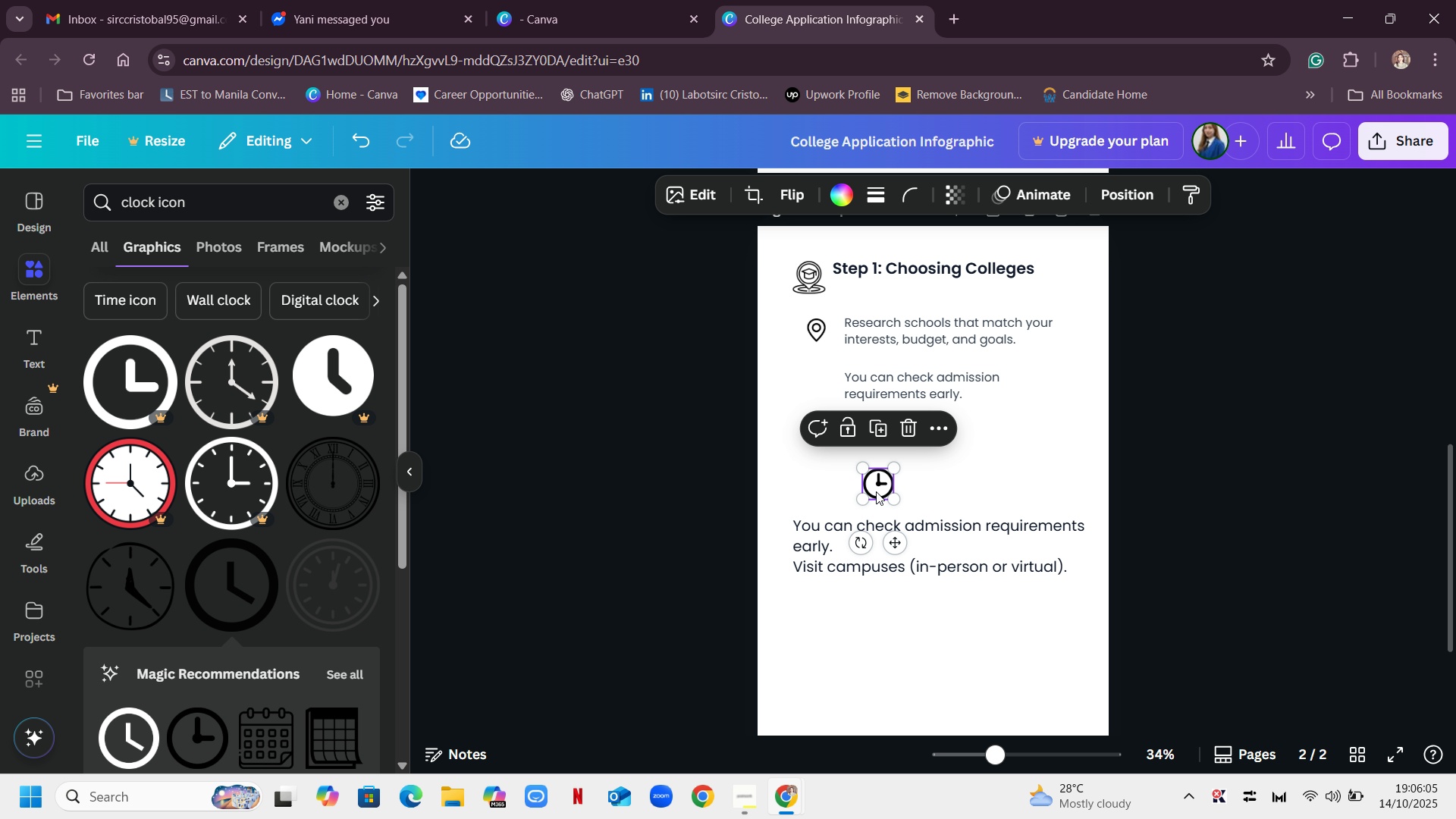 
left_click_drag(start_coordinate=[876, 491], to_coordinate=[810, 394])
 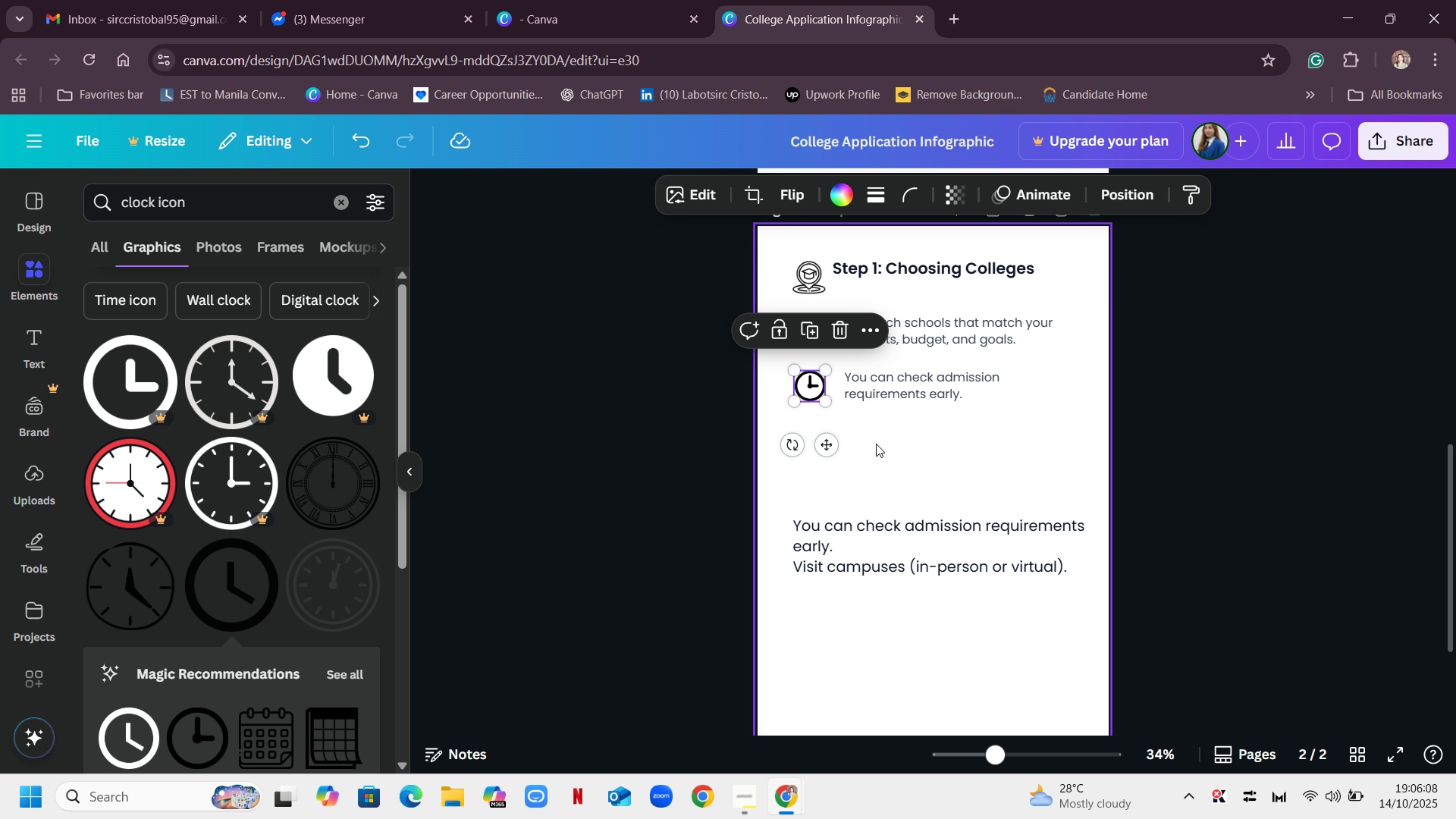 
left_click([945, 482])
 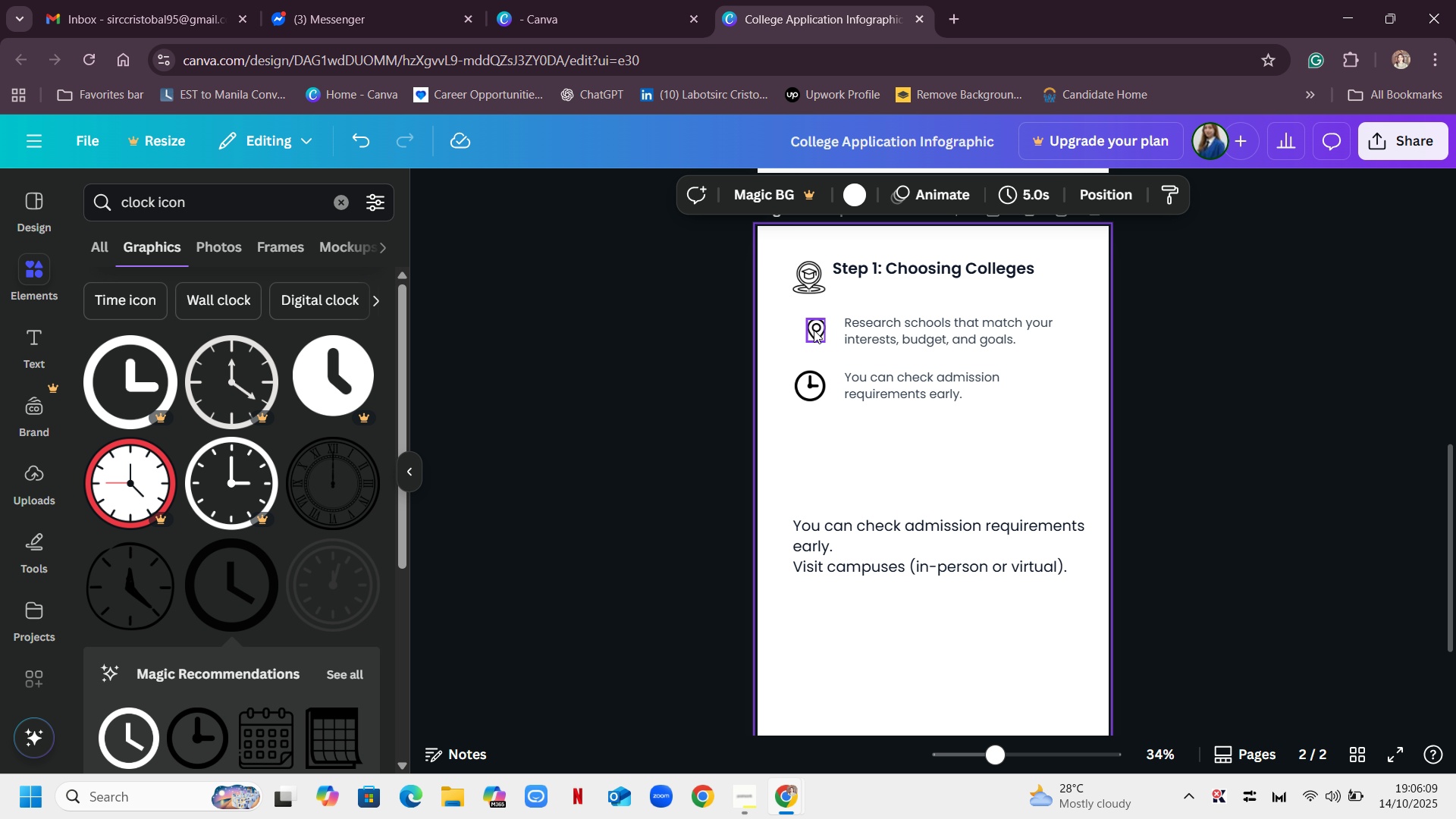 
left_click([814, 330])
 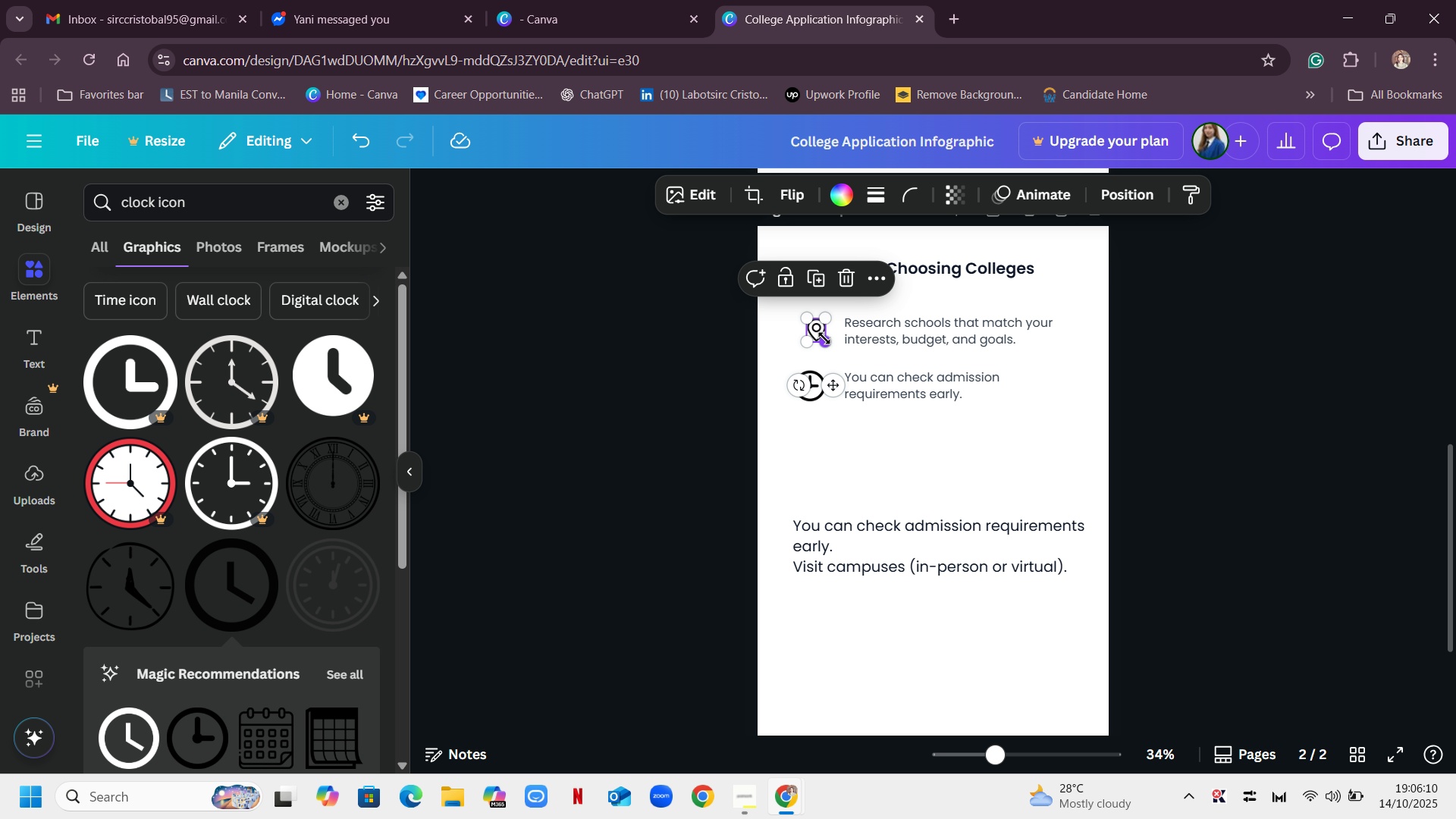 
left_click_drag(start_coordinate=[826, 339], to_coordinate=[821, 340])
 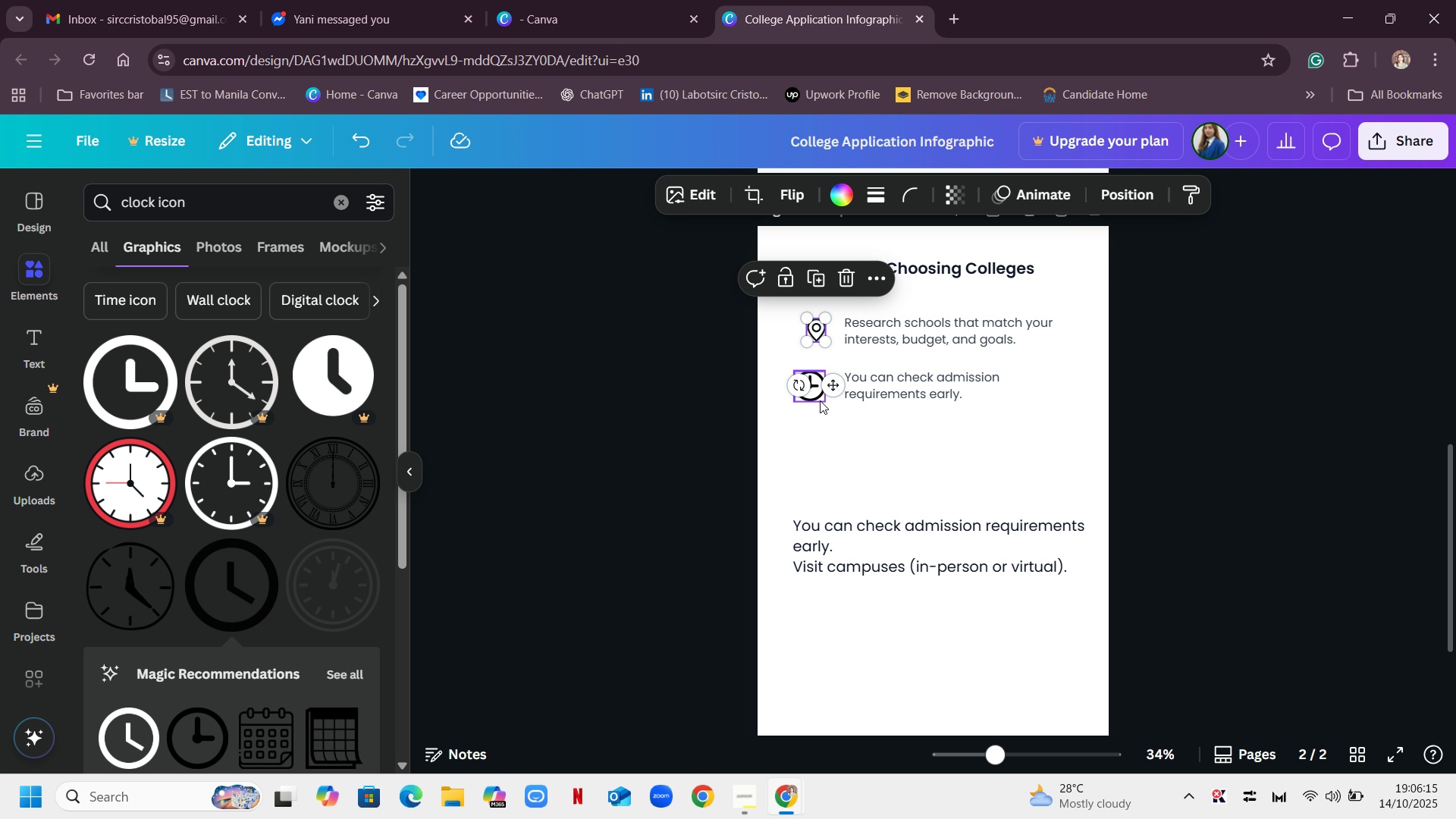 
left_click([816, 396])
 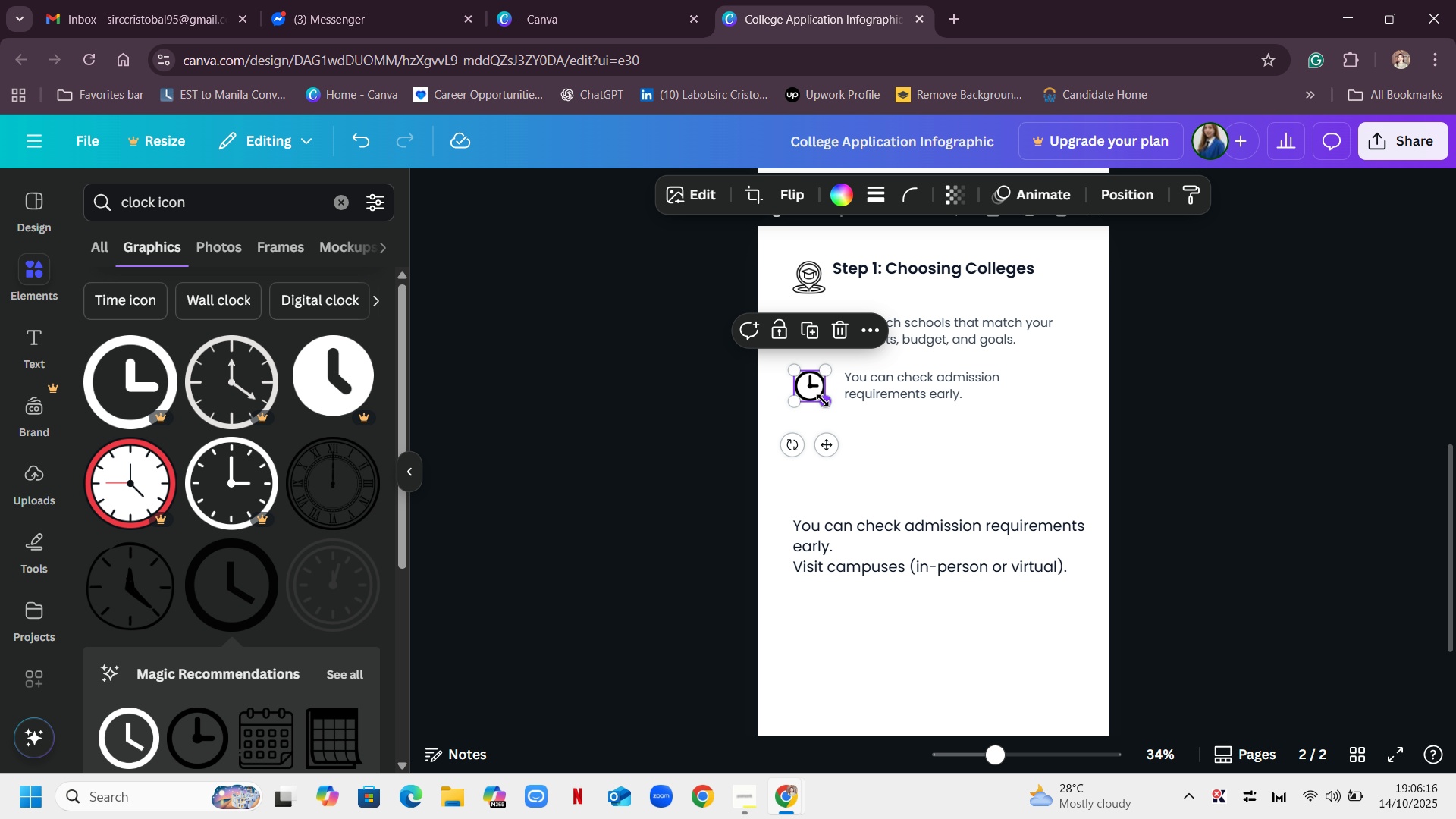 
left_click_drag(start_coordinate=[824, 400], to_coordinate=[811, 393])
 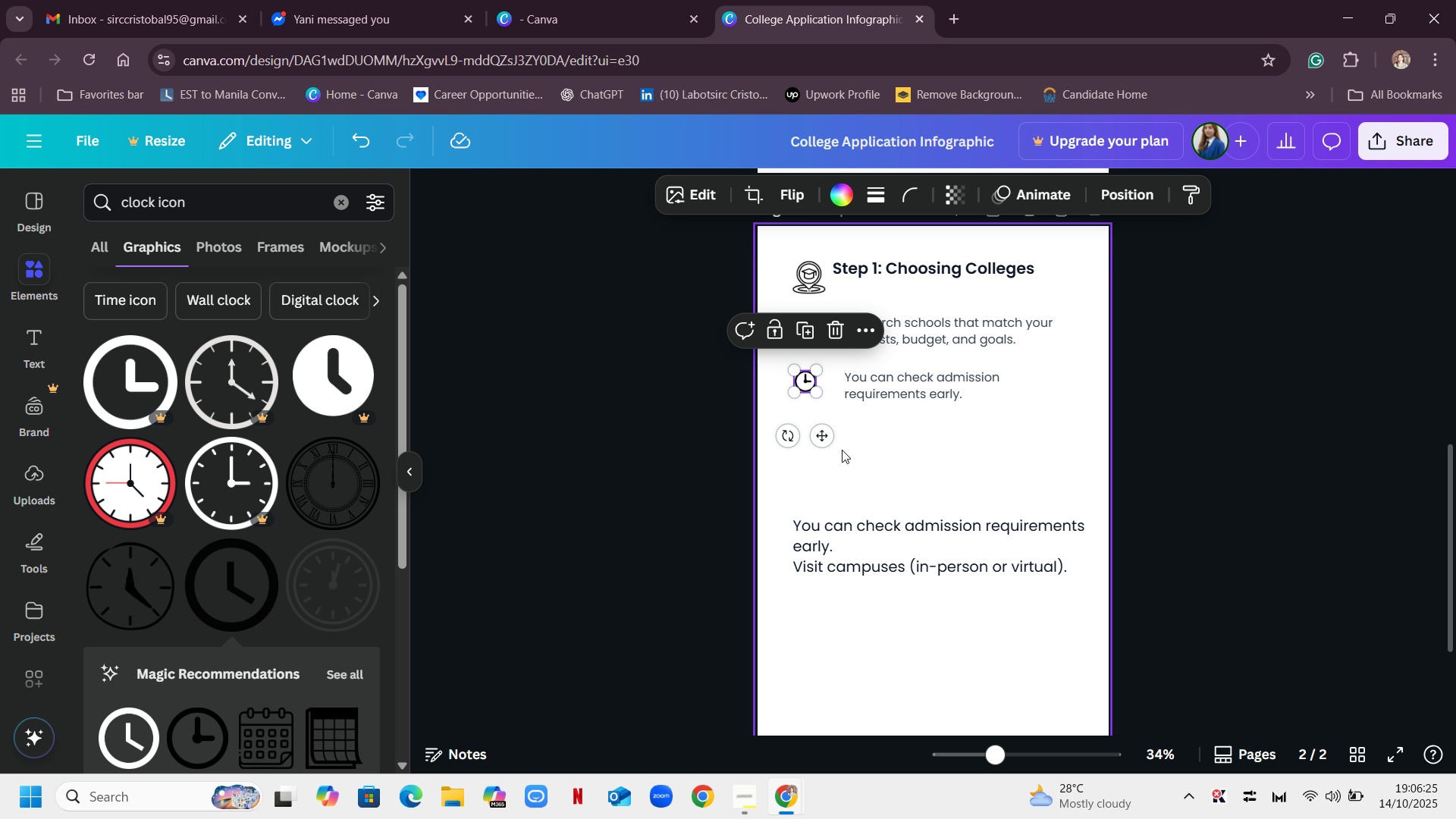 
left_click([842, 450])
 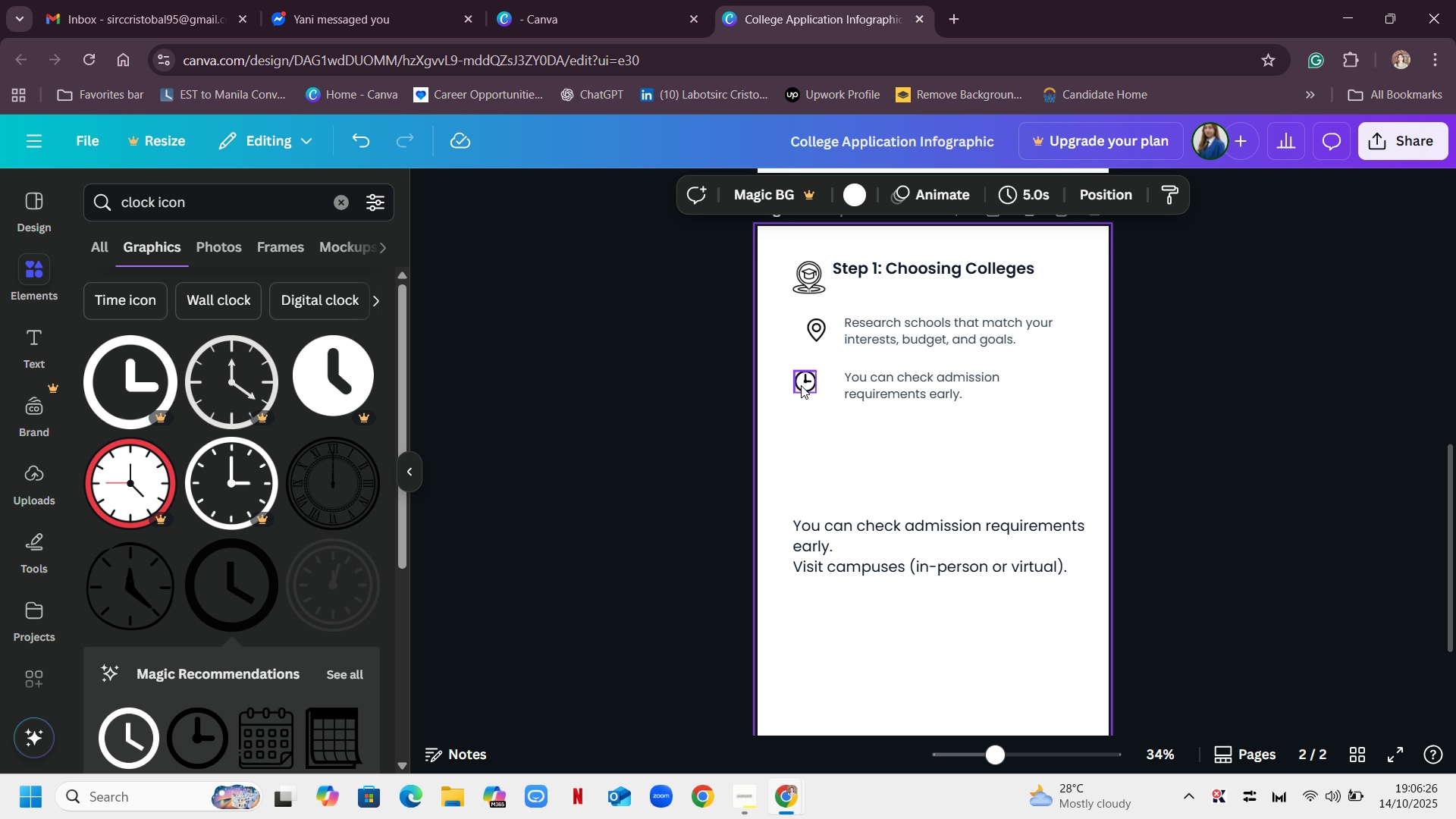 
left_click_drag(start_coordinate=[802, 385], to_coordinate=[815, 396])
 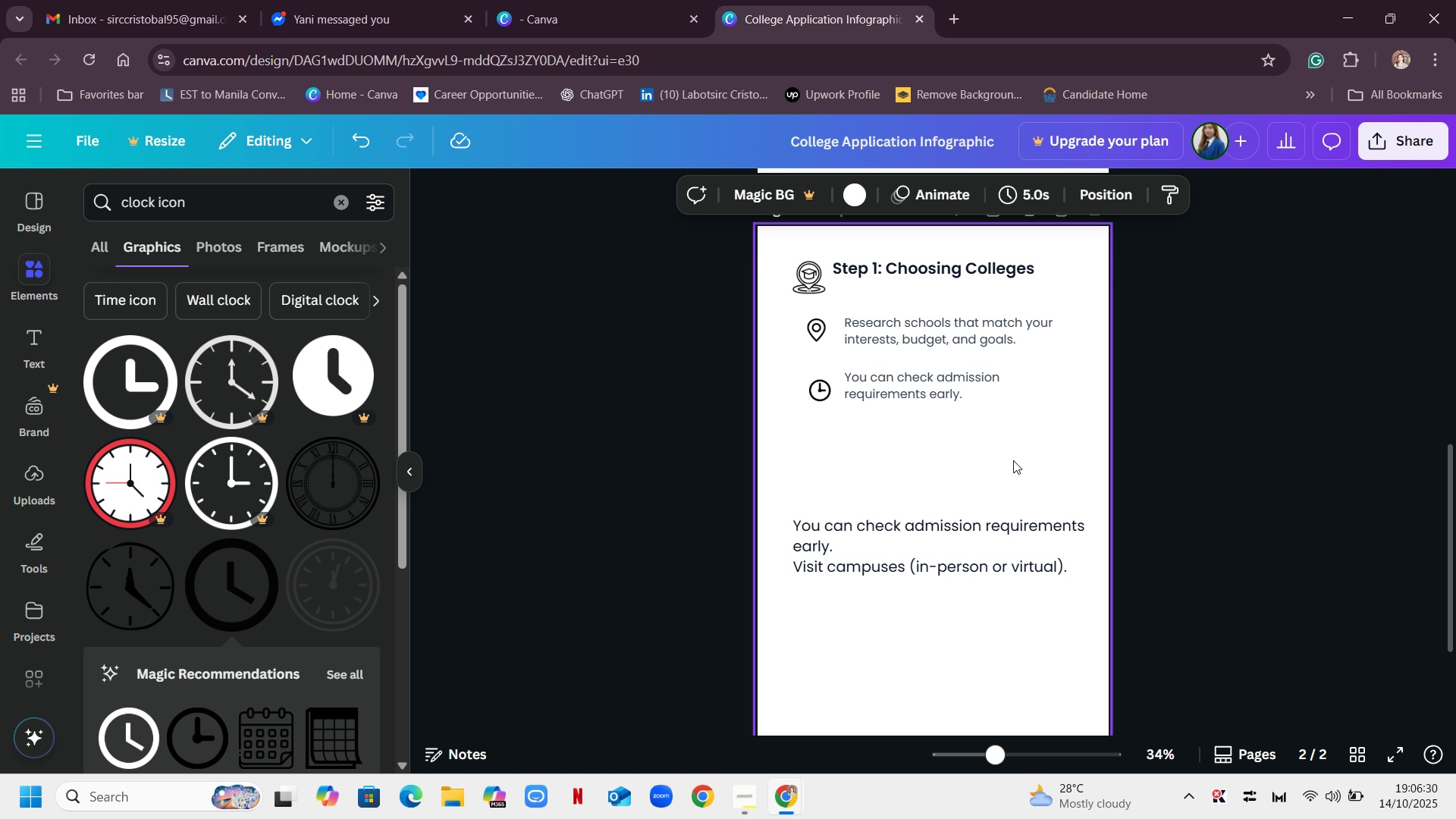 
left_click([1013, 460])
 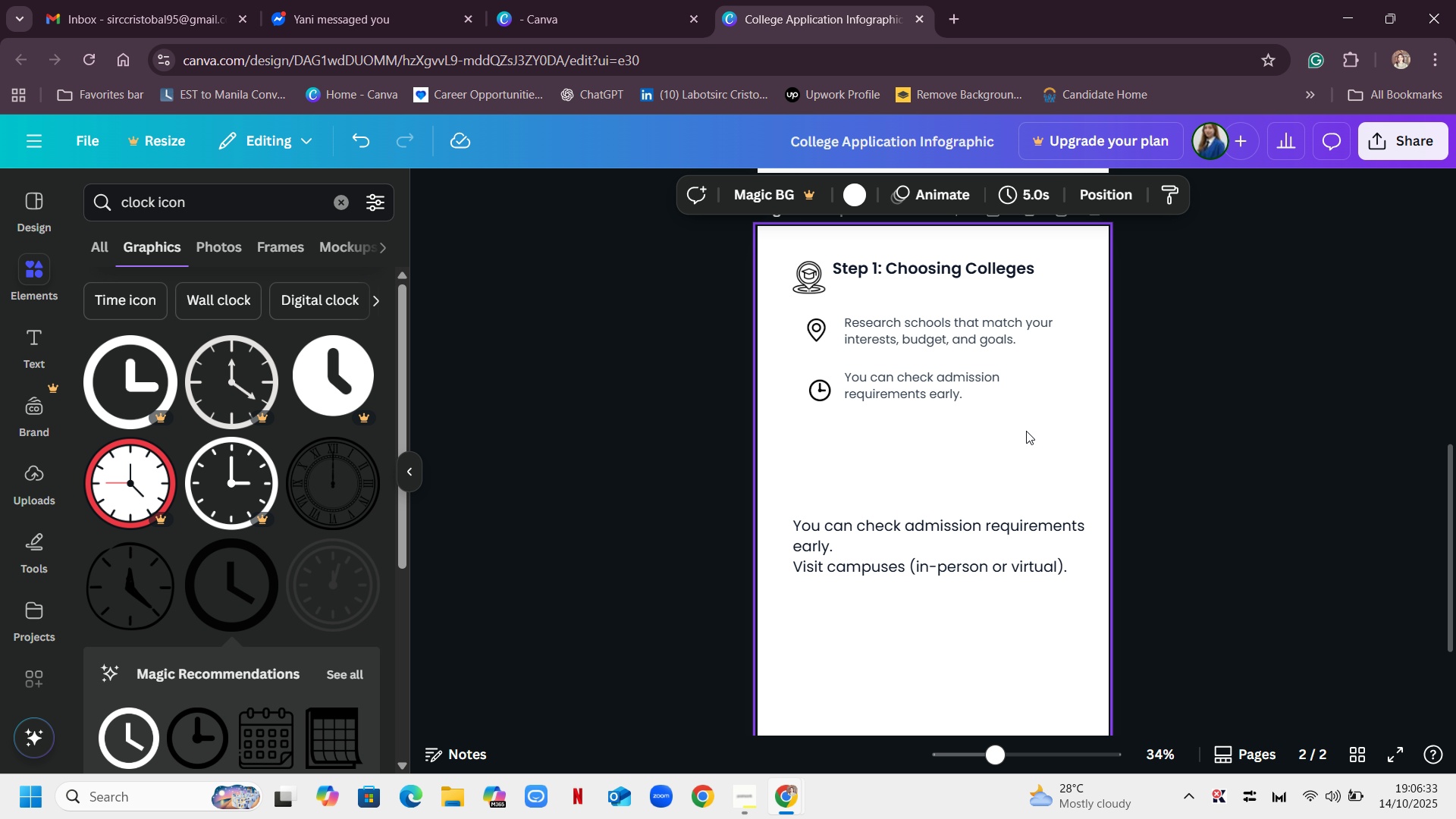 
left_click([908, 388])
 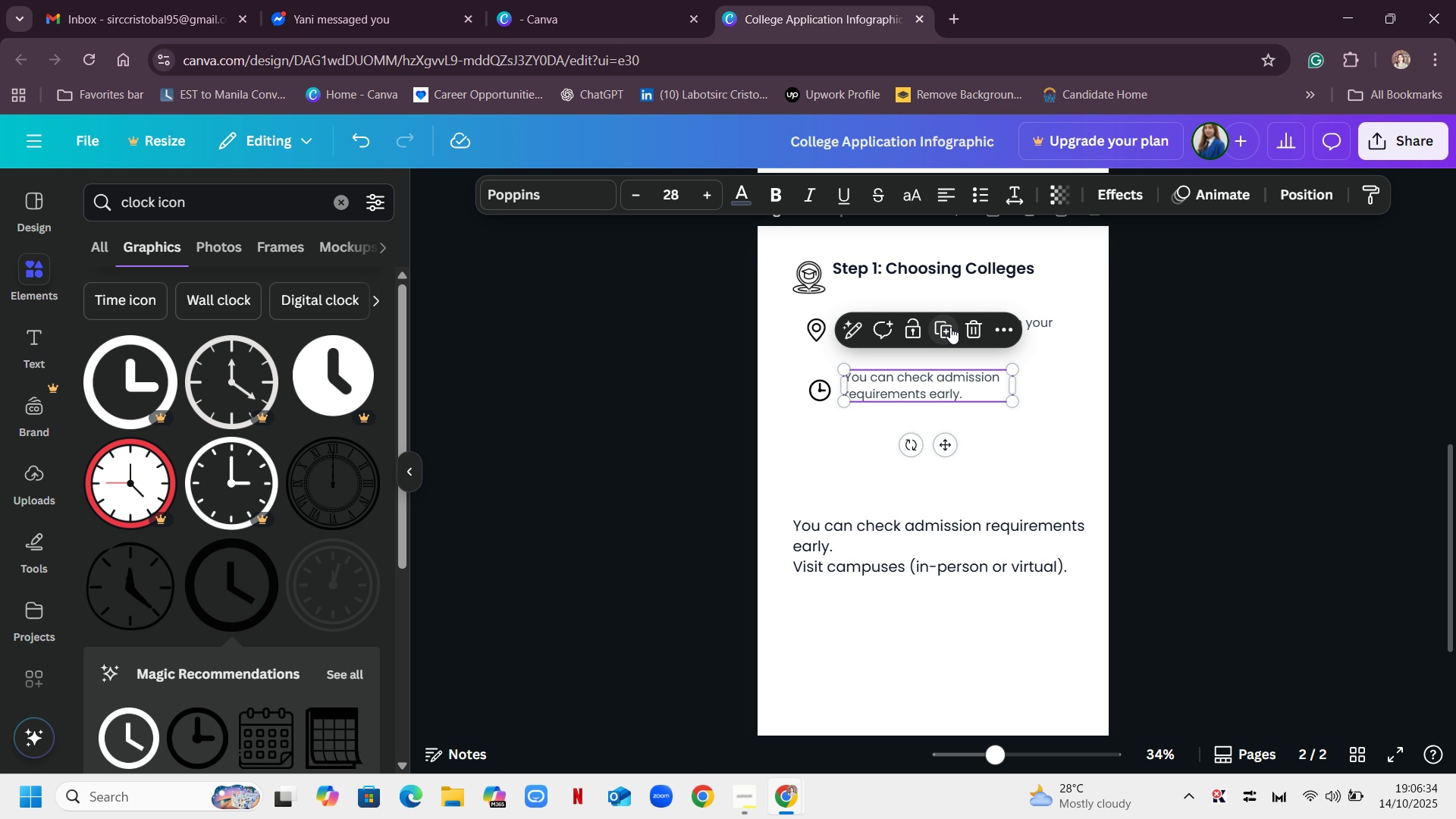 
left_click([950, 327])
 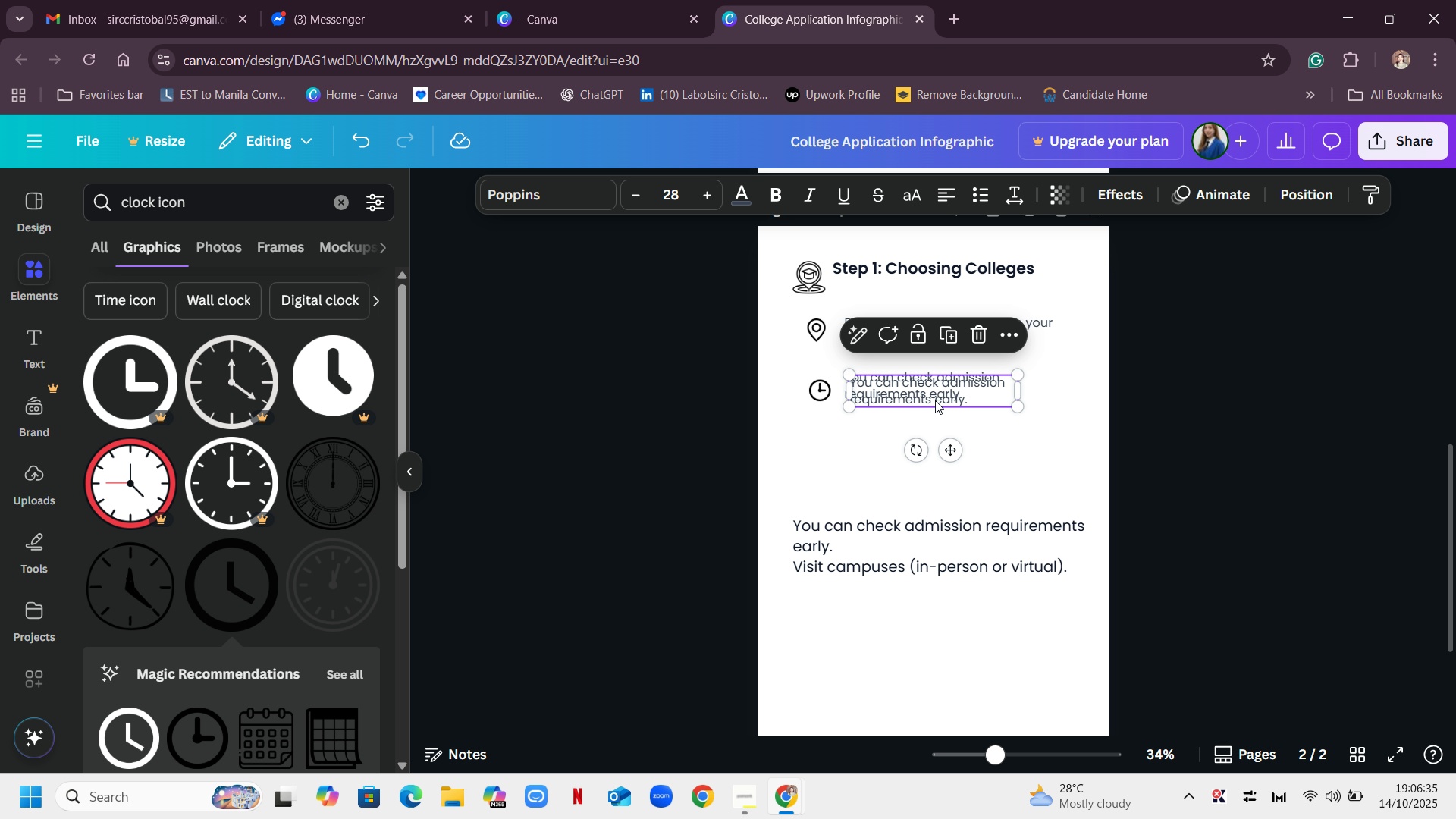 
left_click_drag(start_coordinate=[937, 395], to_coordinate=[928, 443])
 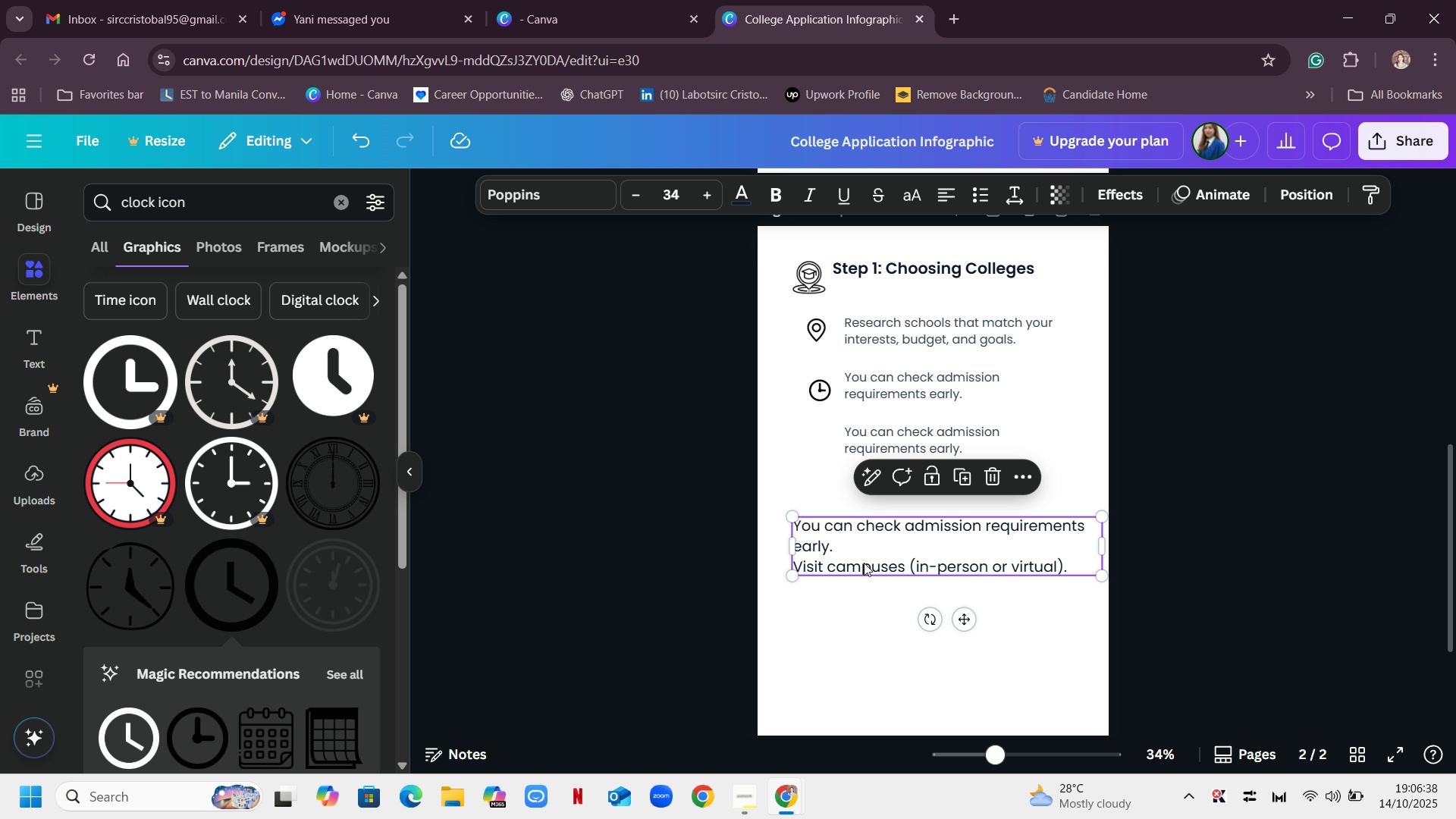 
double_click([864, 563])
 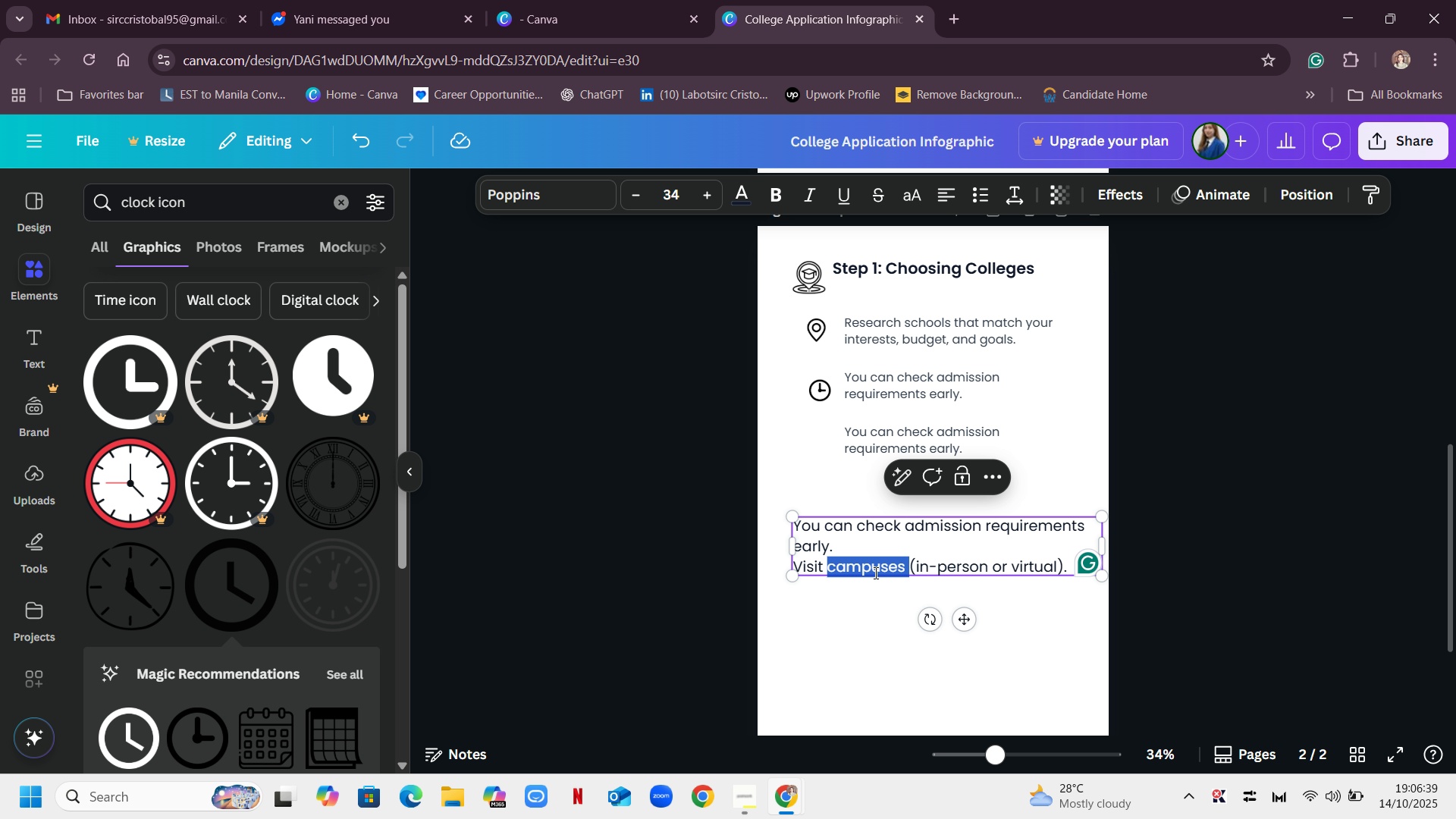 
double_click([874, 573])
 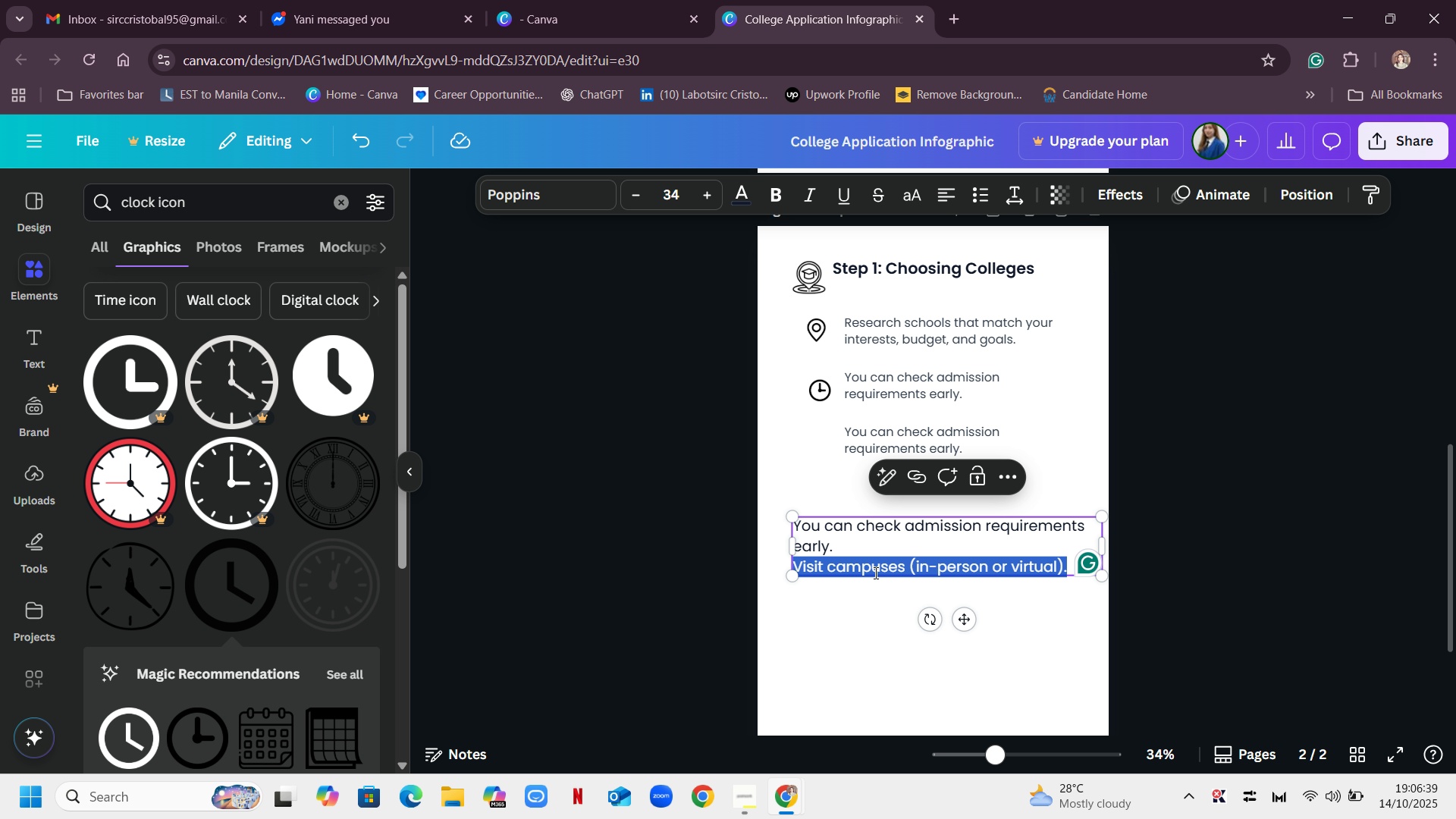 
triple_click([874, 573])
 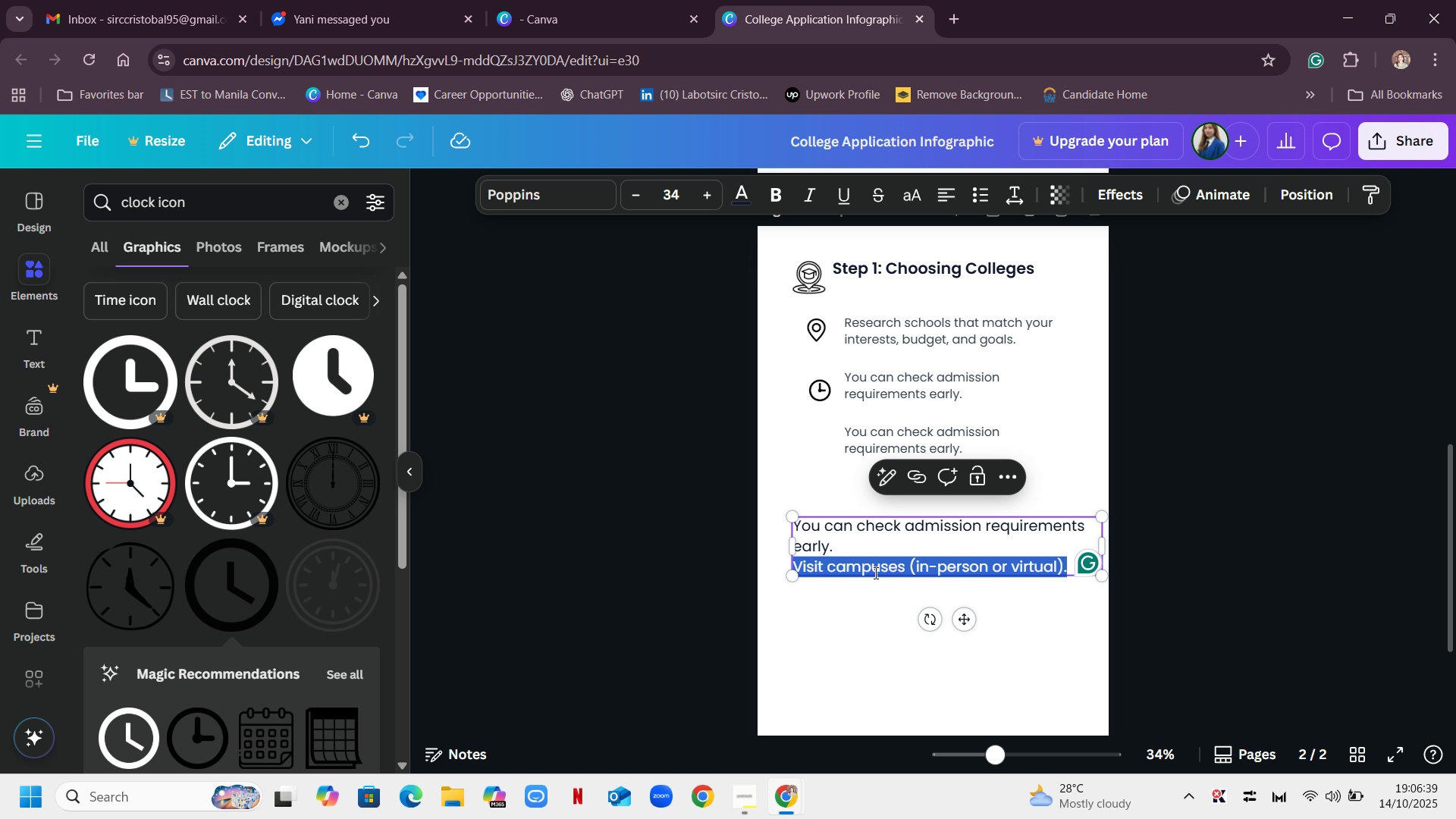 
key(Control+C)
 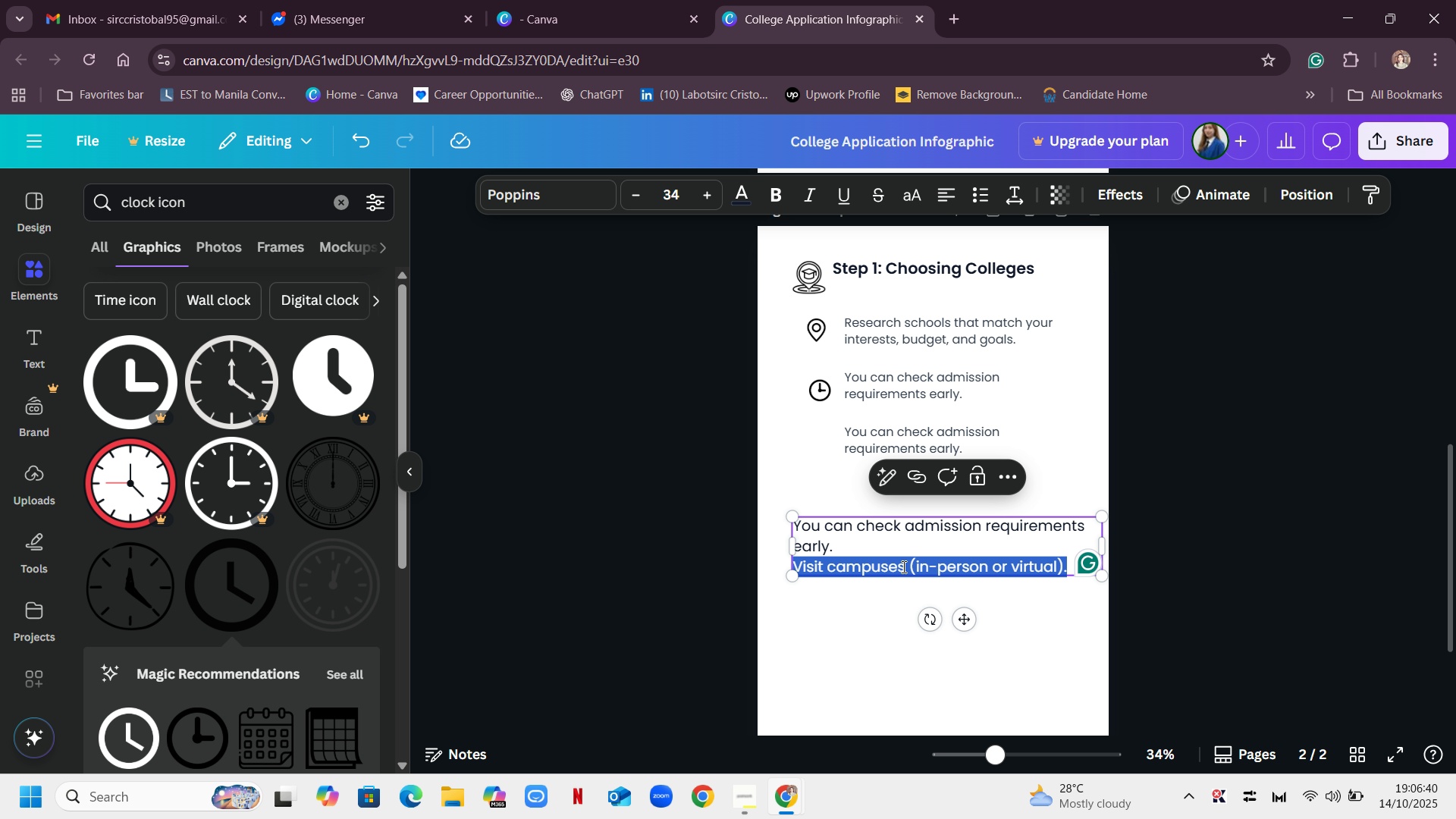 
mouse_move([907, 551])
 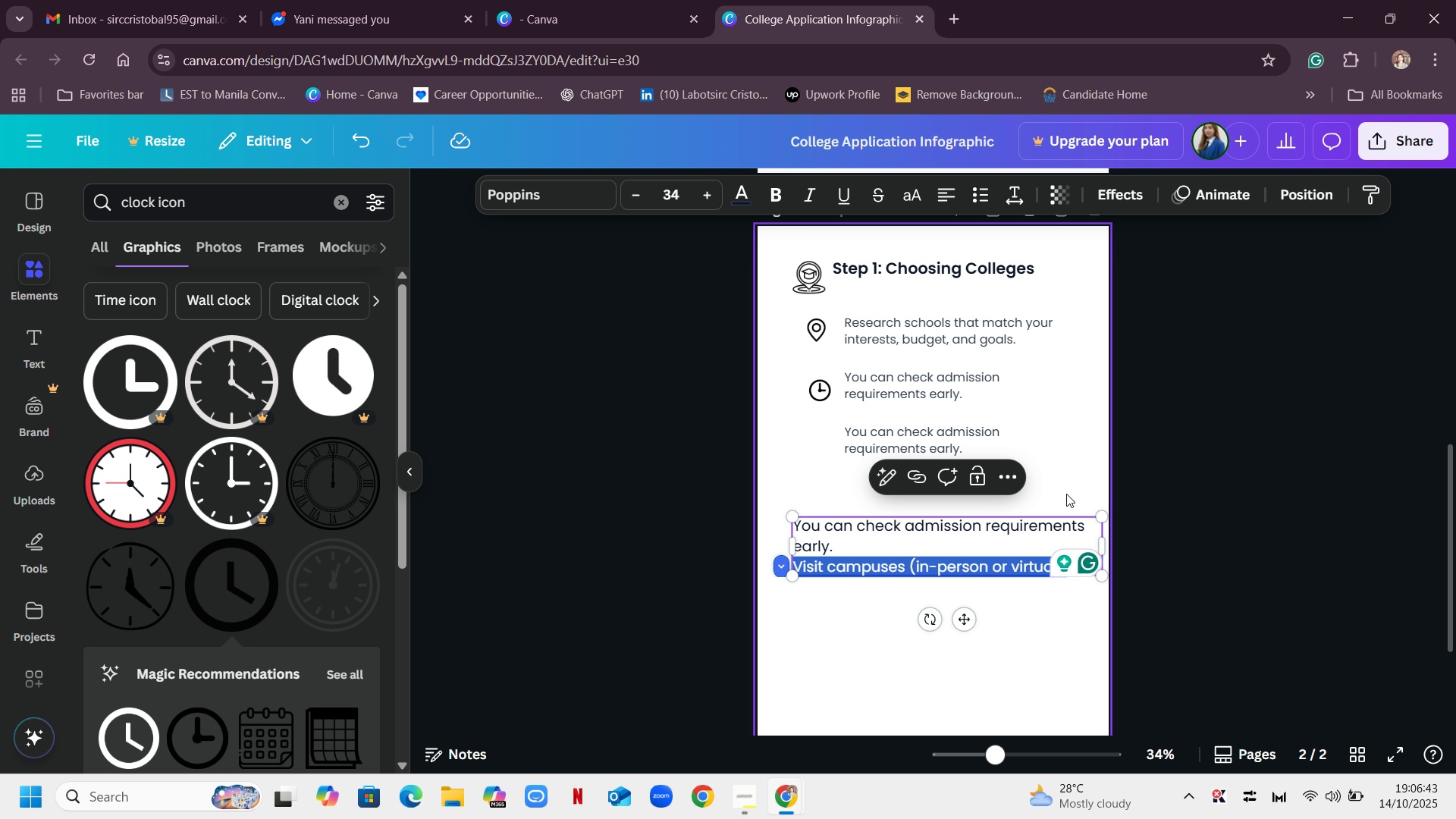 
left_click([1074, 489])
 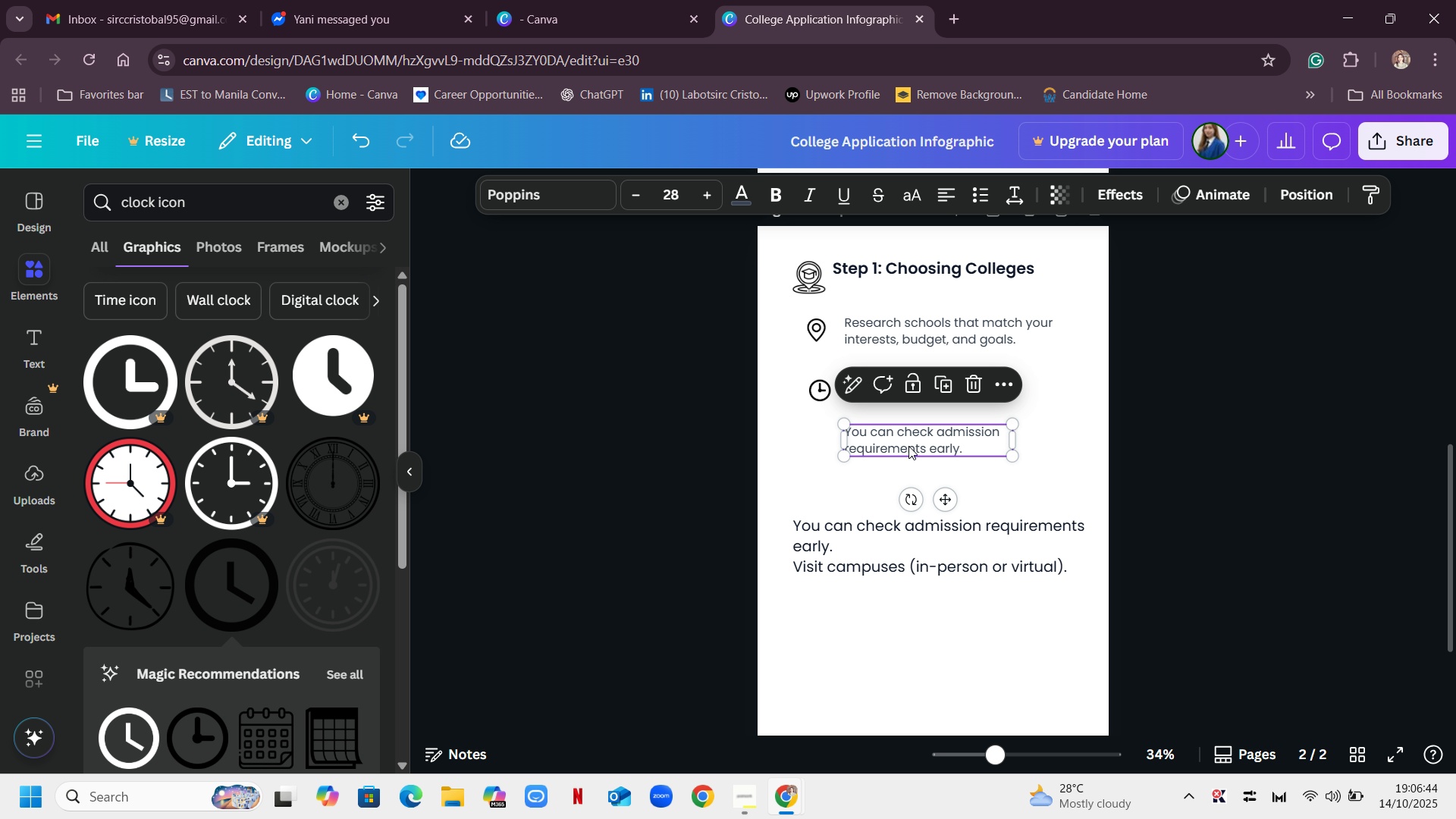 
double_click([908, 446])
 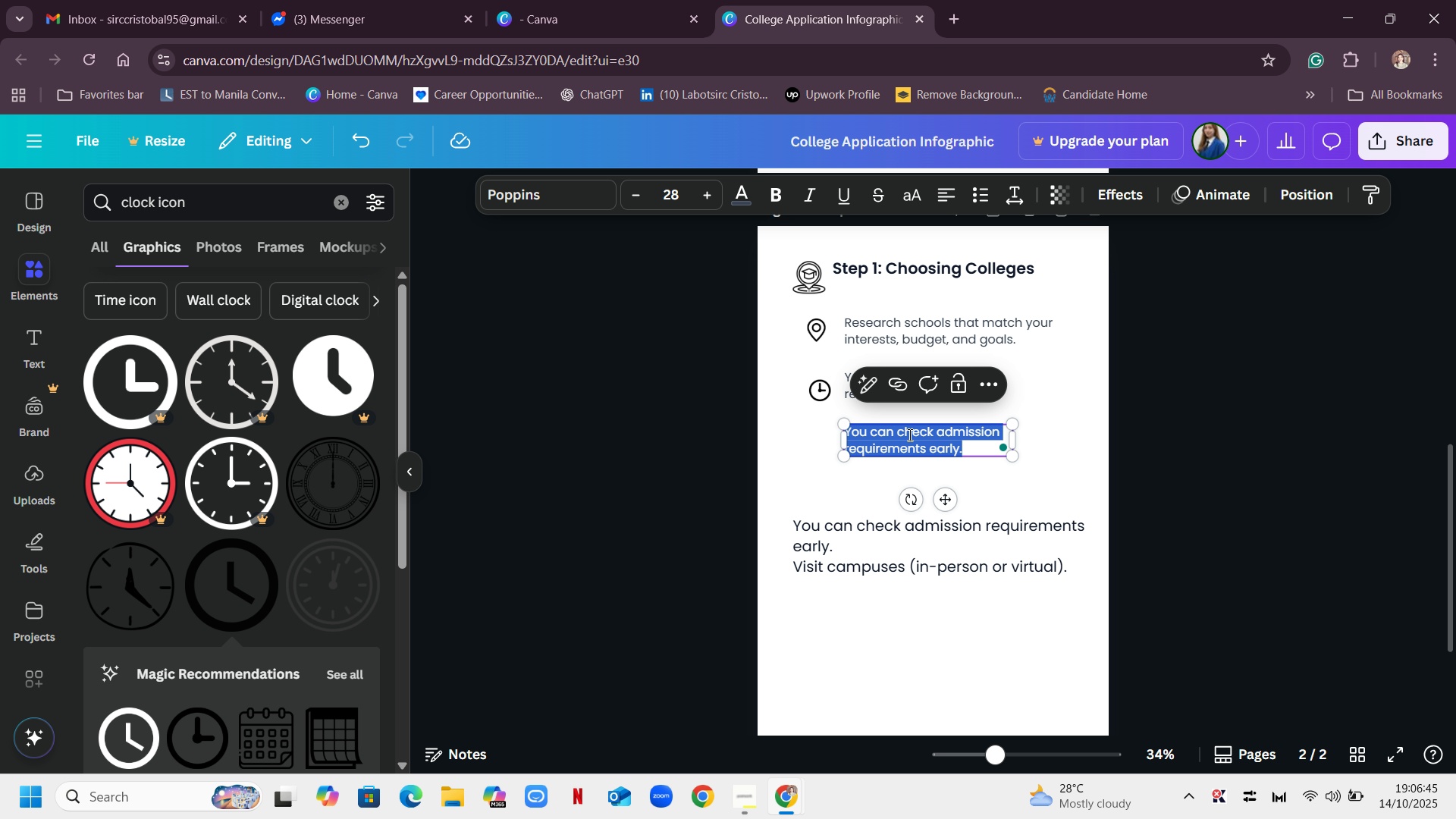 
key(Control+V)
 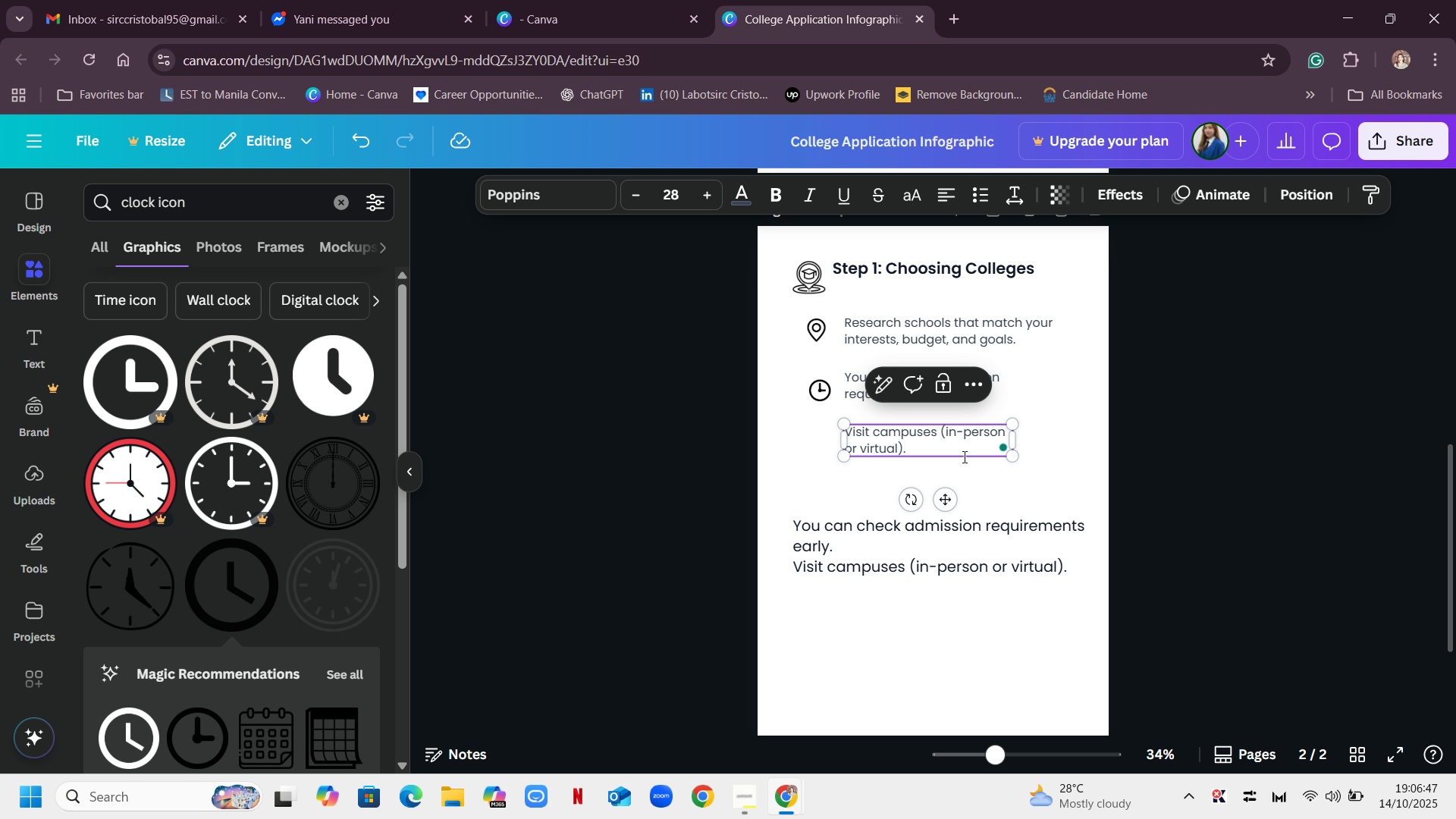 
left_click([1057, 501])
 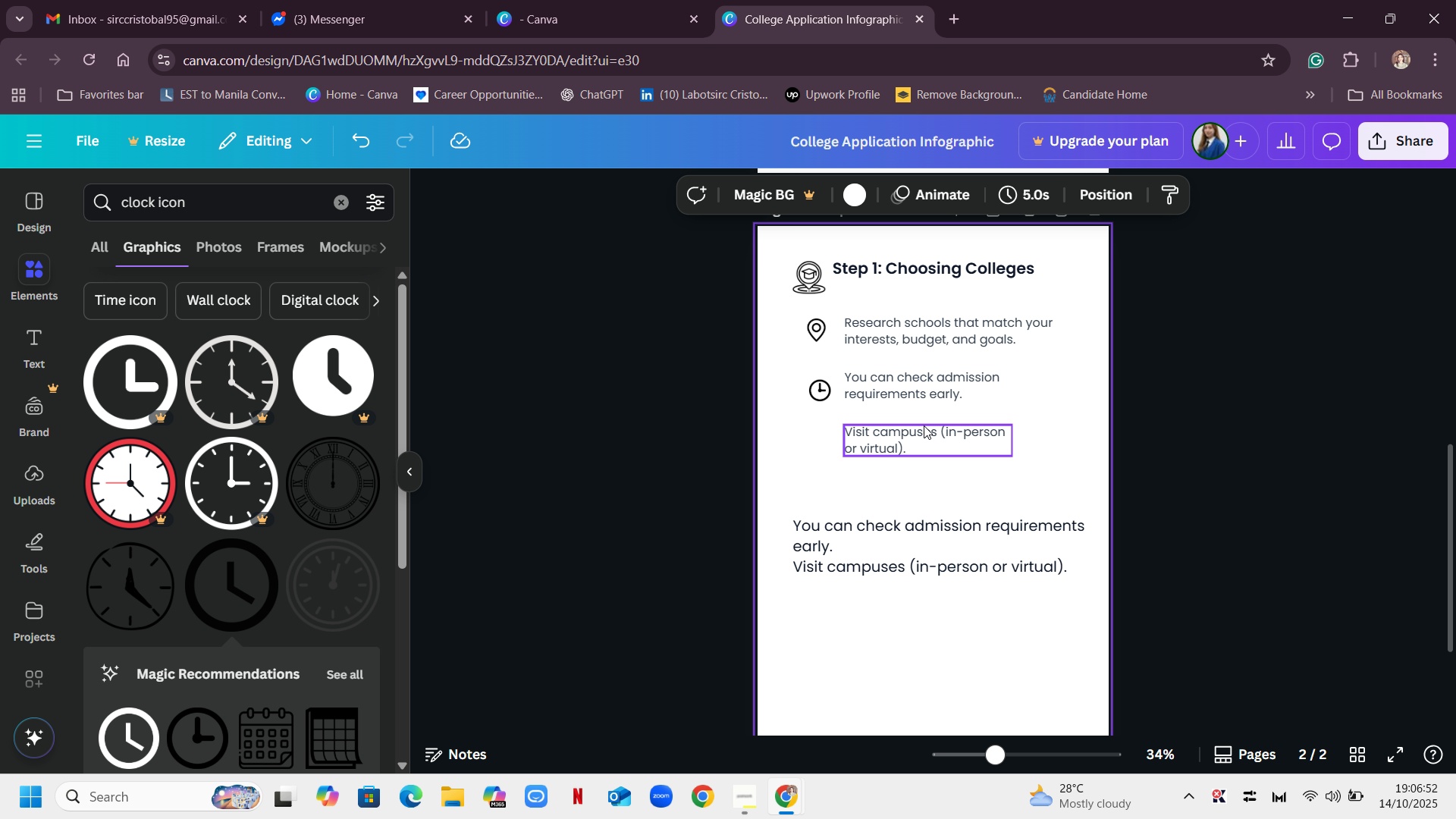 
wait(6.33)
 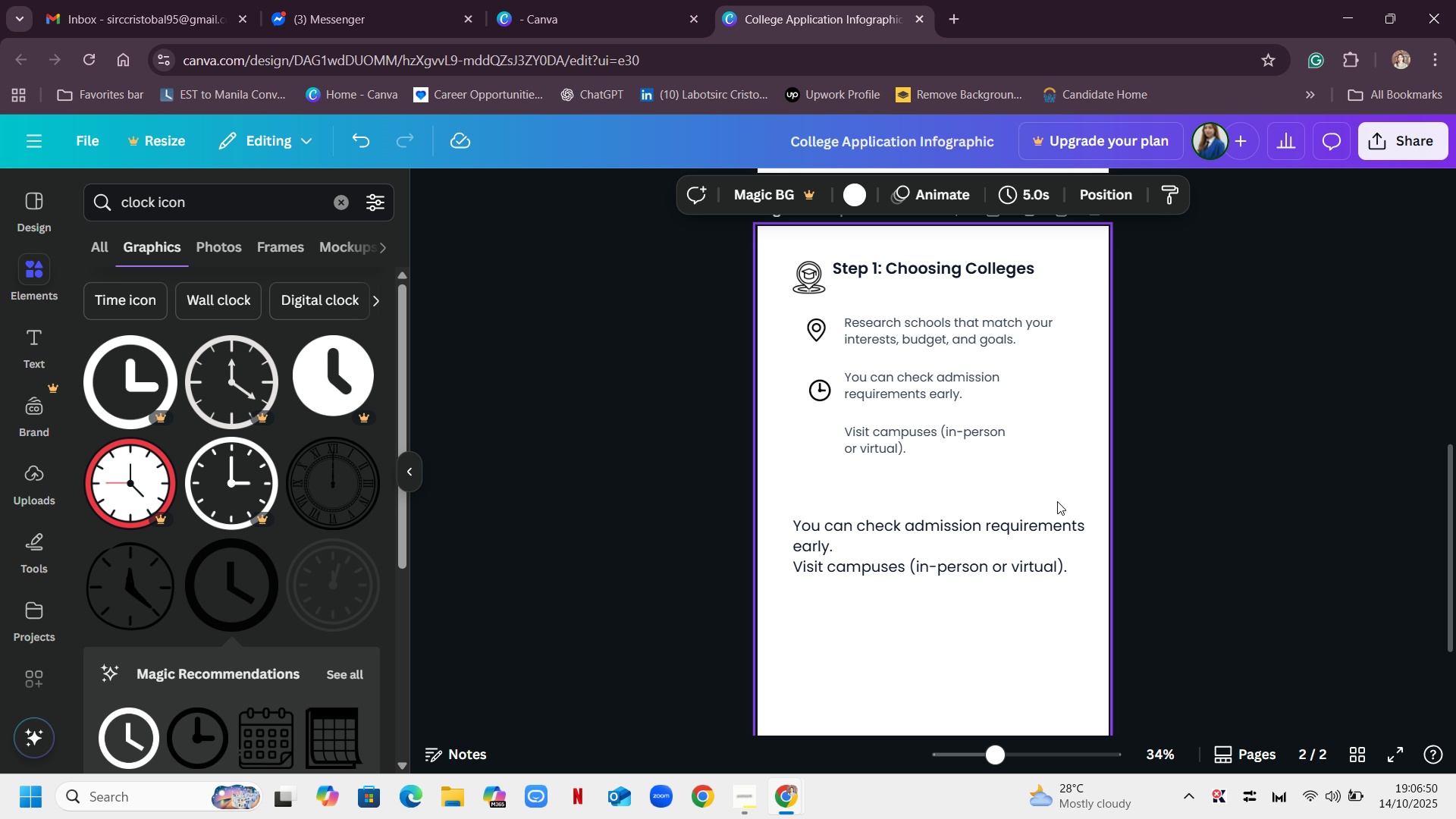 
left_click([898, 554])
 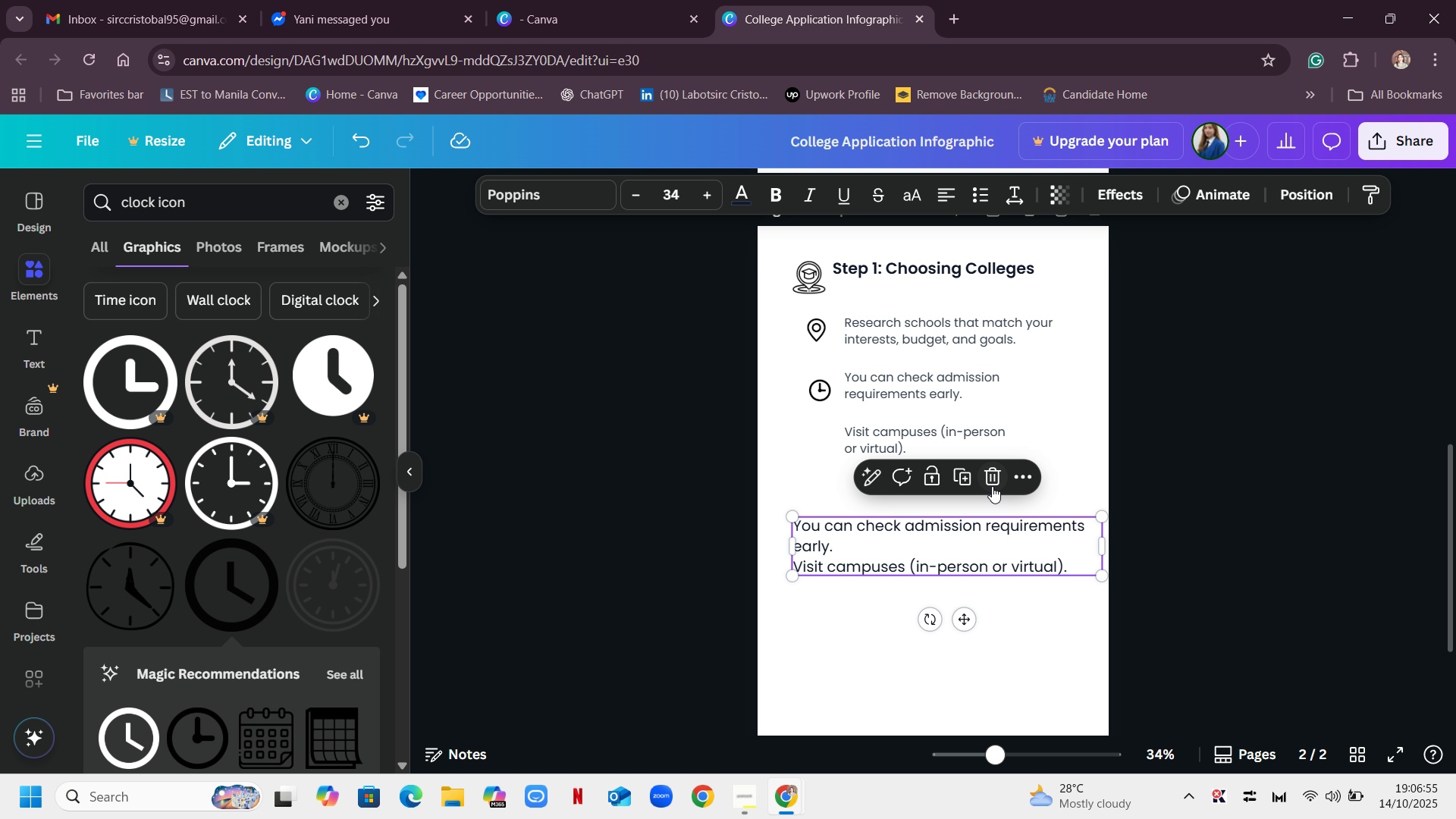 
left_click([1000, 476])
 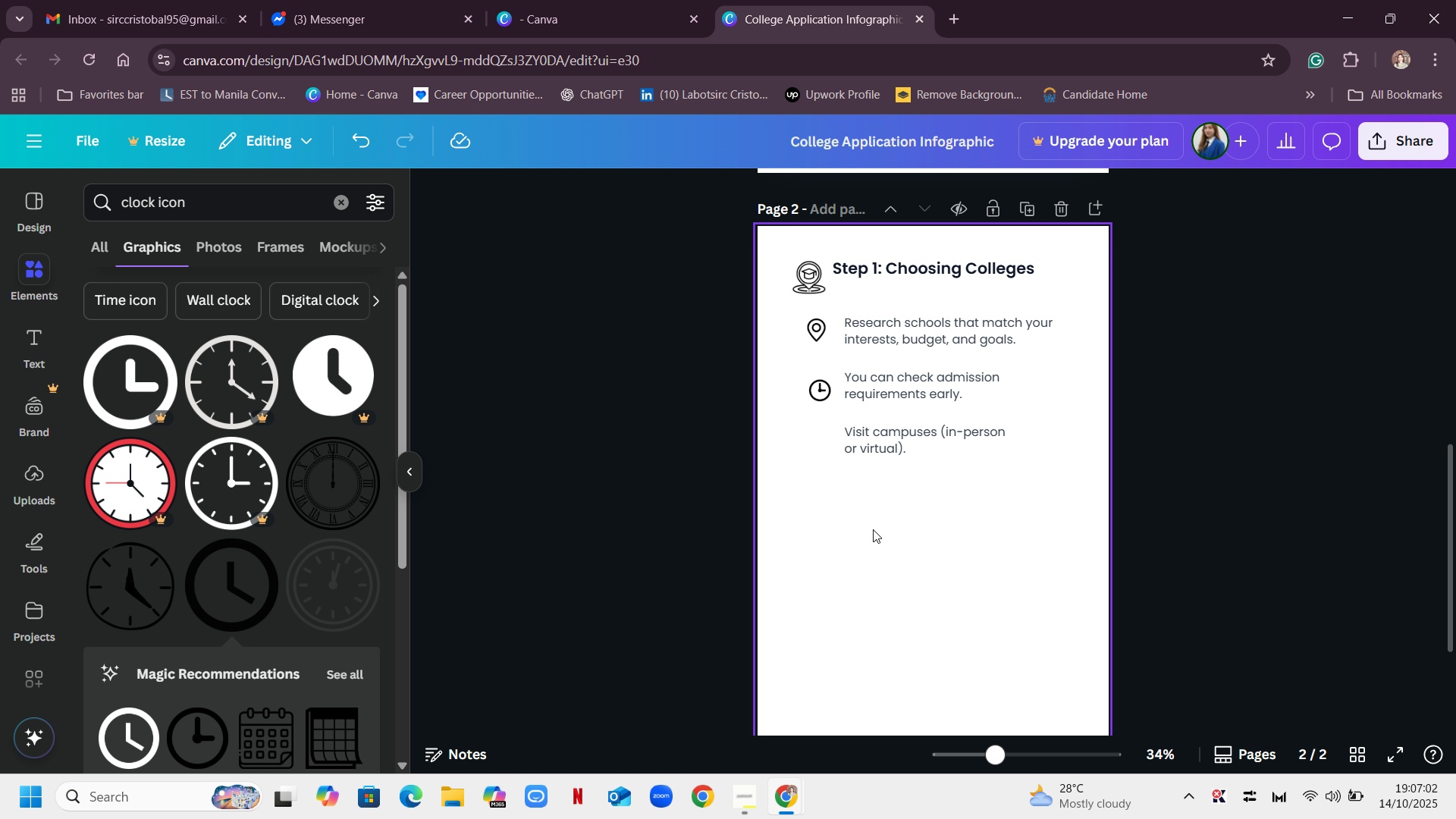 
wait(10.82)
 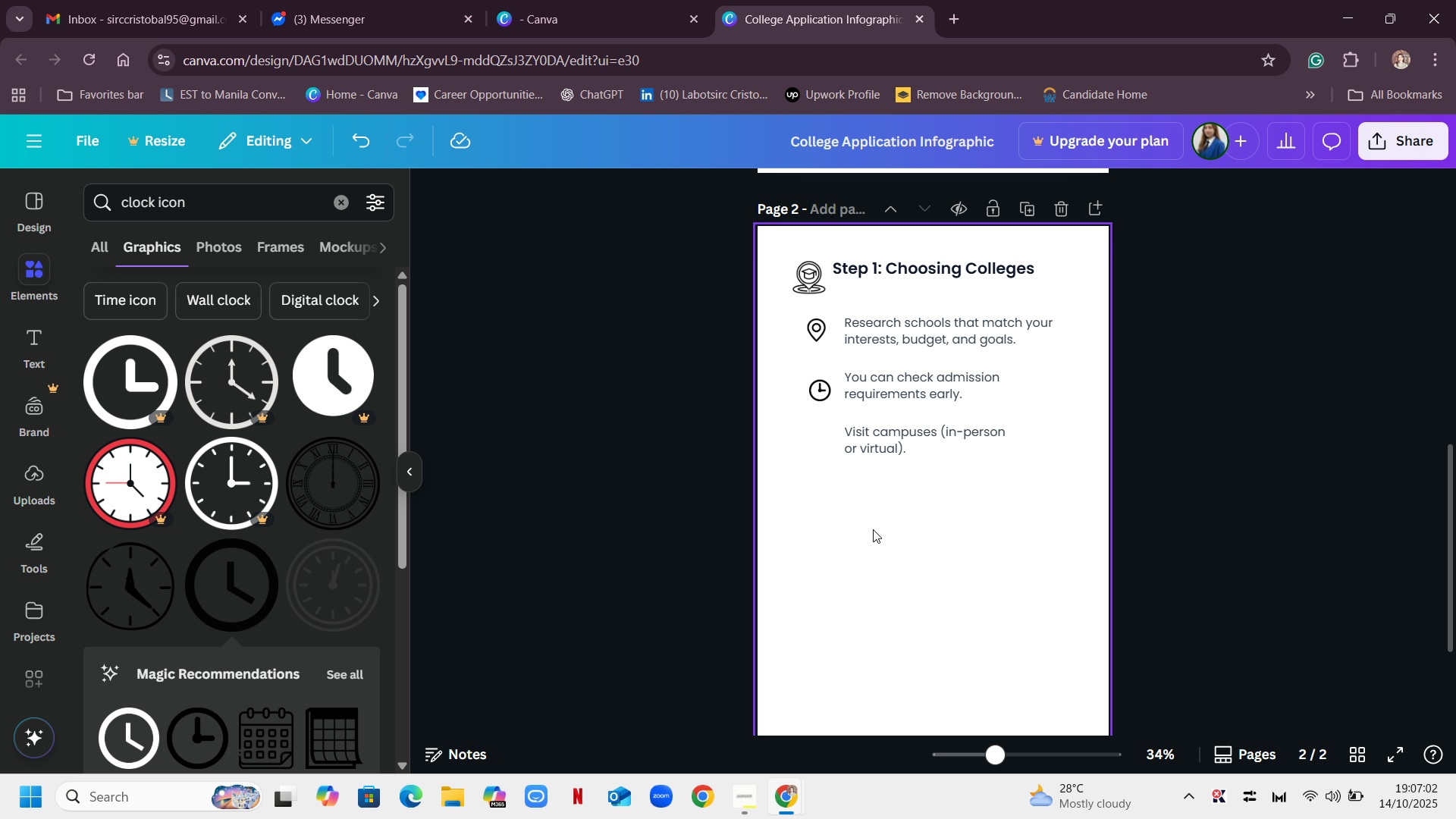 
type(foot icon)
 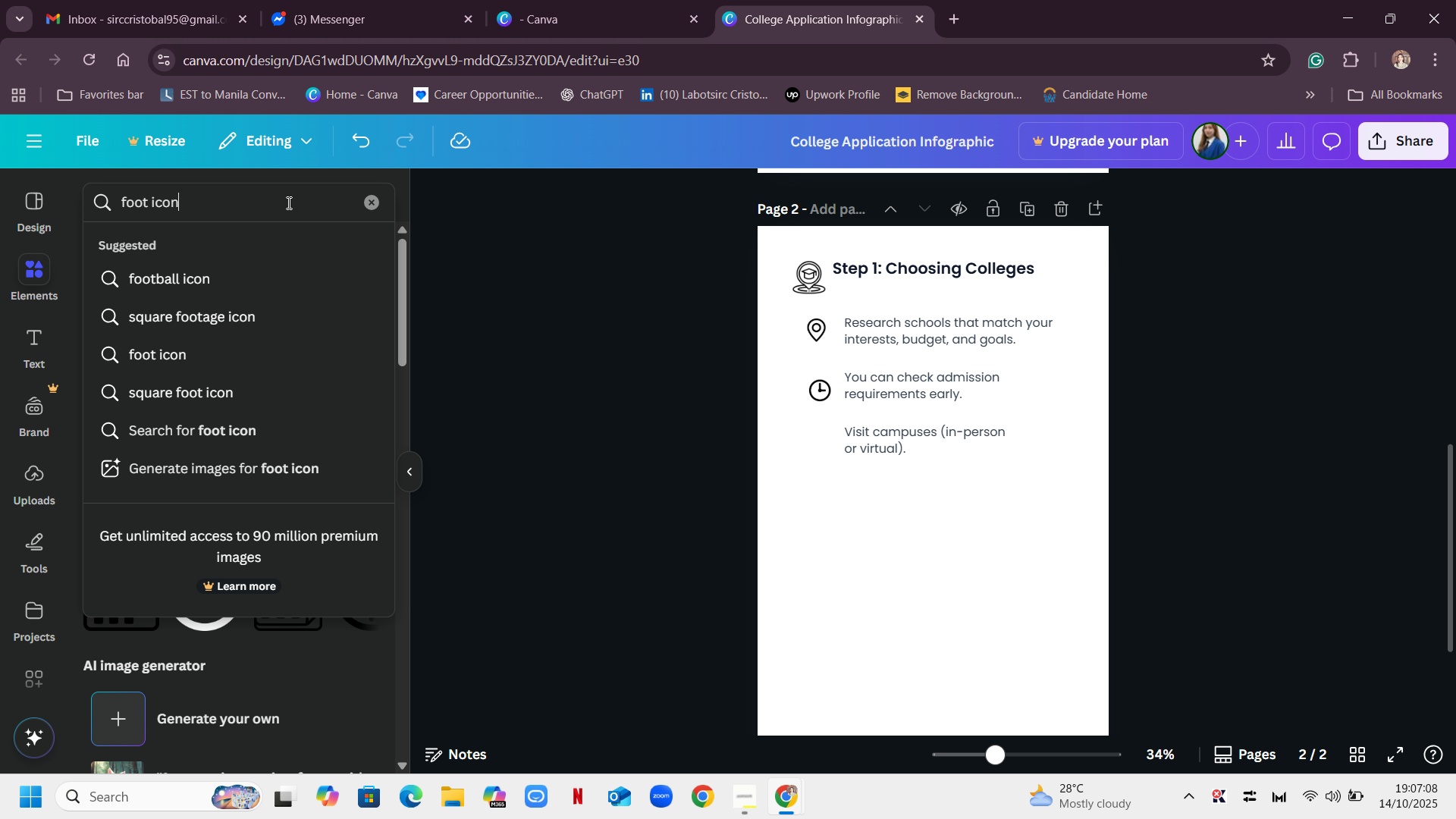 
key(Enter)
 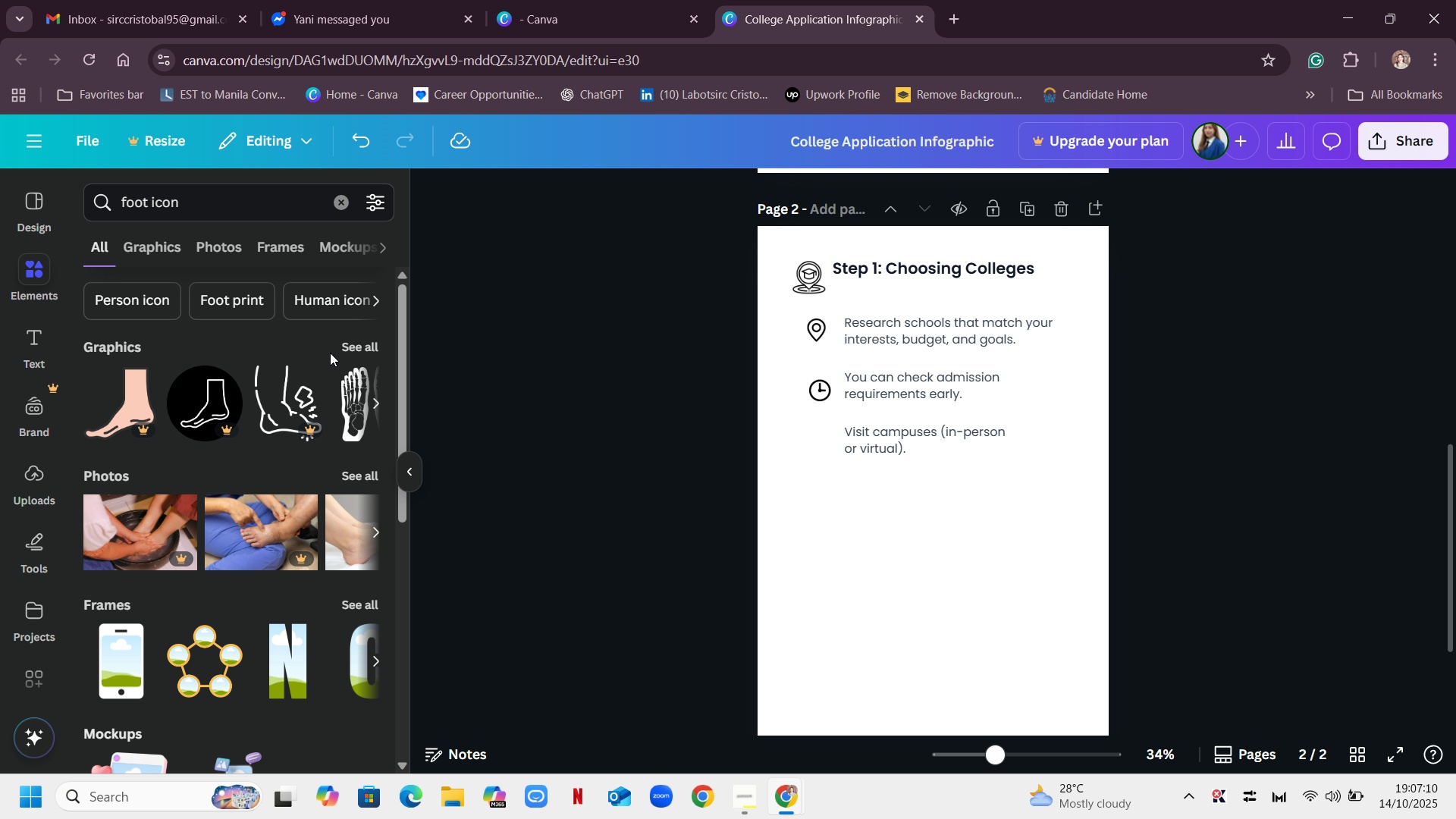 
left_click([349, 344])
 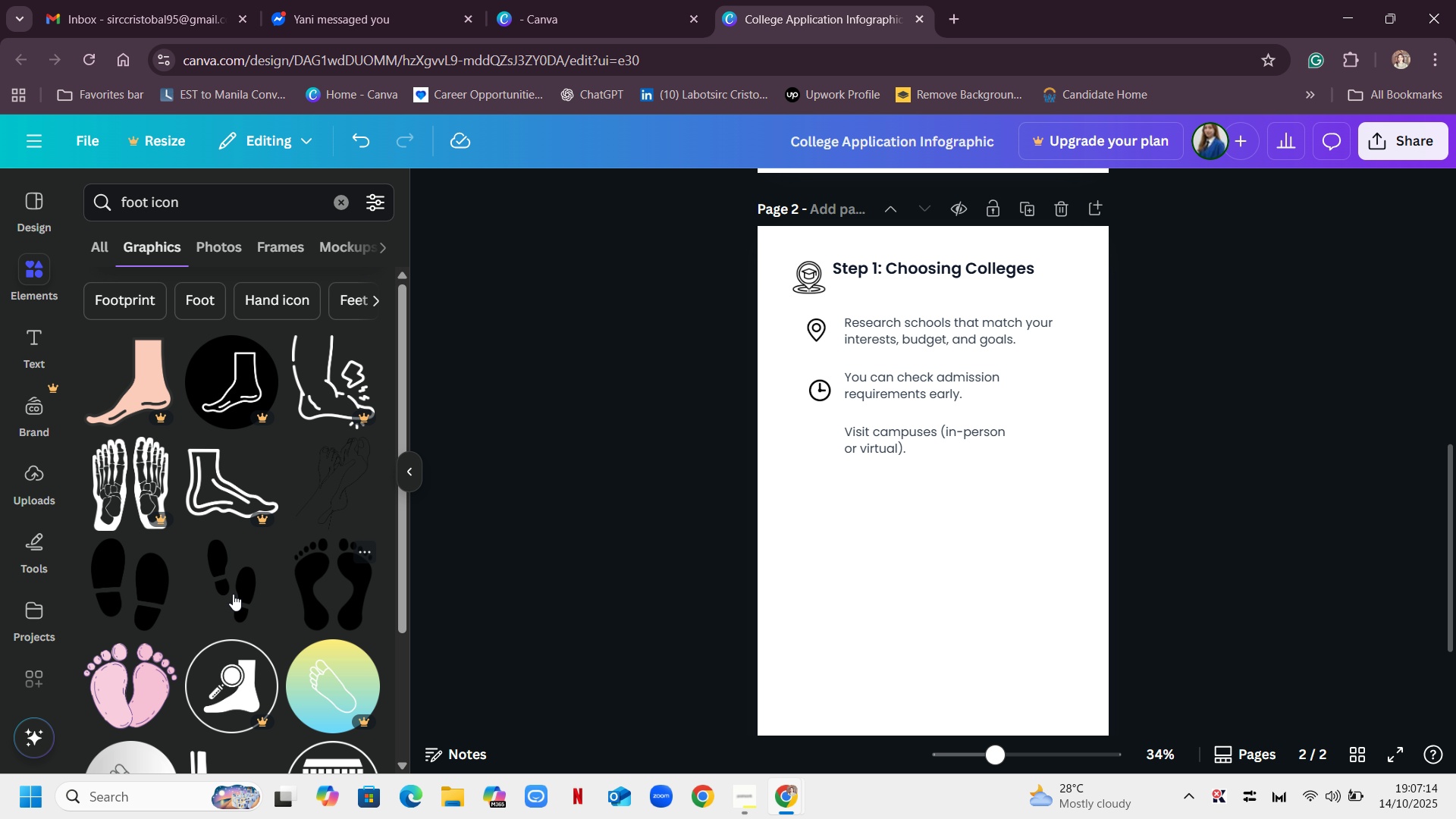 
left_click([237, 592])
 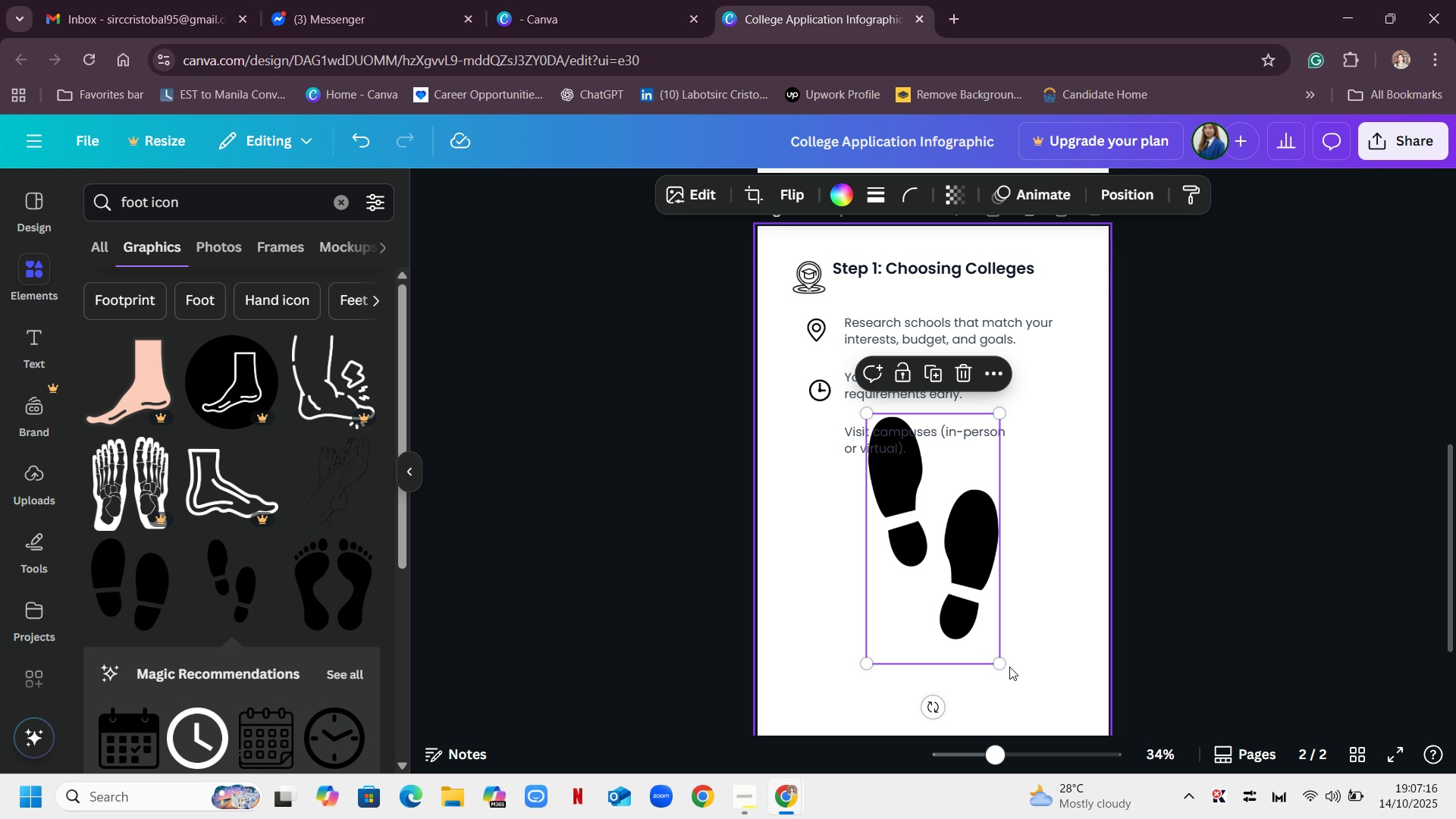 
left_click_drag(start_coordinate=[999, 664], to_coordinate=[878, 459])
 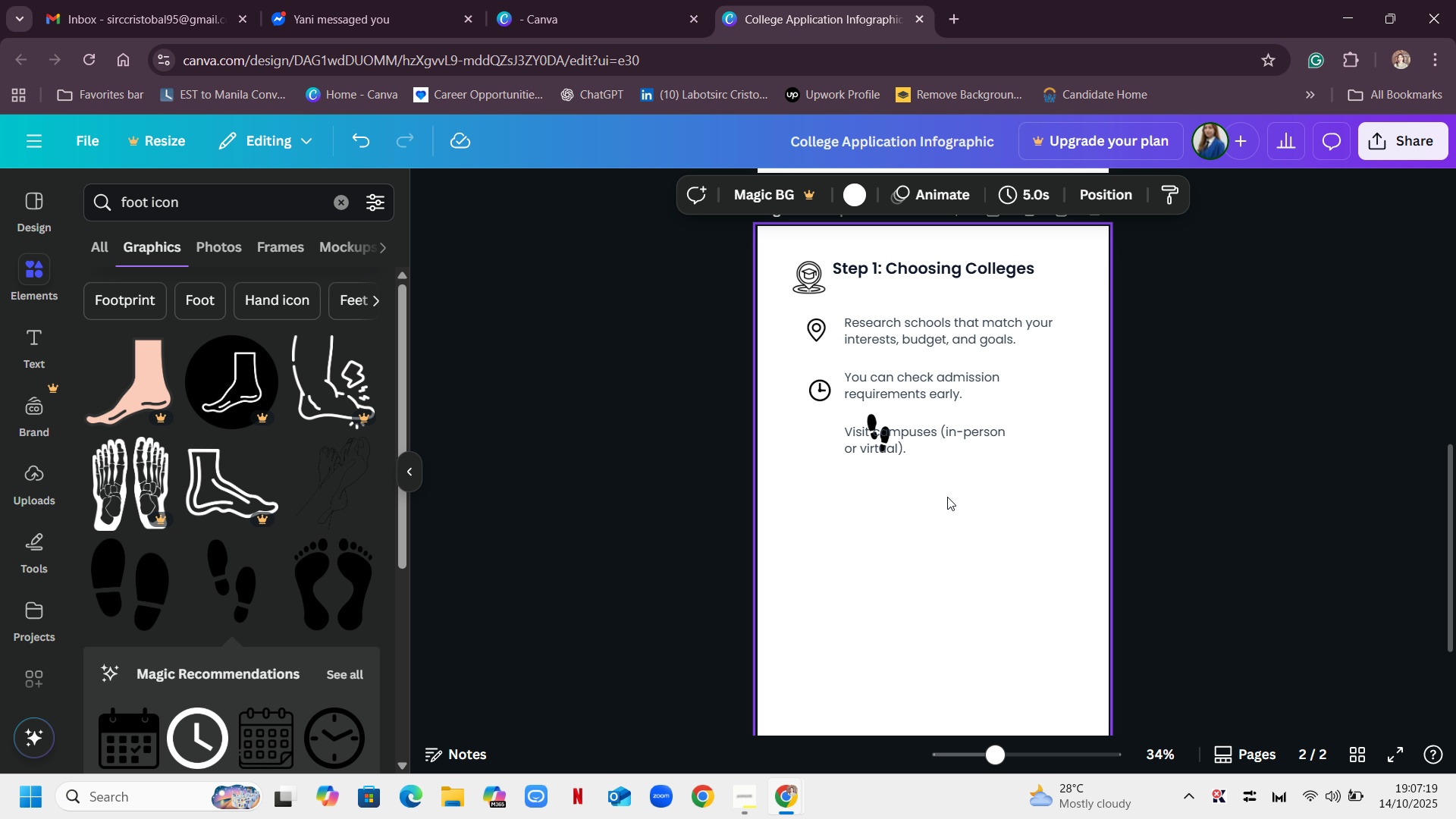 
left_click([964, 515])
 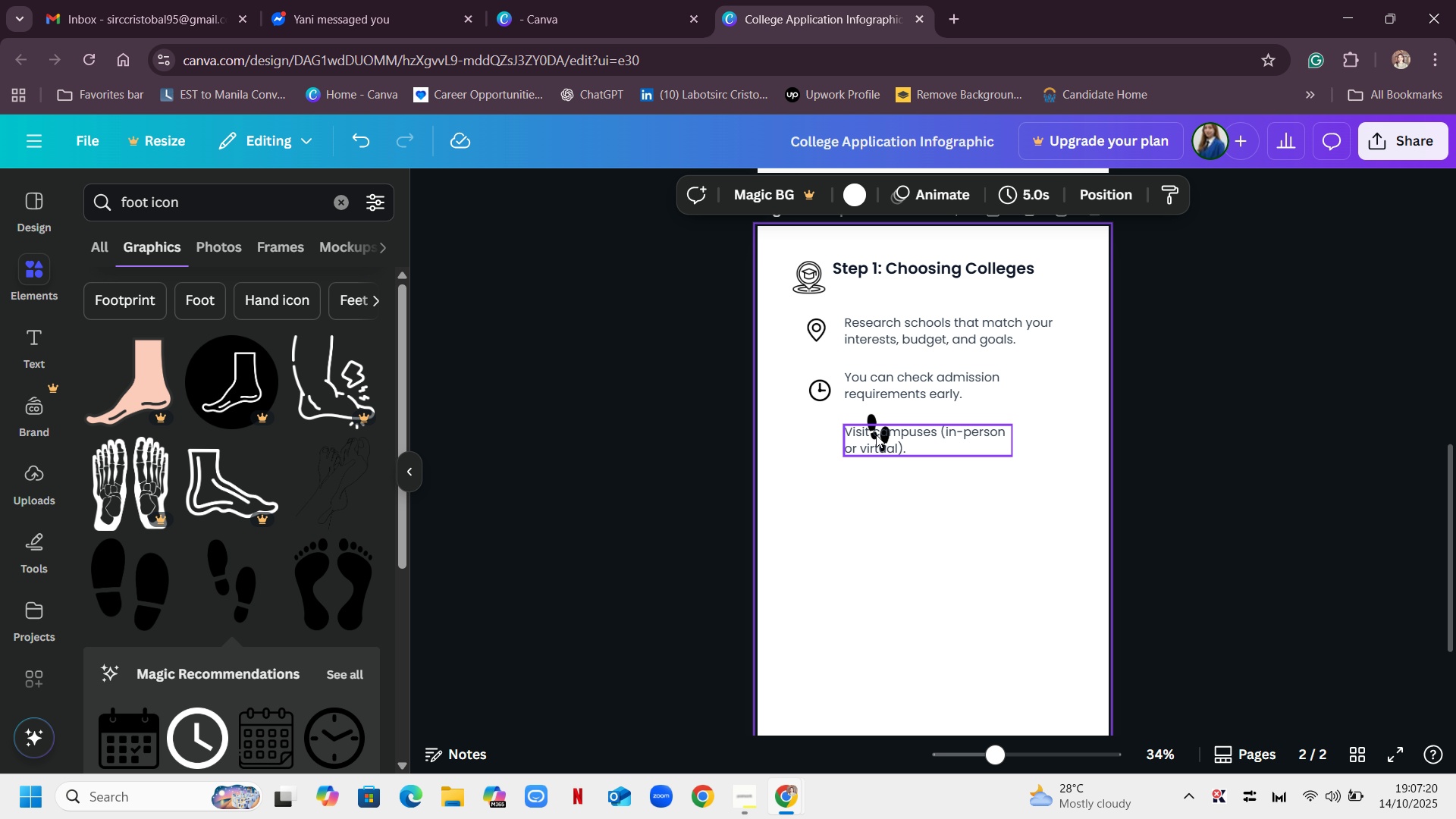 
left_click_drag(start_coordinate=[880, 435], to_coordinate=[827, 453])
 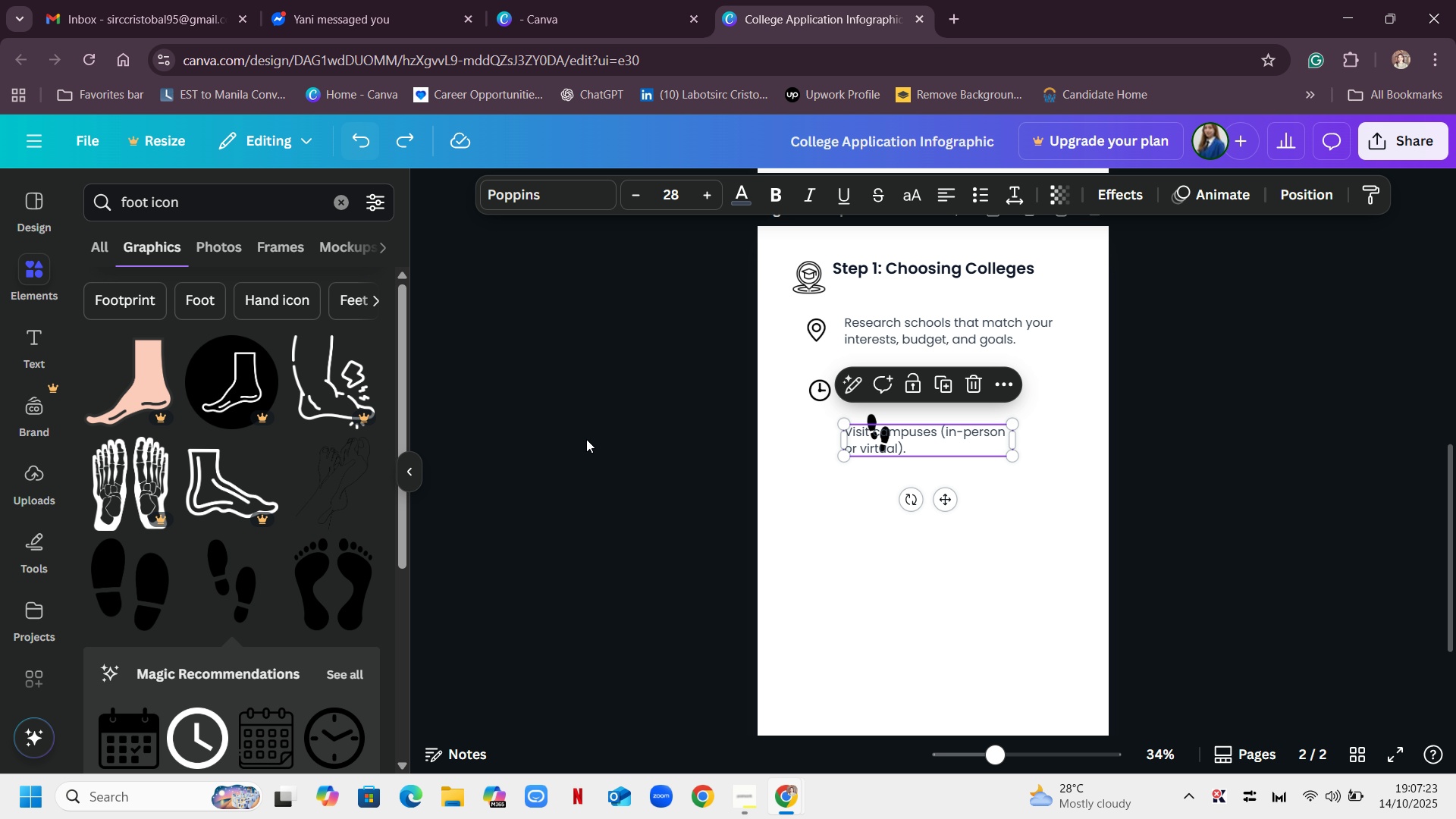 
left_click([960, 542])
 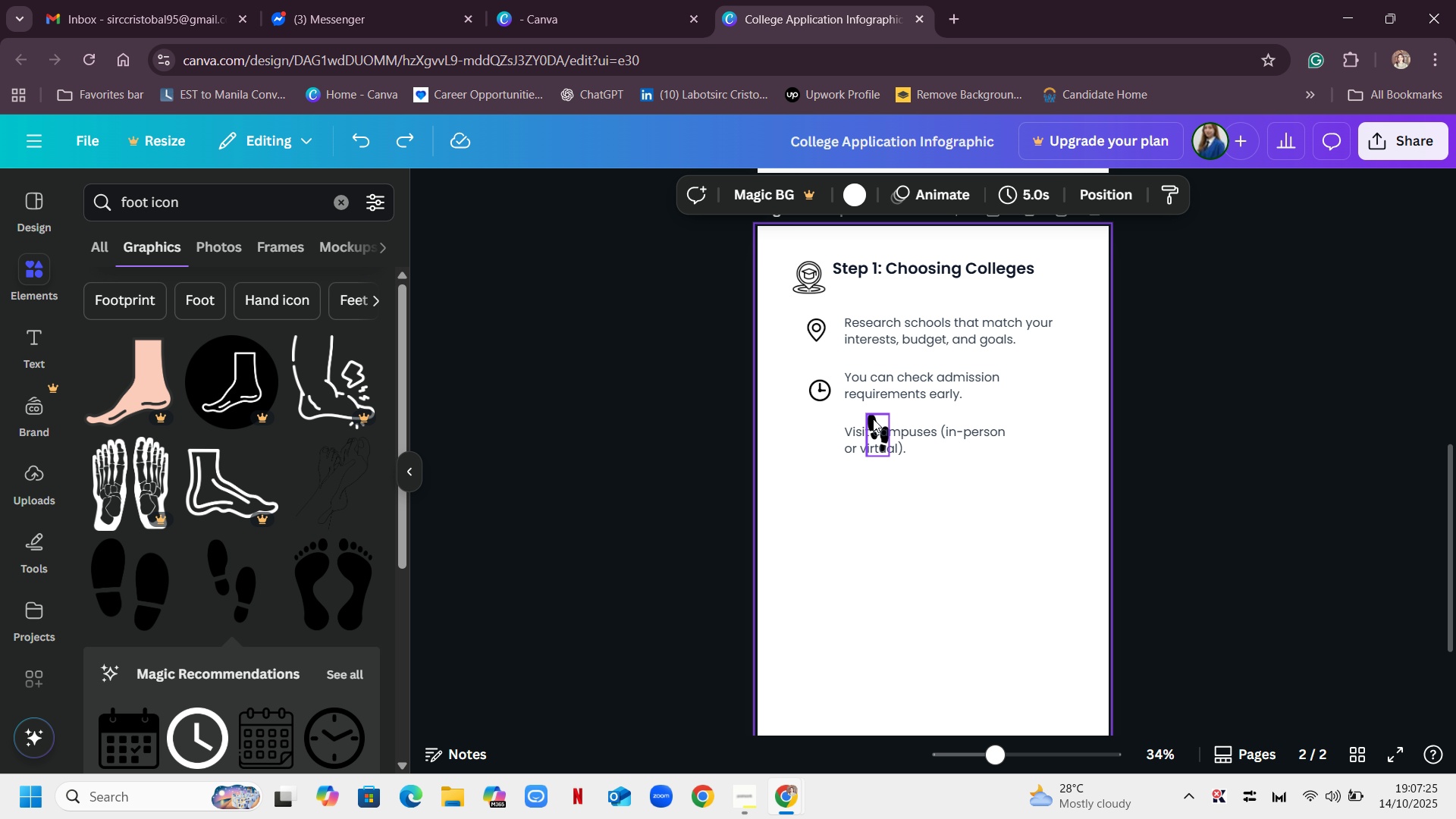 
left_click([873, 418])
 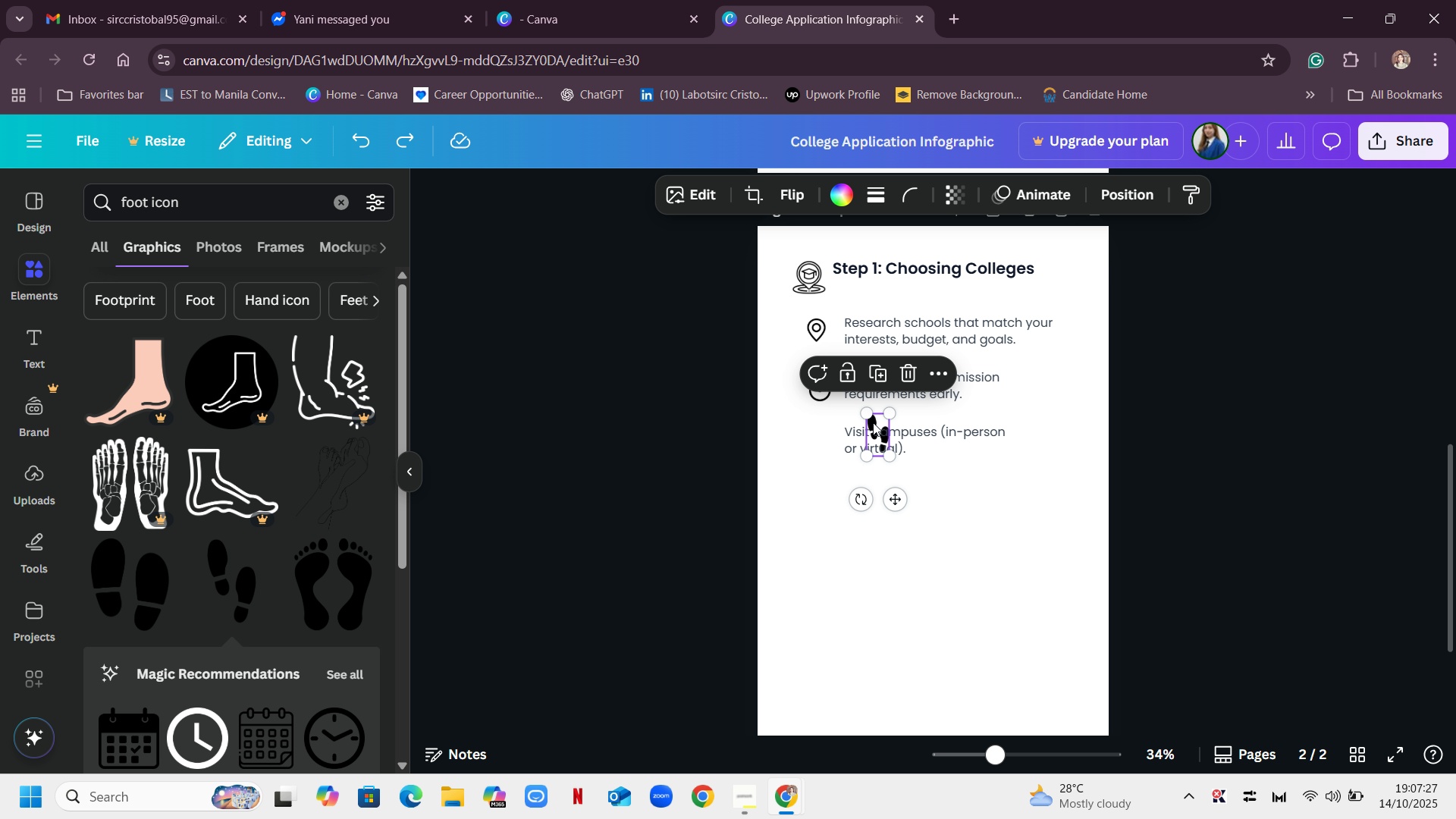 
left_click_drag(start_coordinate=[880, 417], to_coordinate=[825, 433])
 